 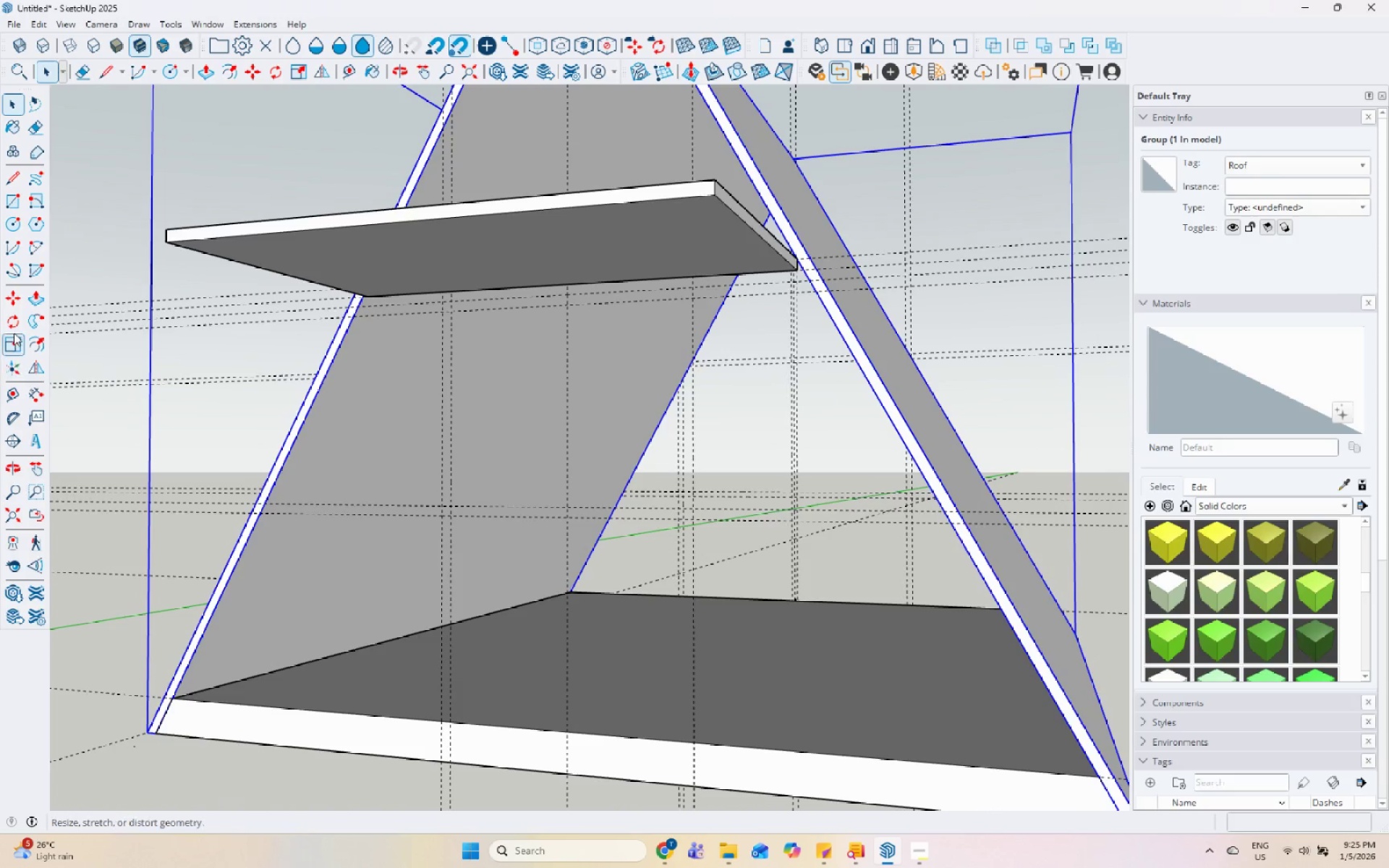 
scroll: coordinate [498, 505], scroll_direction: up, amount: 3.0
 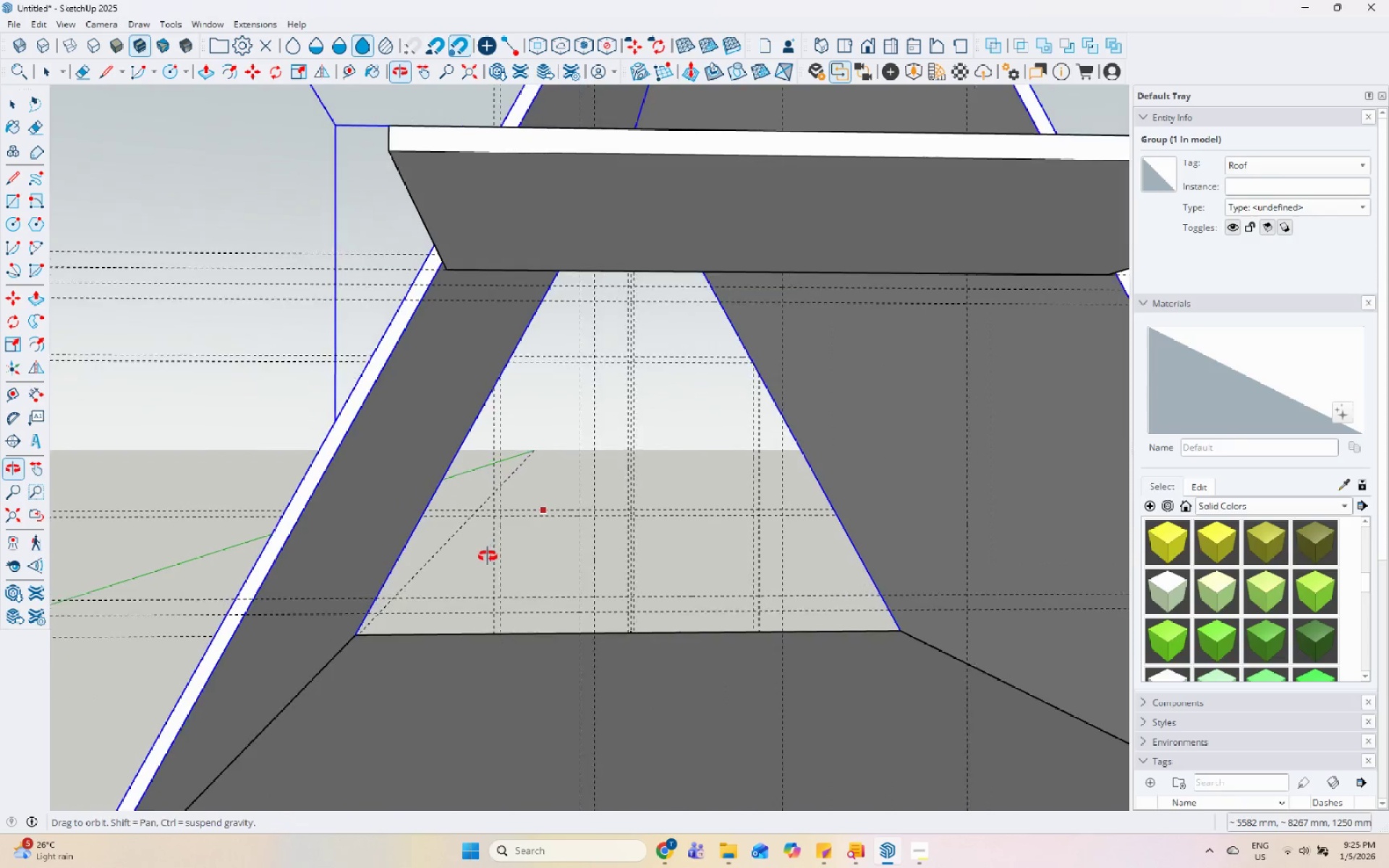 
scroll: coordinate [301, 602], scroll_direction: down, amount: 7.0
 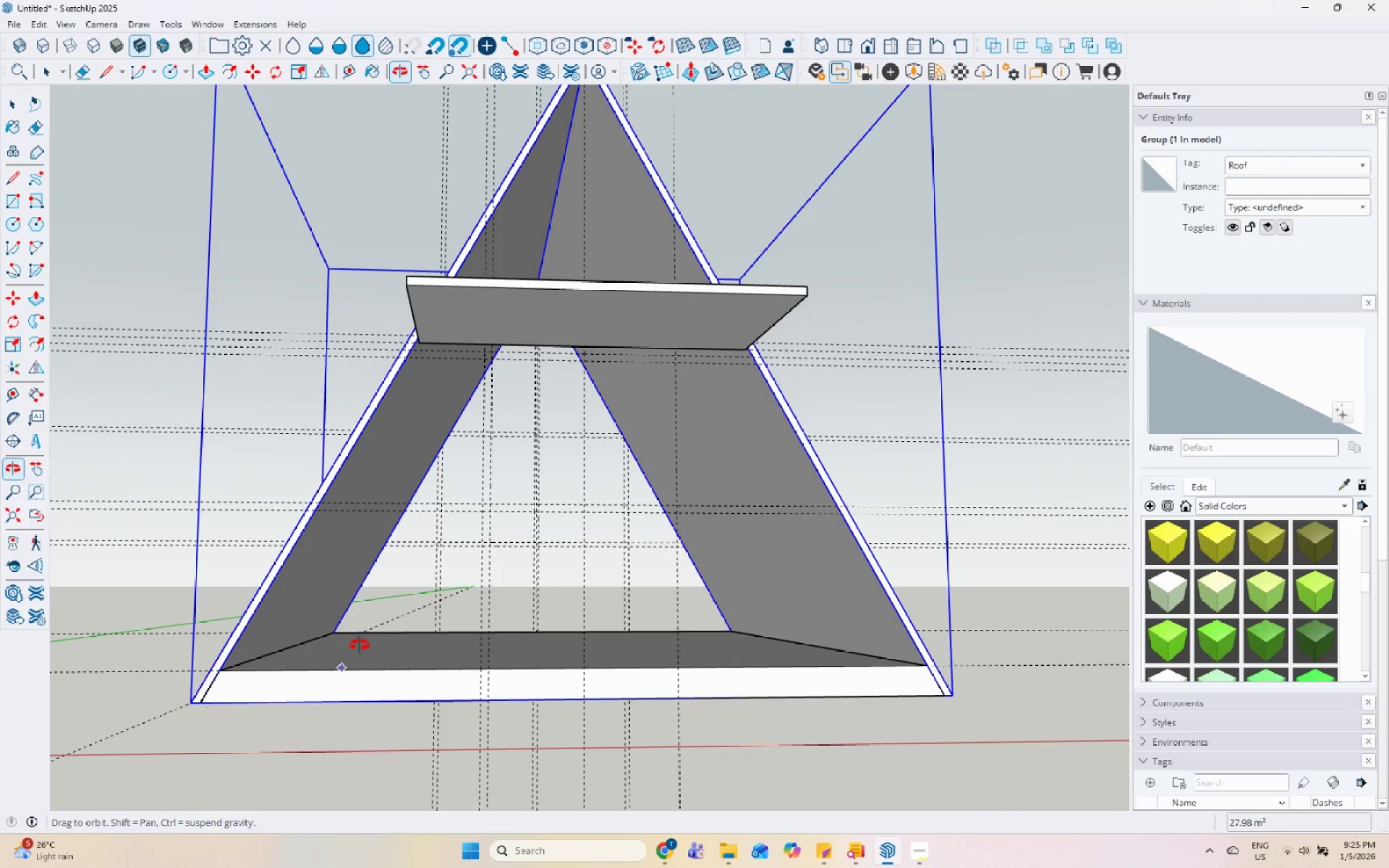 
scroll: coordinate [320, 632], scroll_direction: up, amount: 4.0
 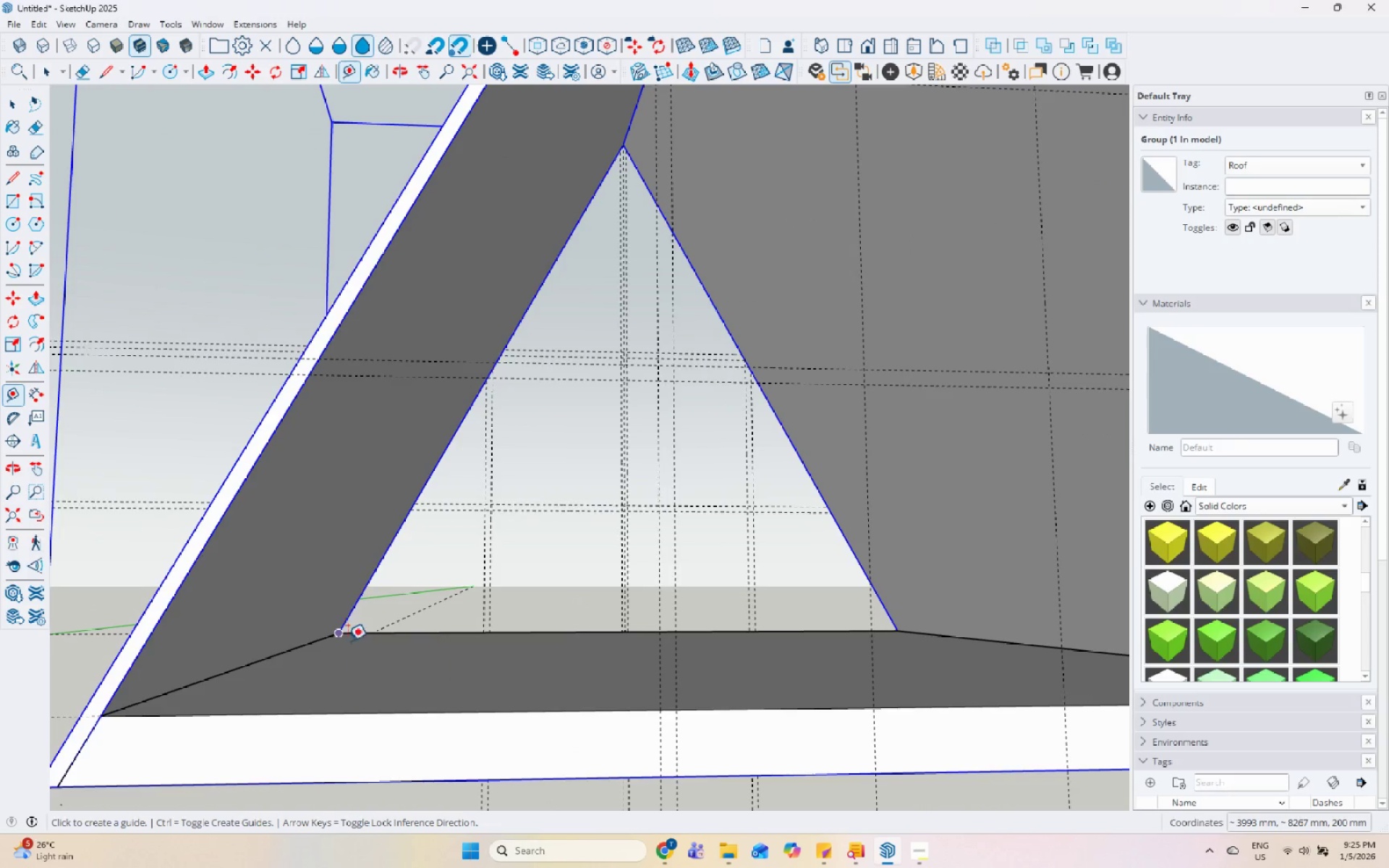 
scroll: coordinate [298, 466], scroll_direction: down, amount: 6.0
 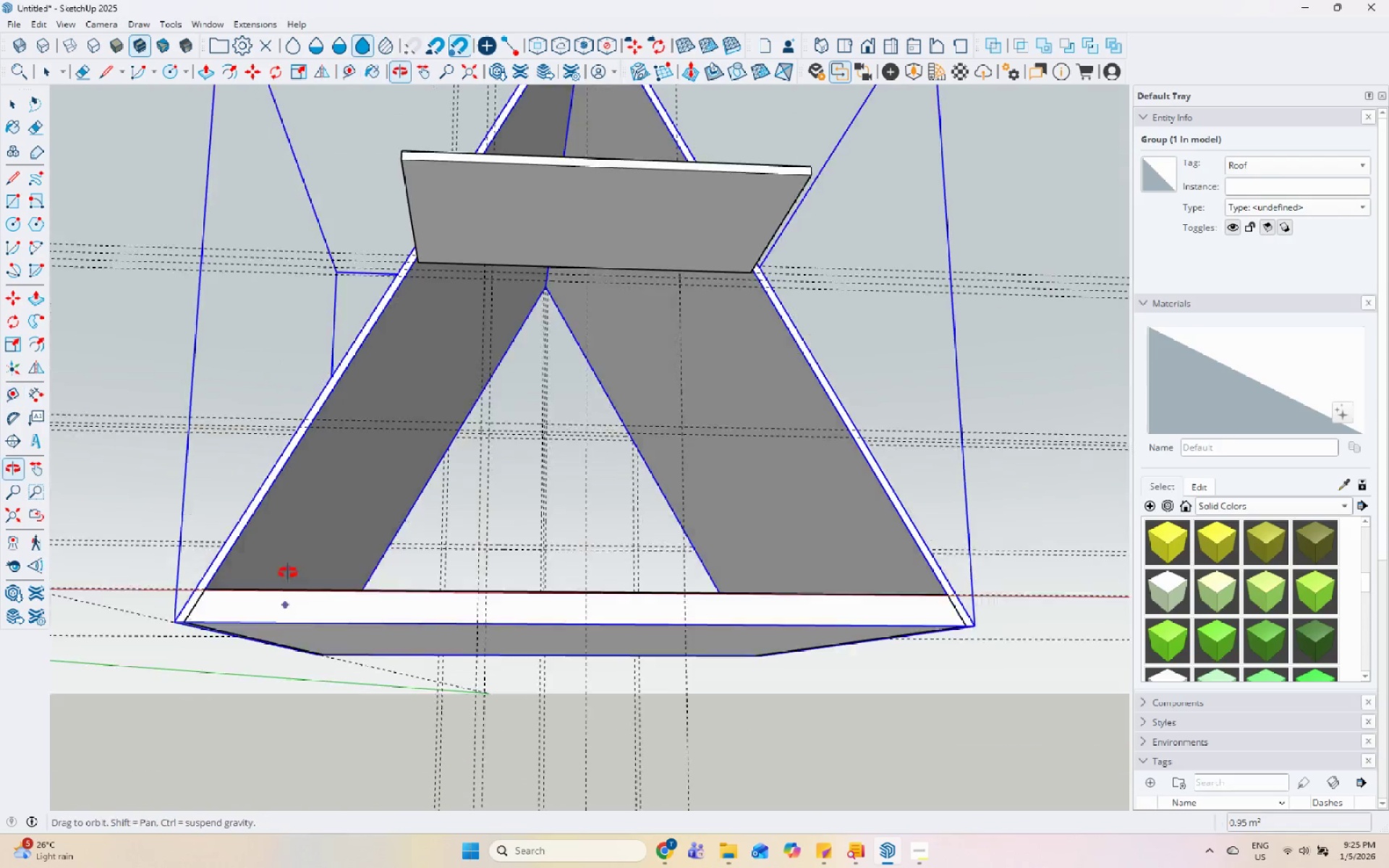 
scroll: coordinate [287, 569], scroll_direction: up, amount: 5.0
 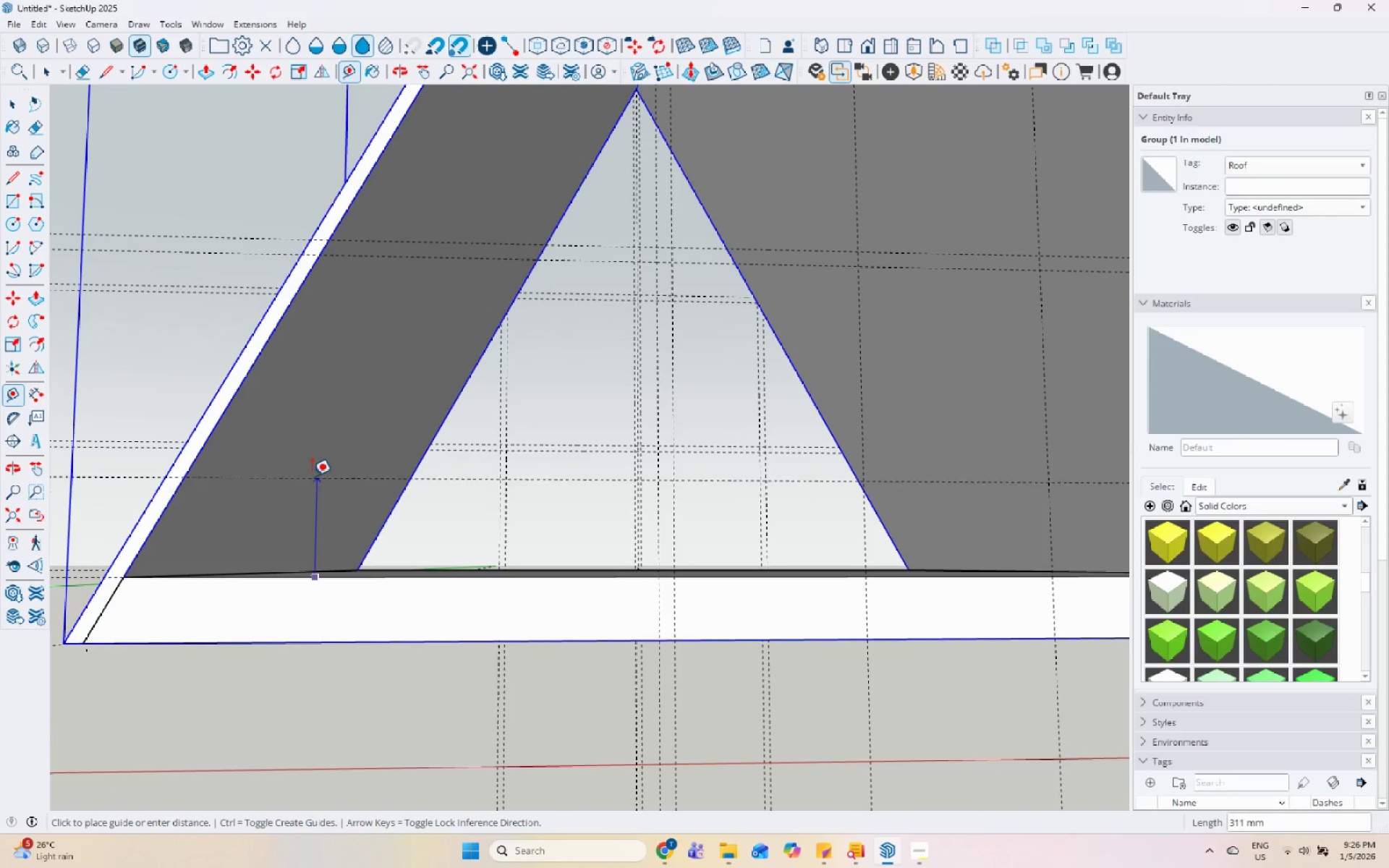 
wait(5.47)
 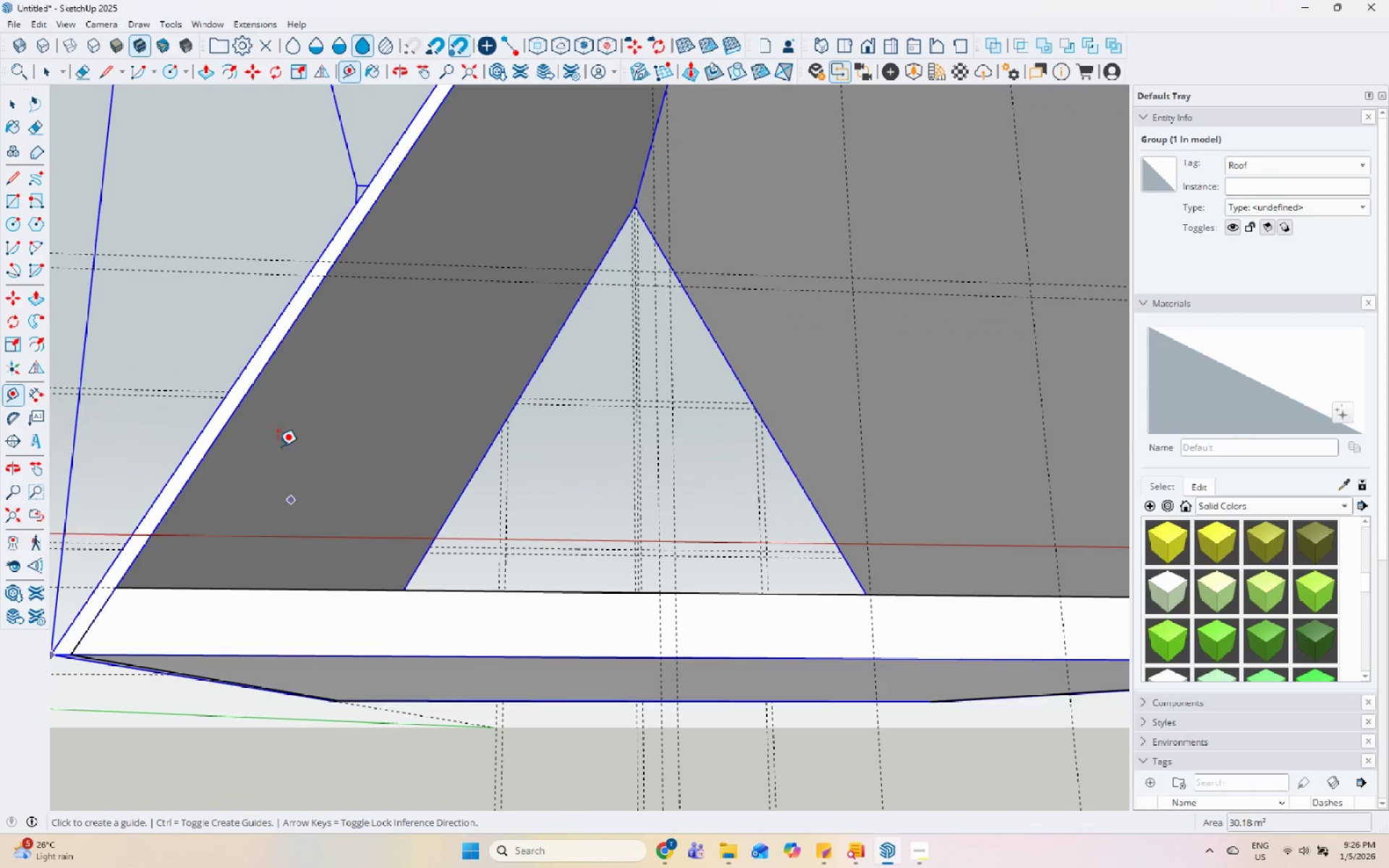 
key(Numpad3)
 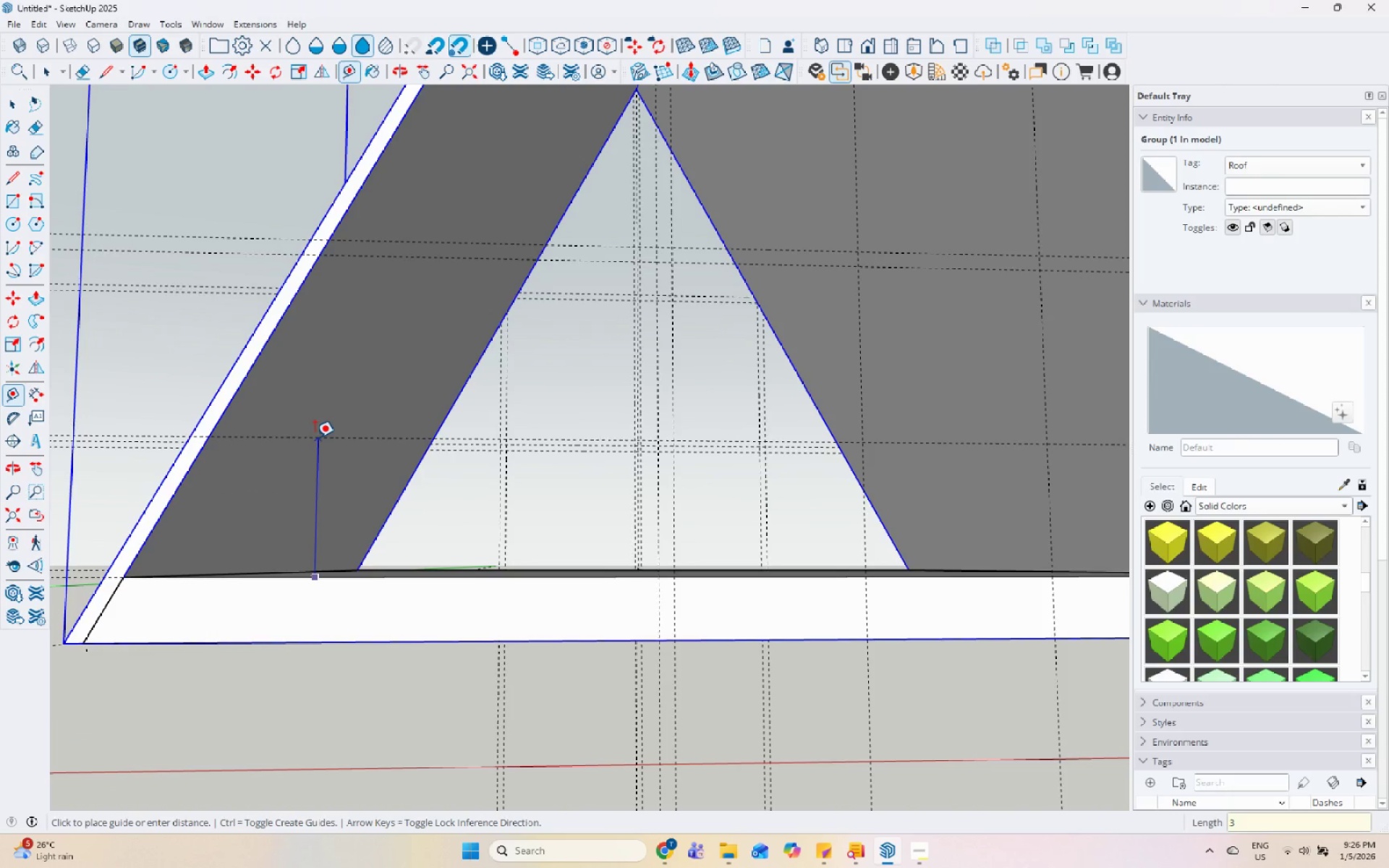 
key(Numpad0)
 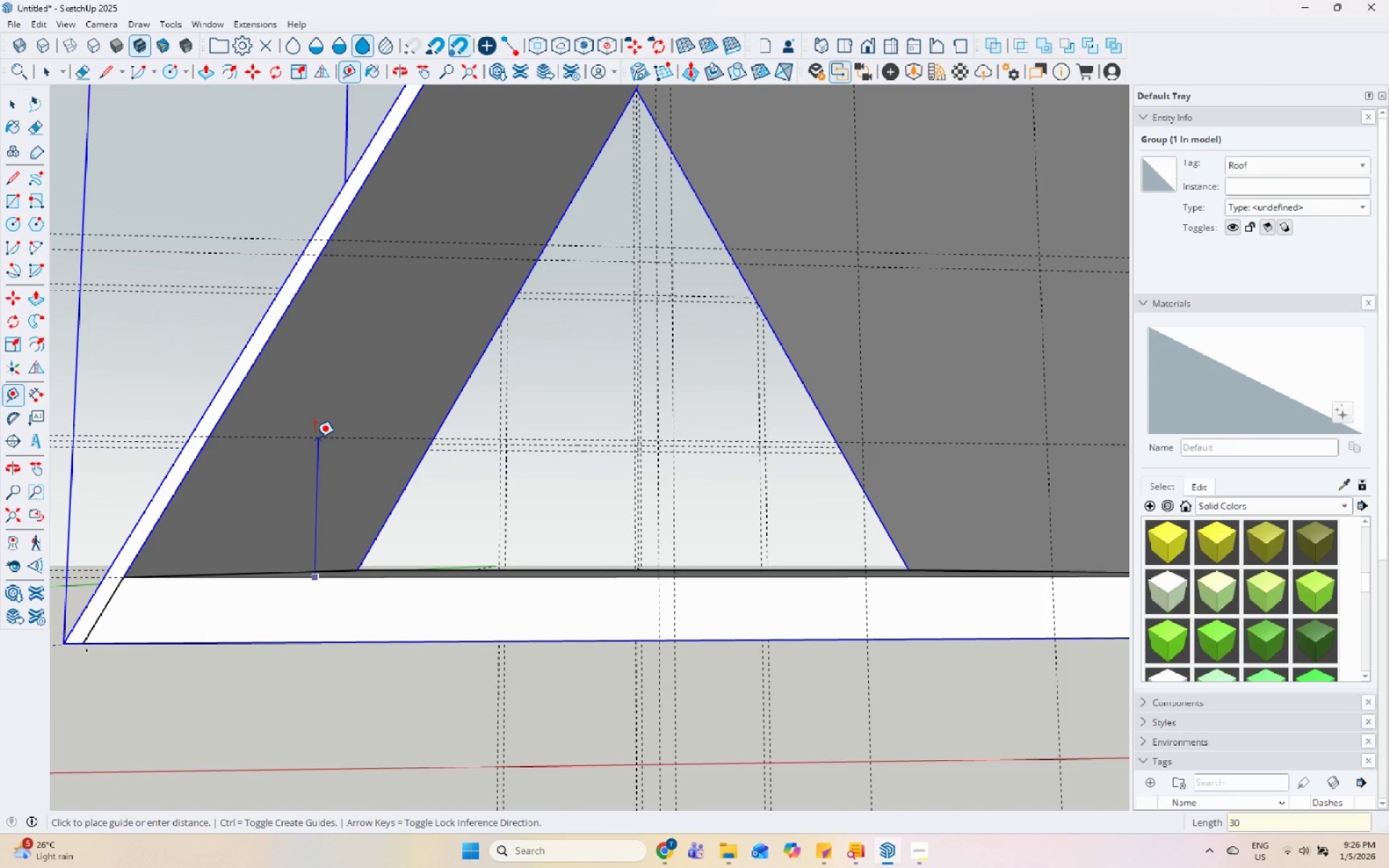 
key(Numpad0)
 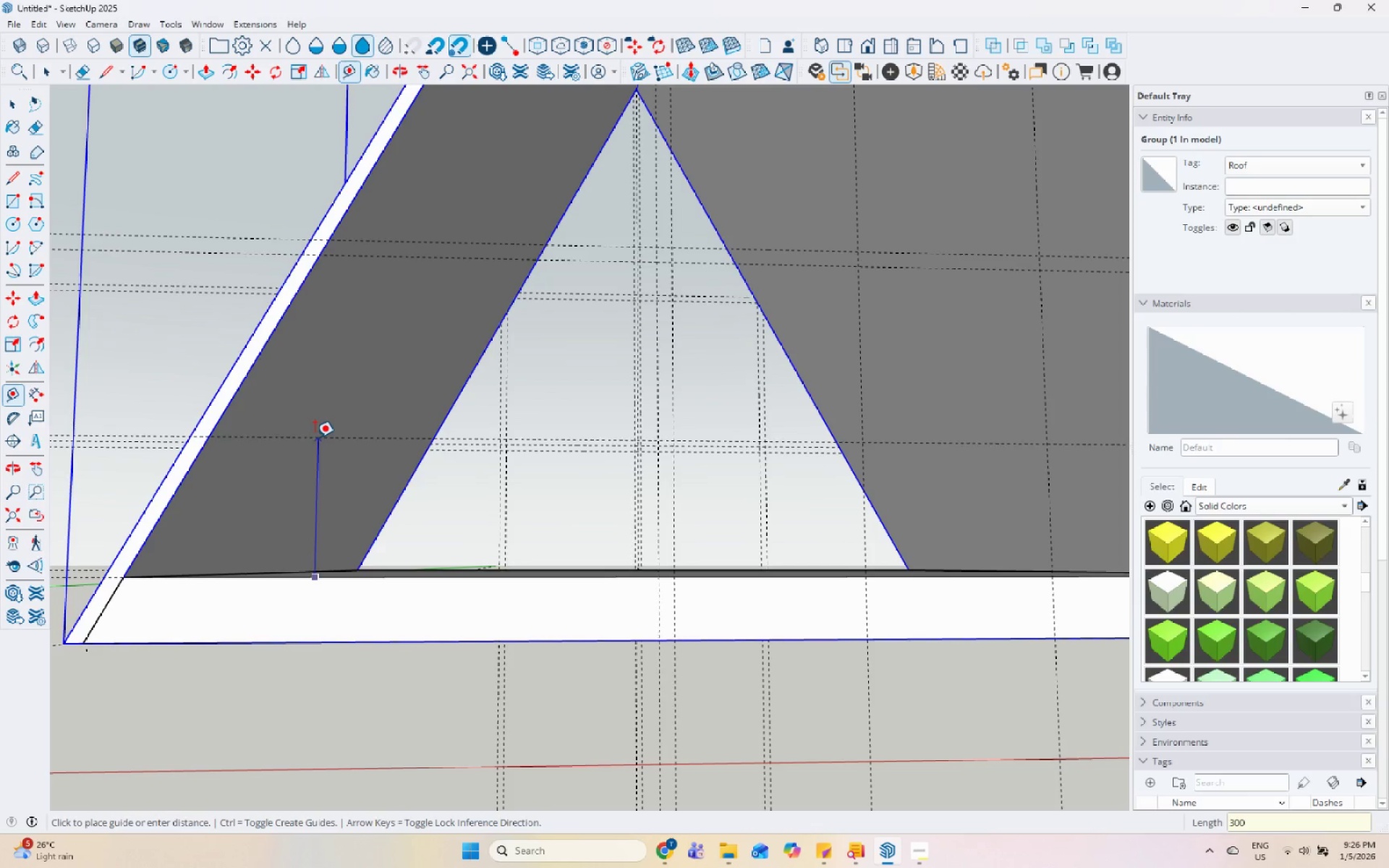 
key(Enter)
 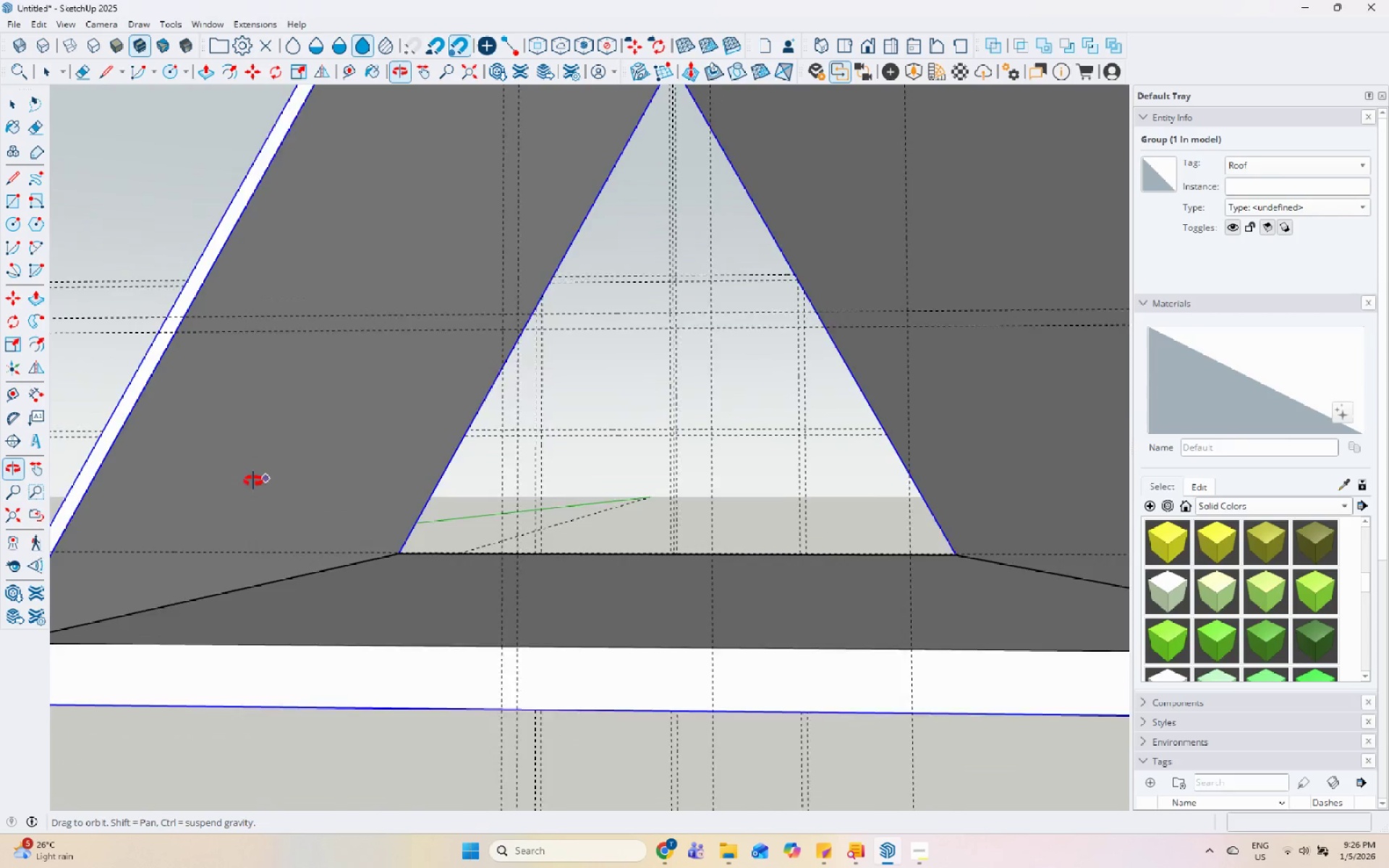 
scroll: coordinate [470, 456], scroll_direction: down, amount: 4.0
 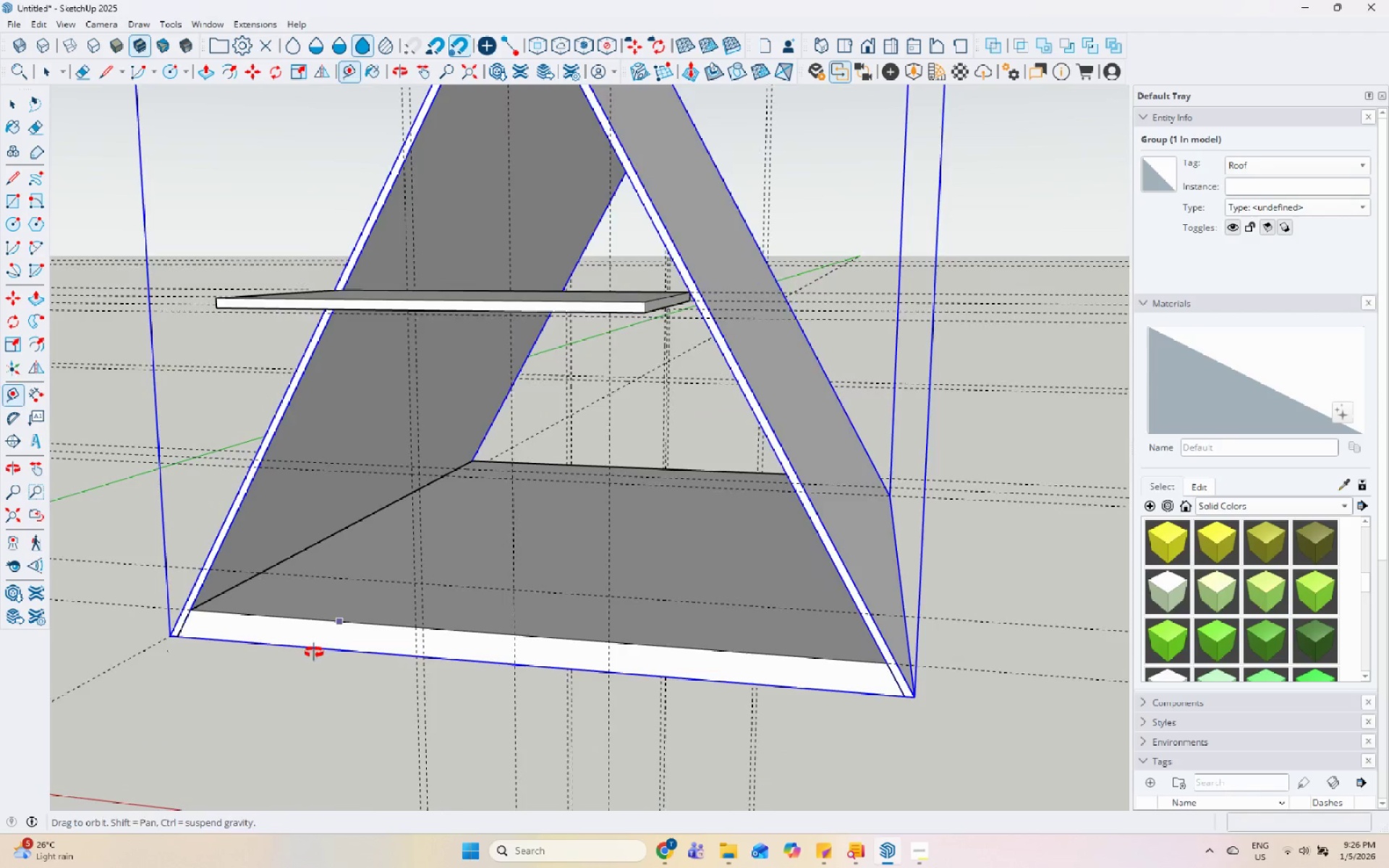 
scroll: coordinate [165, 562], scroll_direction: up, amount: 5.0
 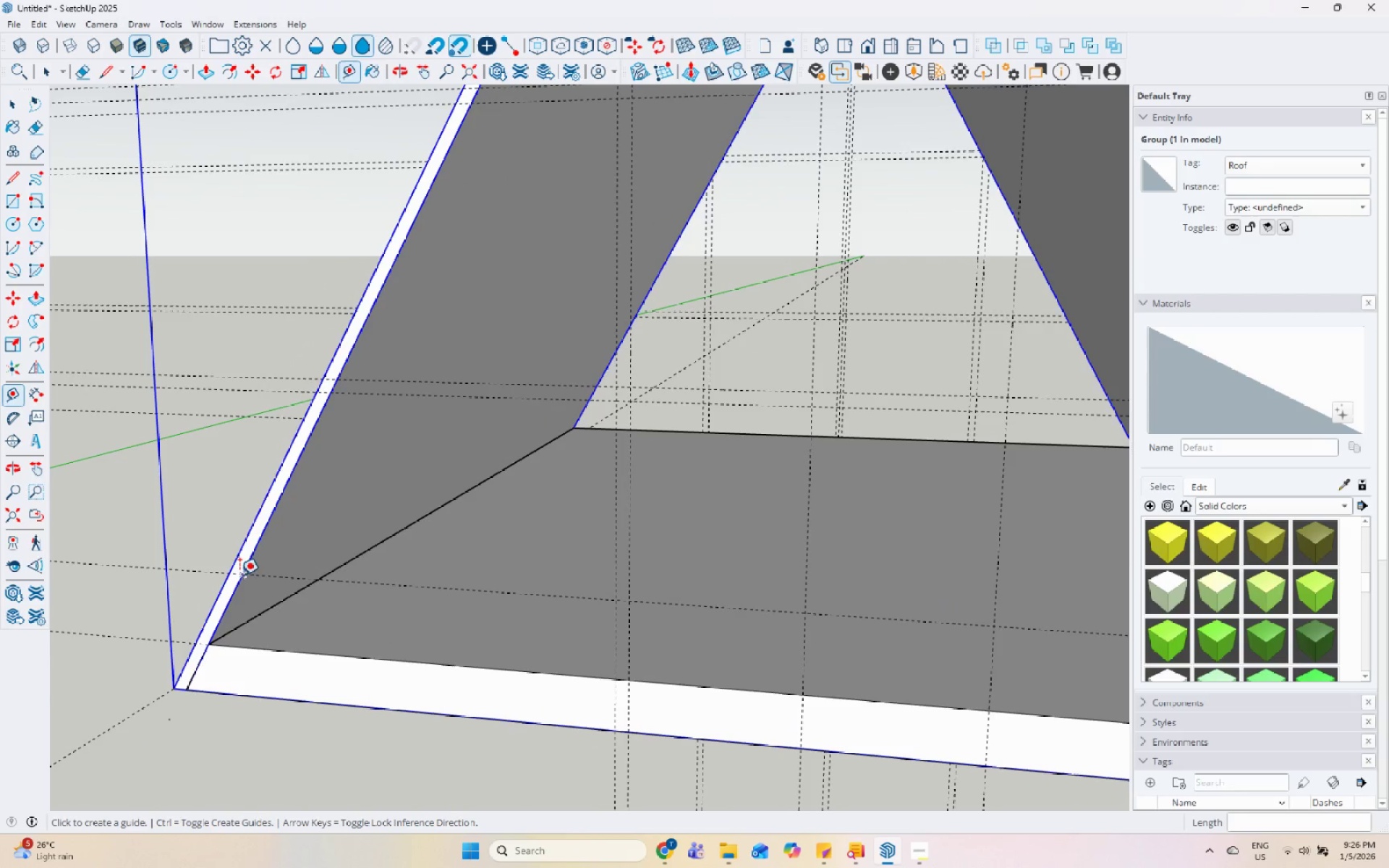 
left_click_drag(start_coordinate=[241, 575], to_coordinate=[245, 573])
 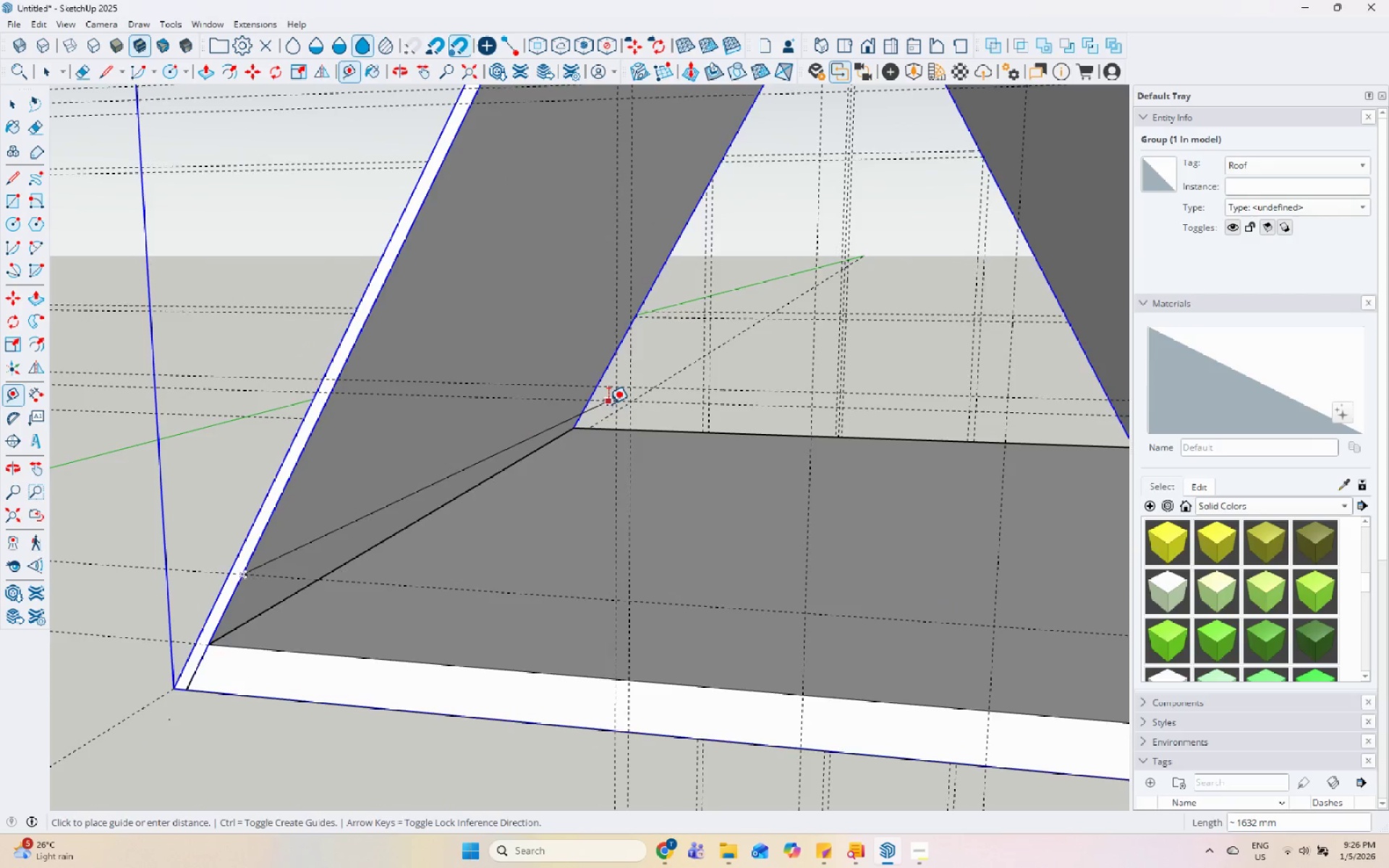 
scroll: coordinate [566, 543], scroll_direction: up, amount: 7.0
 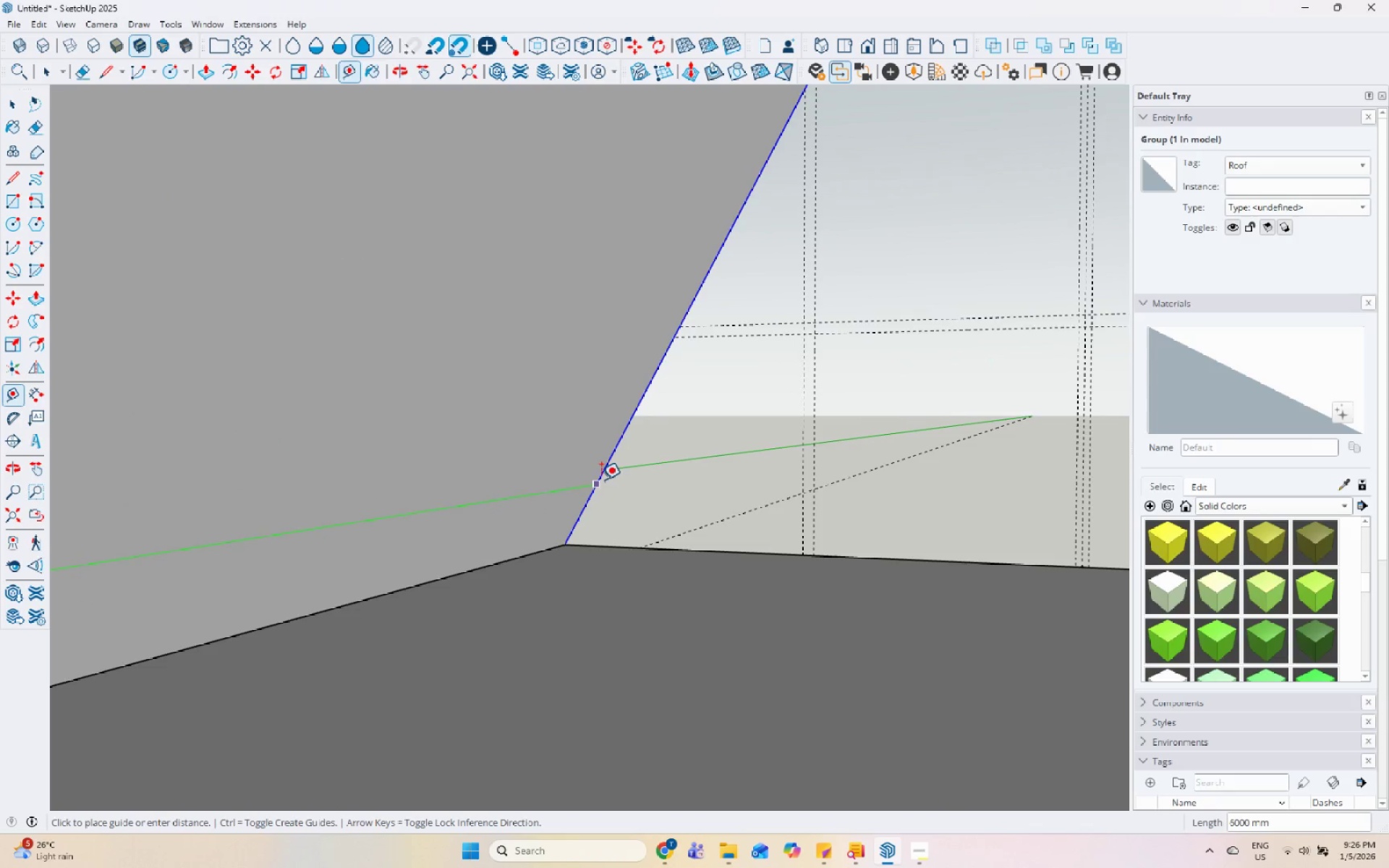 
left_click([601, 480])
 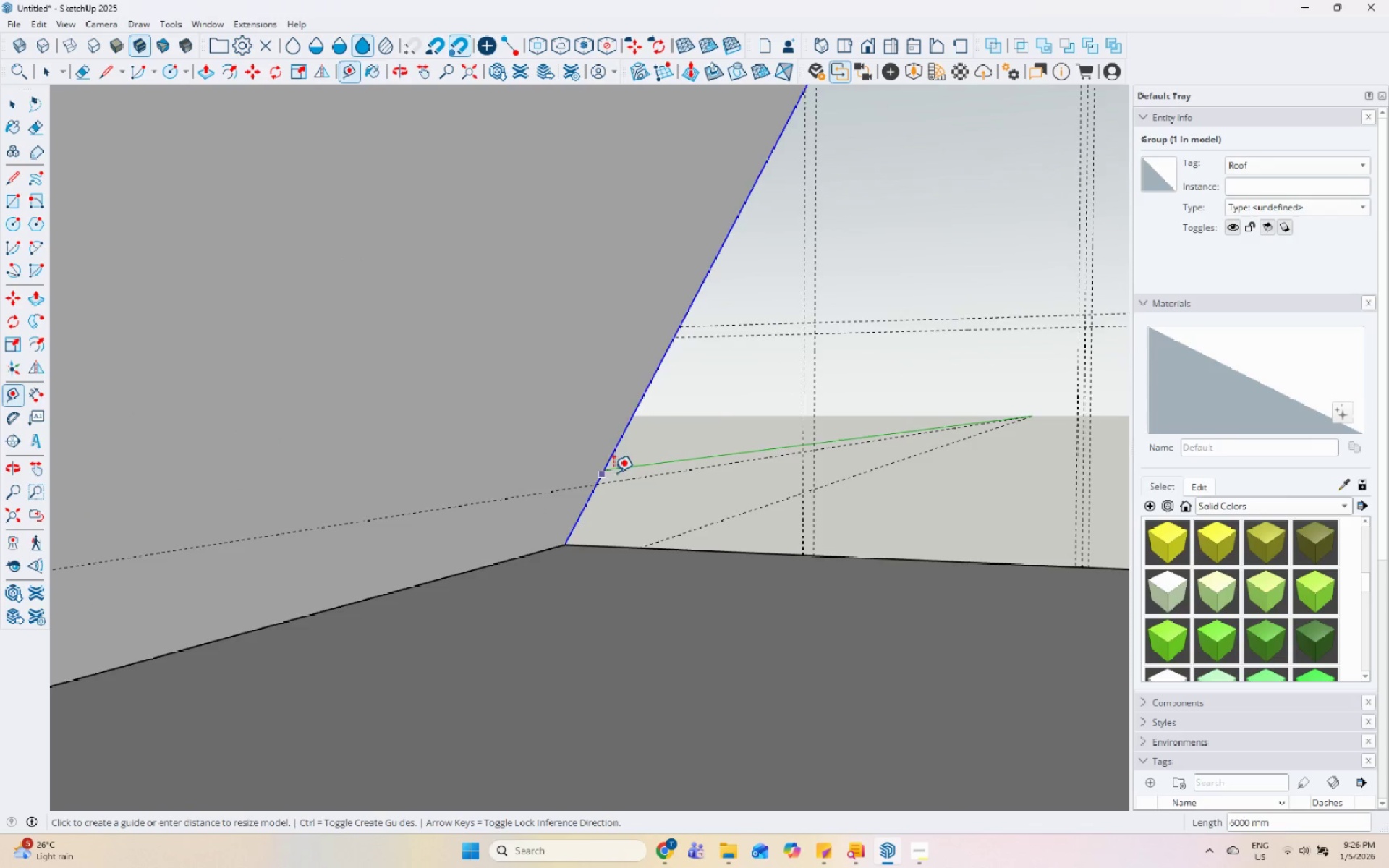 
scroll: coordinate [742, 413], scroll_direction: down, amount: 11.0
 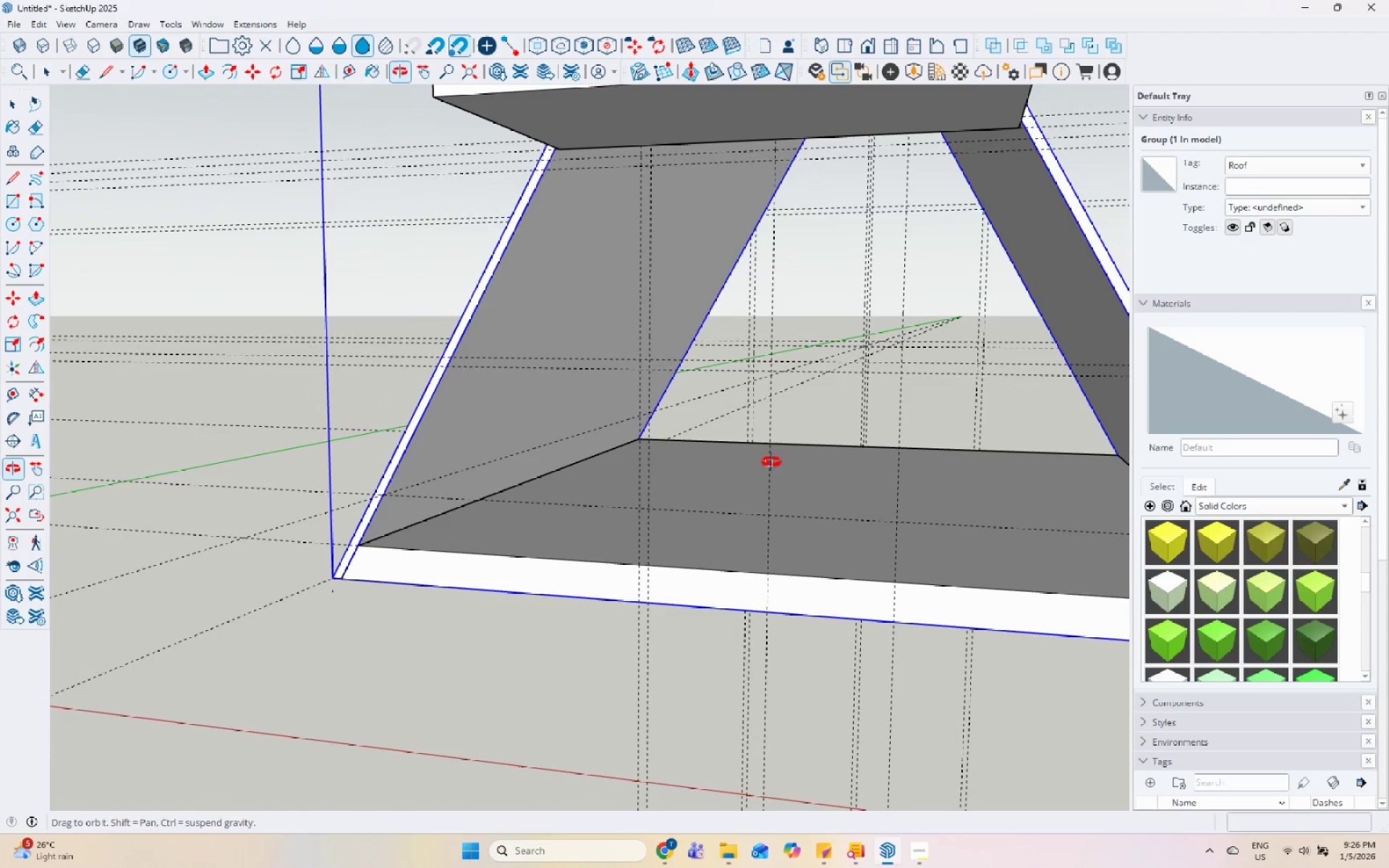 
scroll: coordinate [400, 583], scroll_direction: up, amount: 10.0
 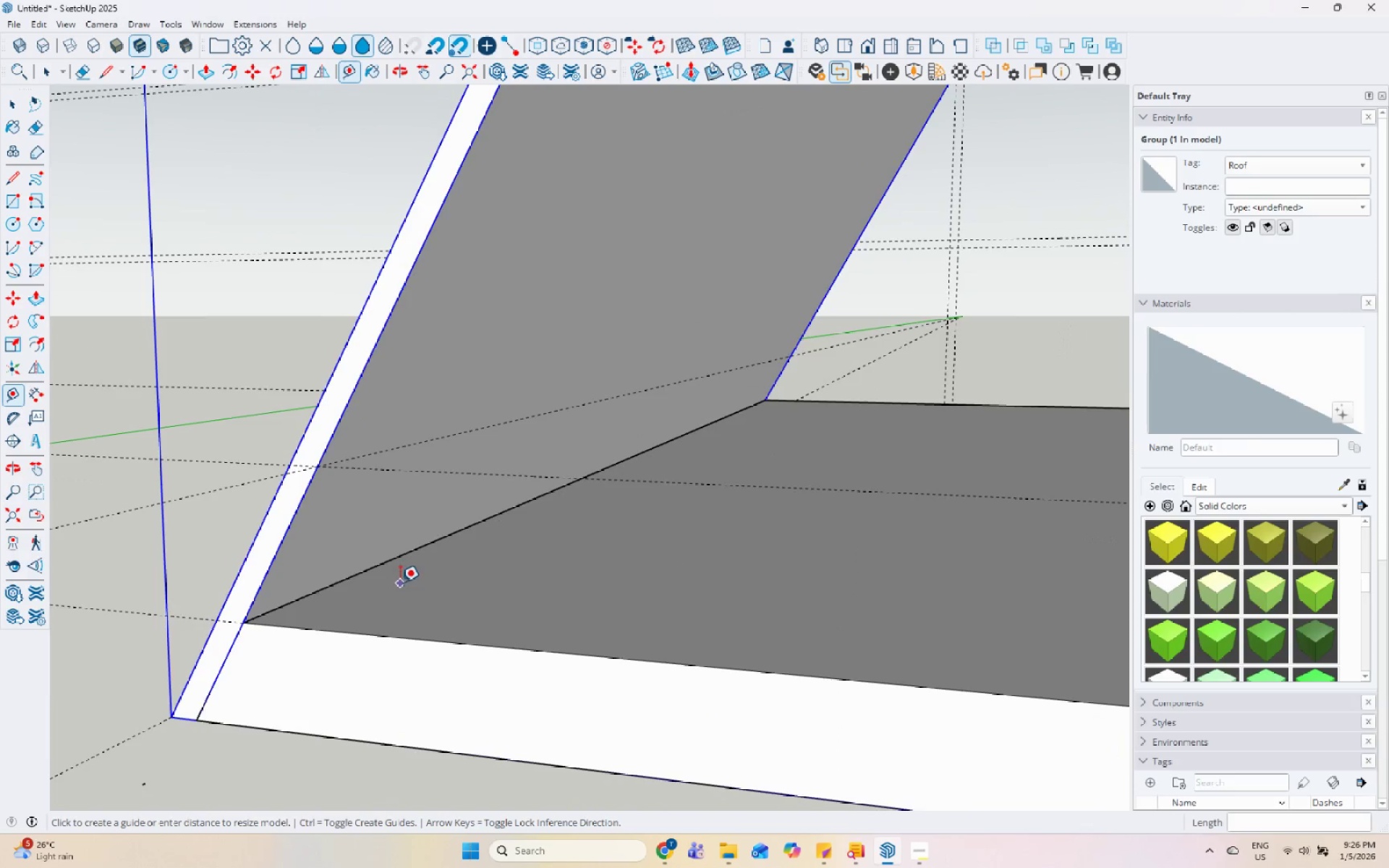 
mouse_move([397, 546])
 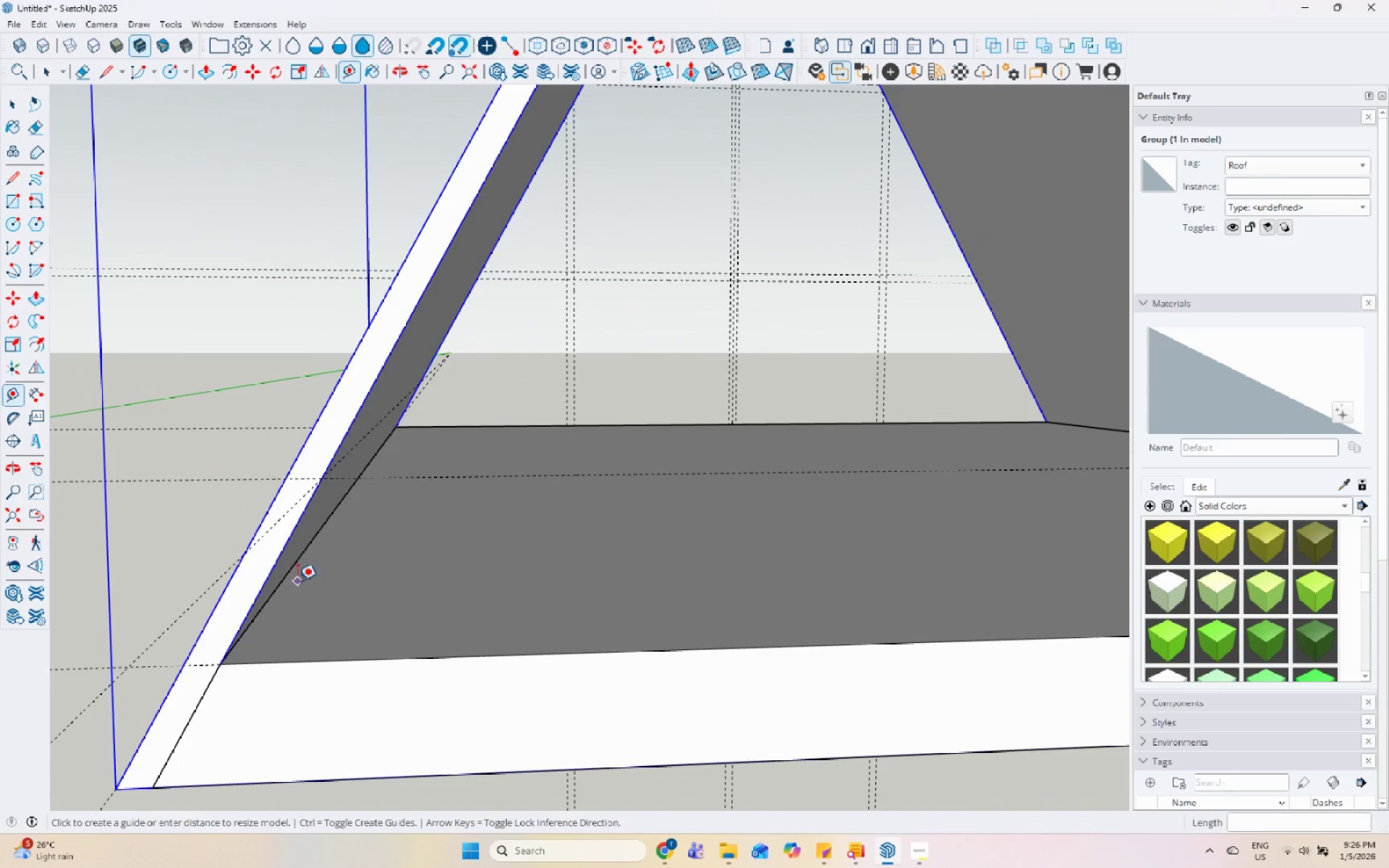 
left_click_drag(start_coordinate=[325, 478], to_coordinate=[326, 482])
 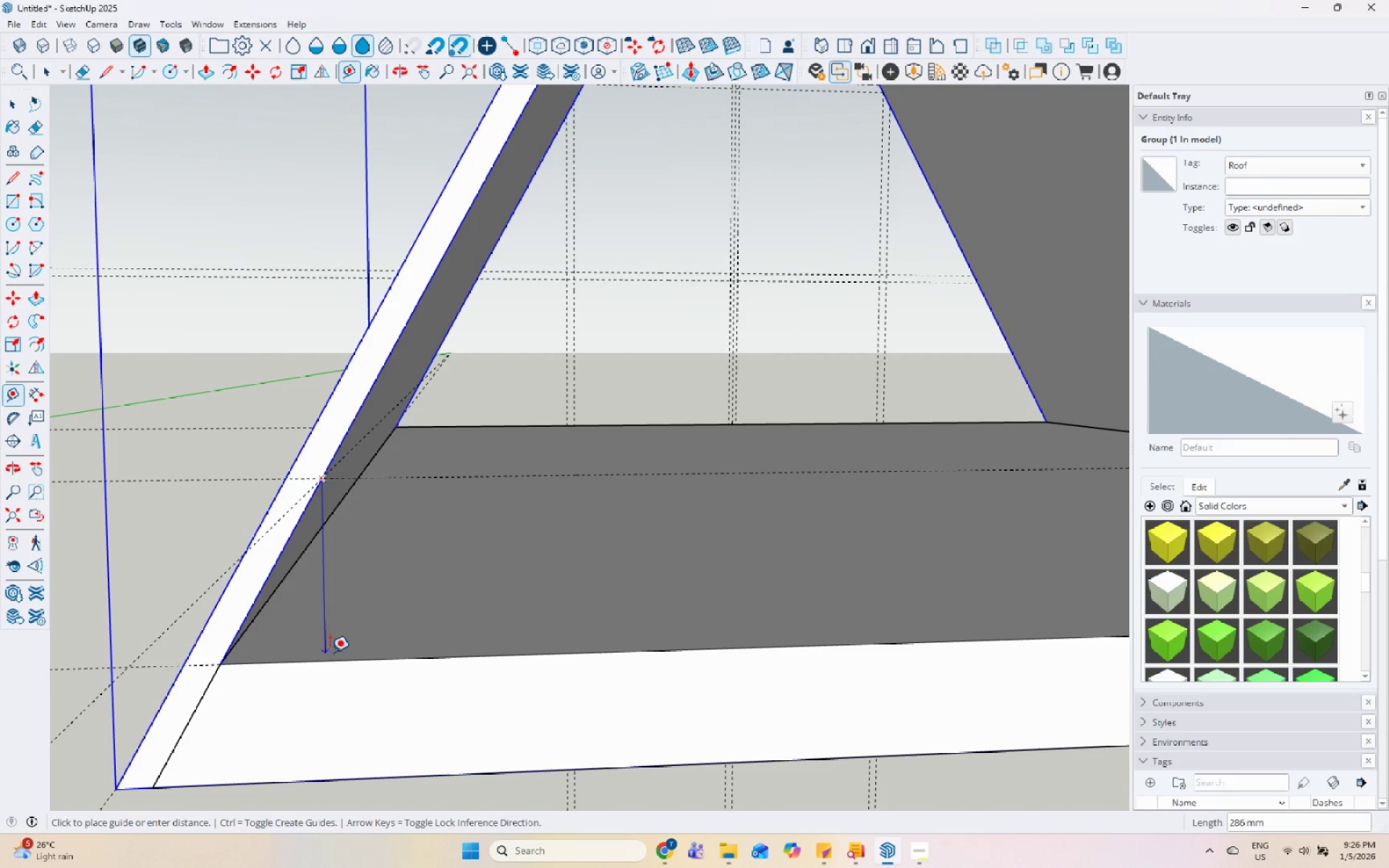 
left_click([330, 660])
 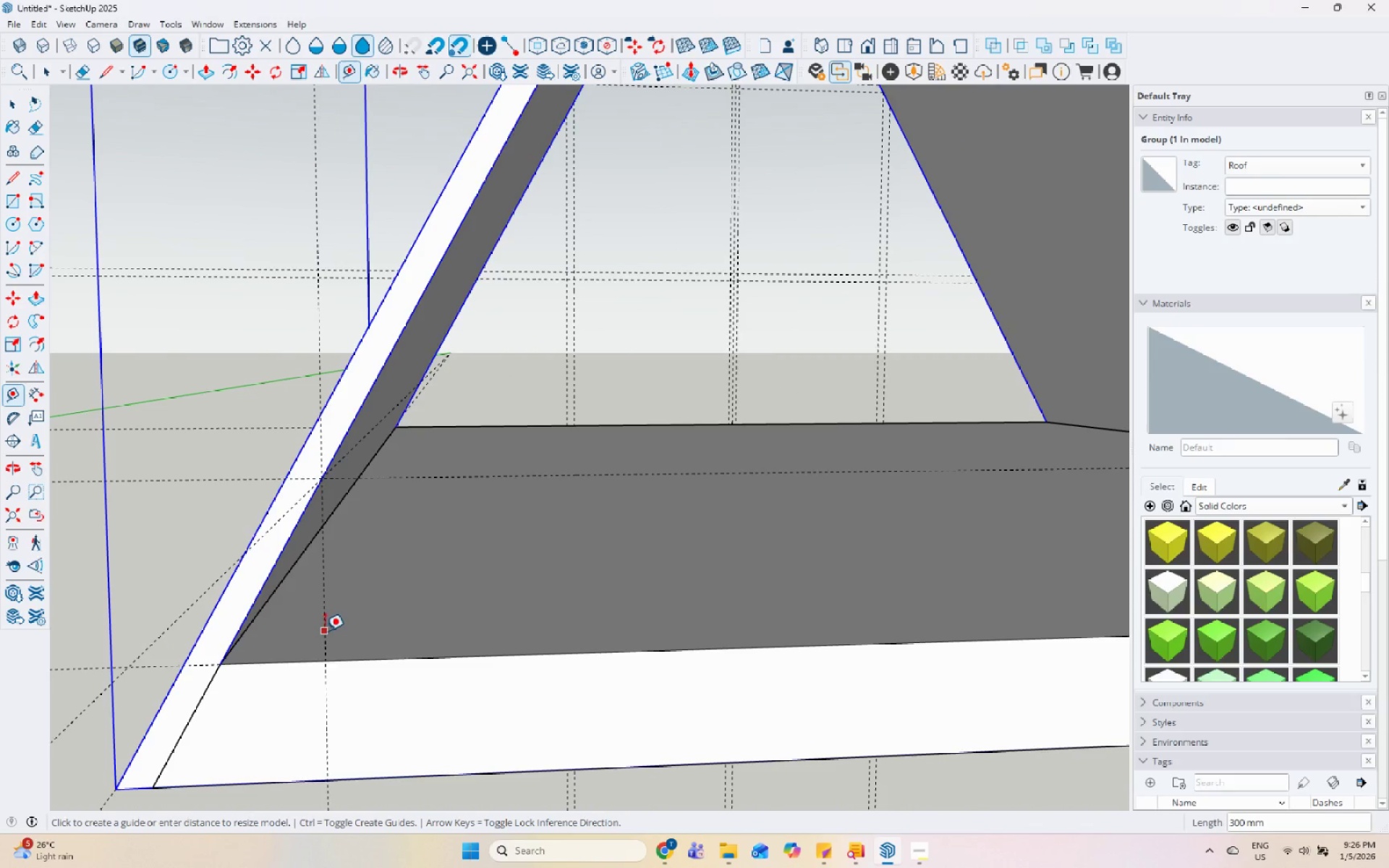 
left_click_drag(start_coordinate=[325, 631], to_coordinate=[331, 630])
 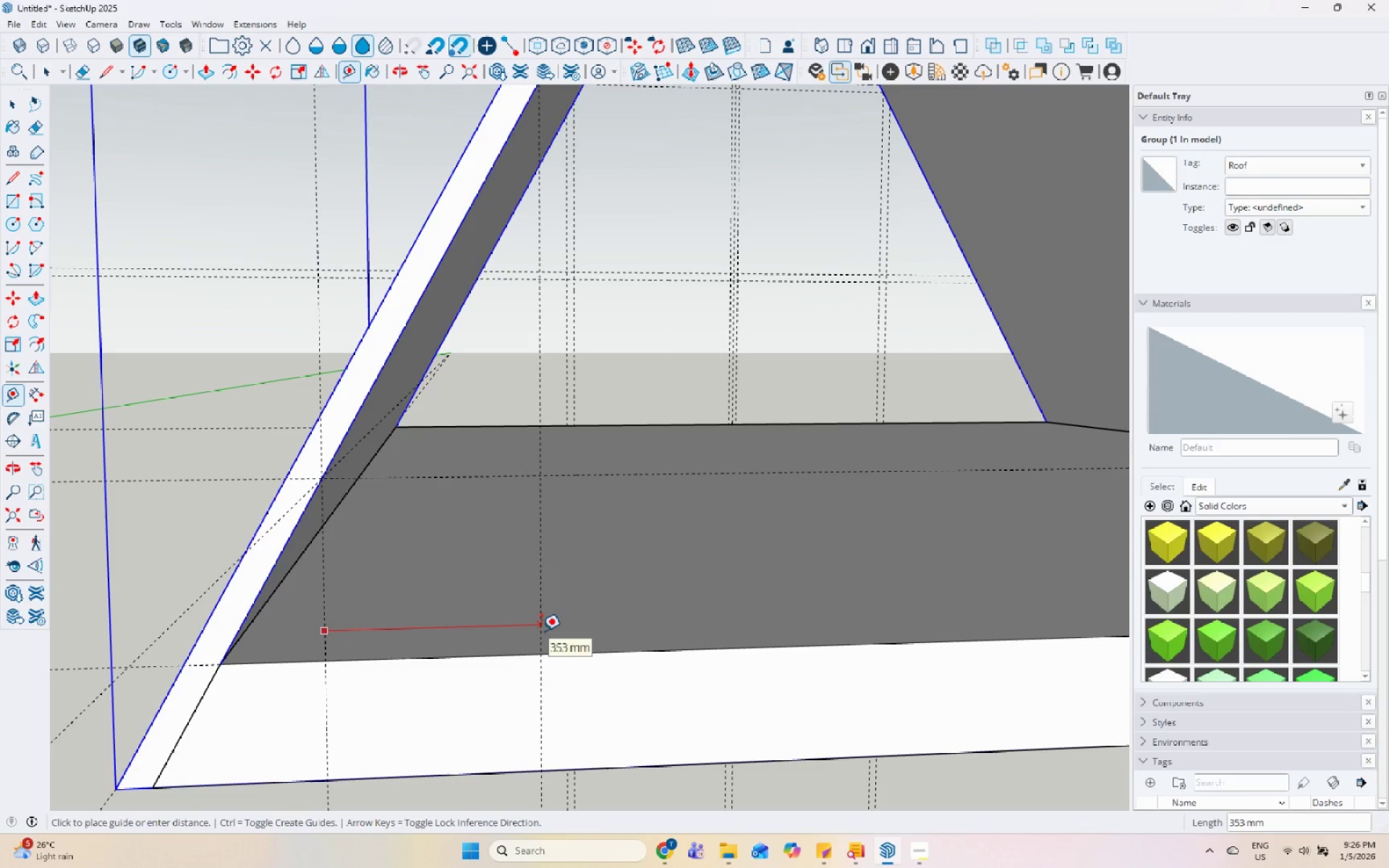 
key(Numpad3)
 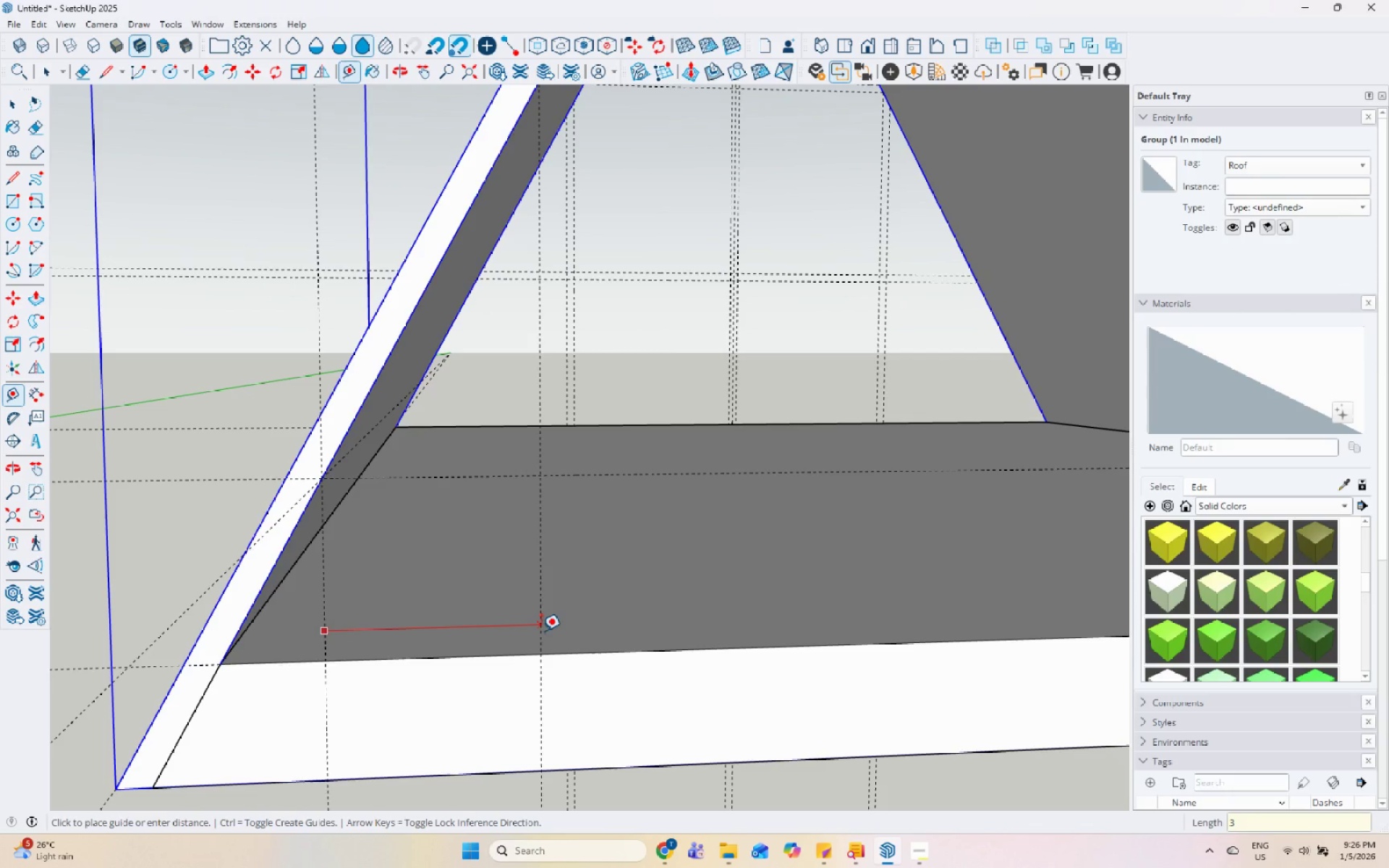 
key(Numpad5)
 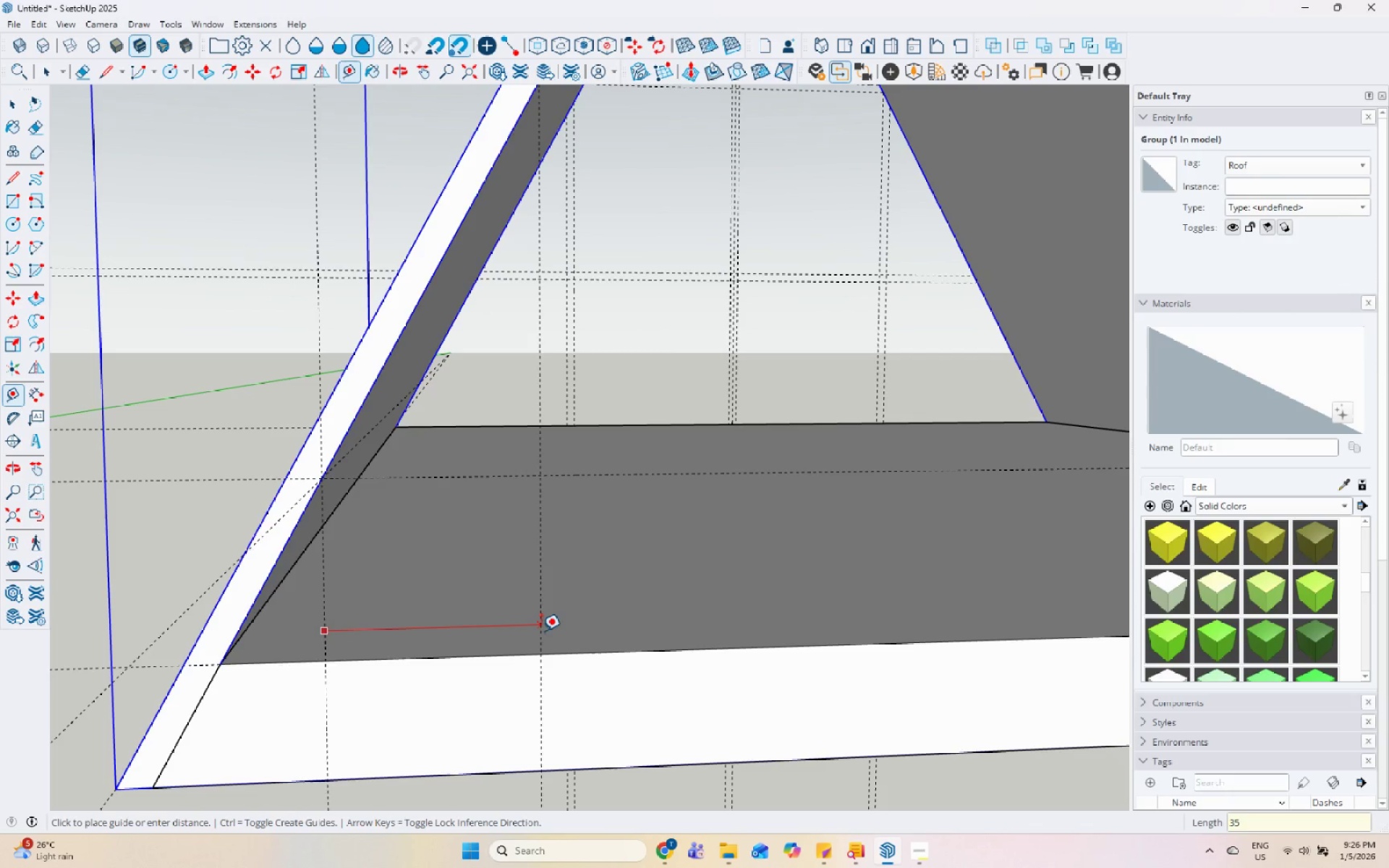 
key(Numpad0)
 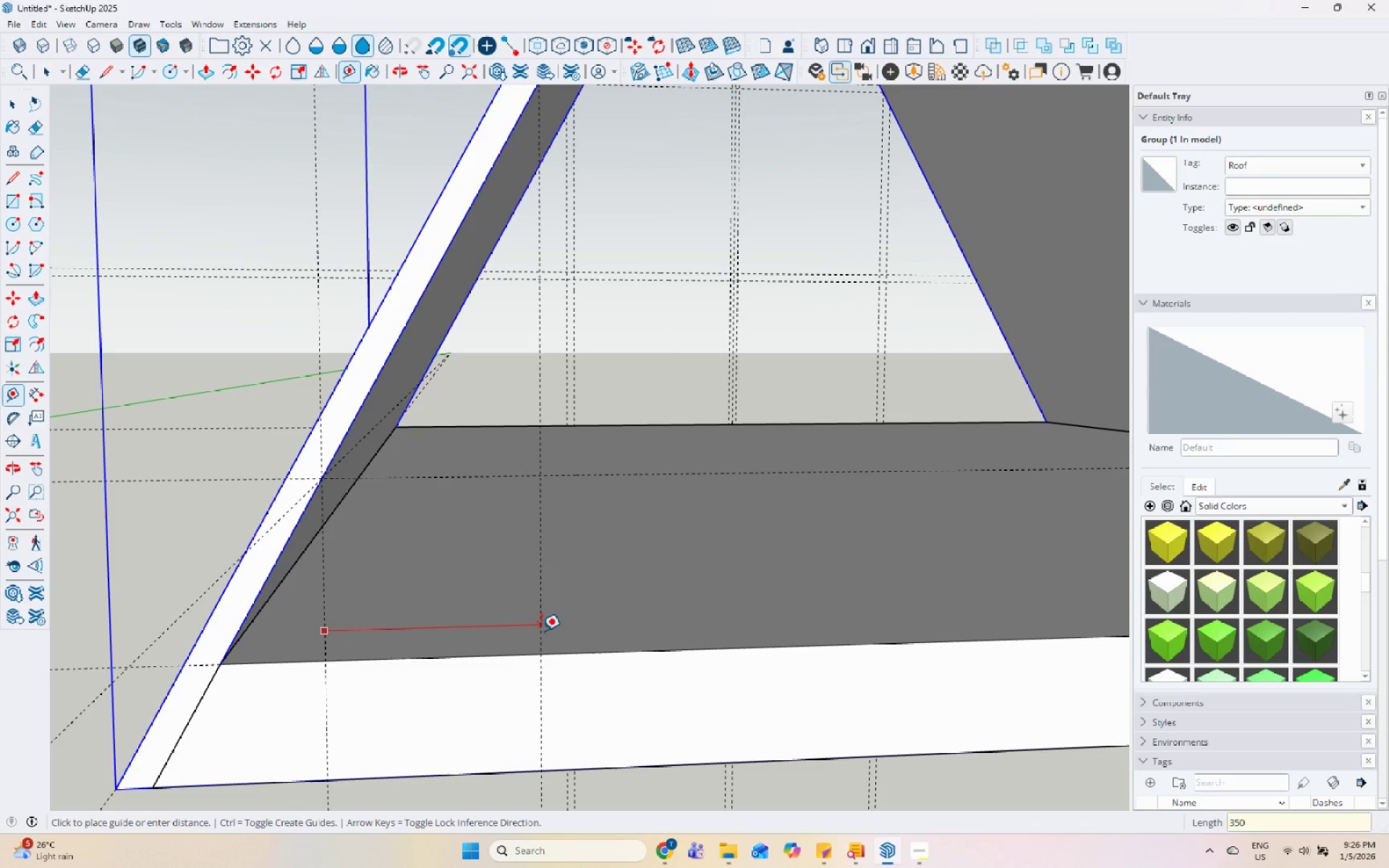 
key(Enter)
 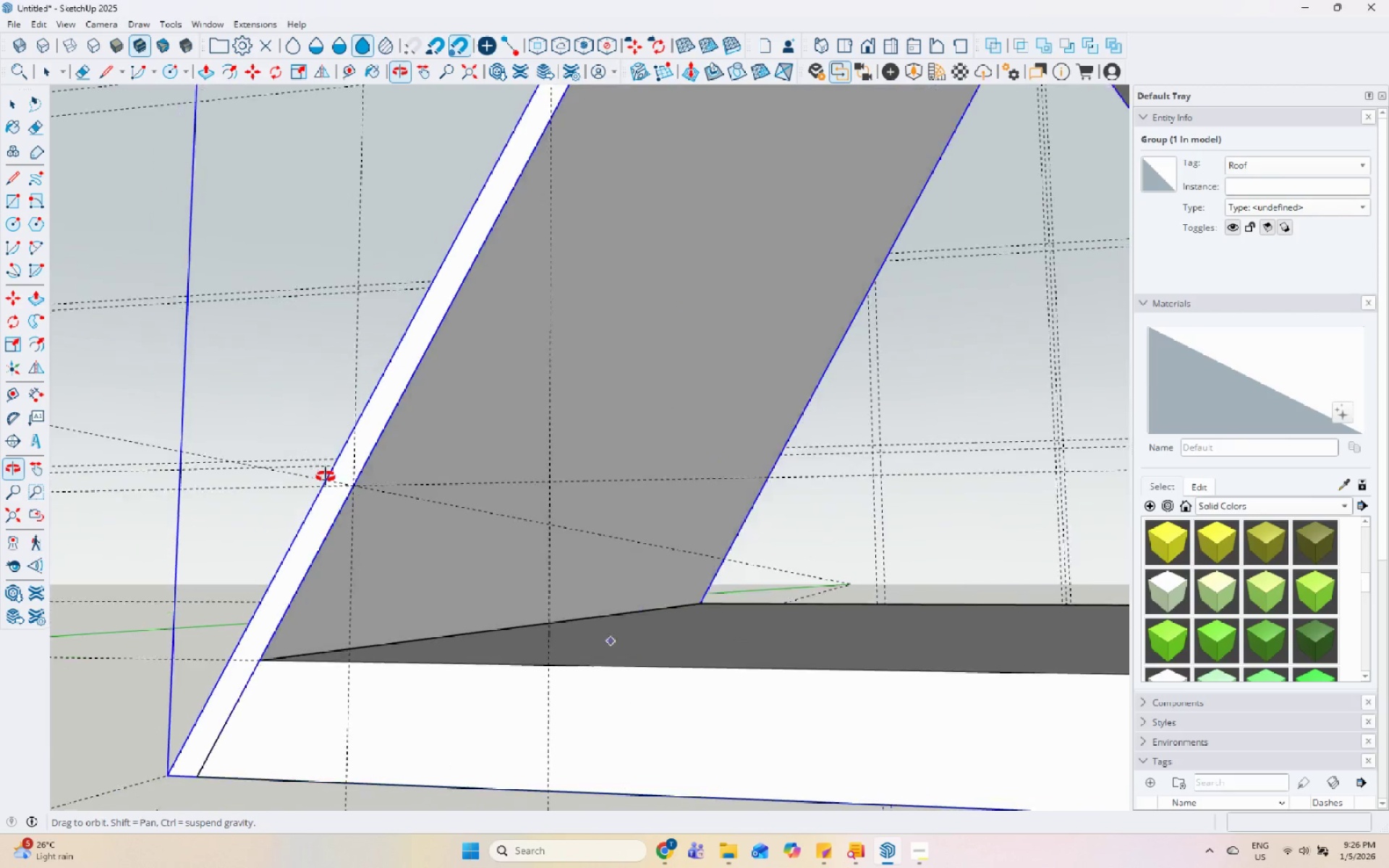 
scroll: coordinate [342, 473], scroll_direction: up, amount: 4.0
 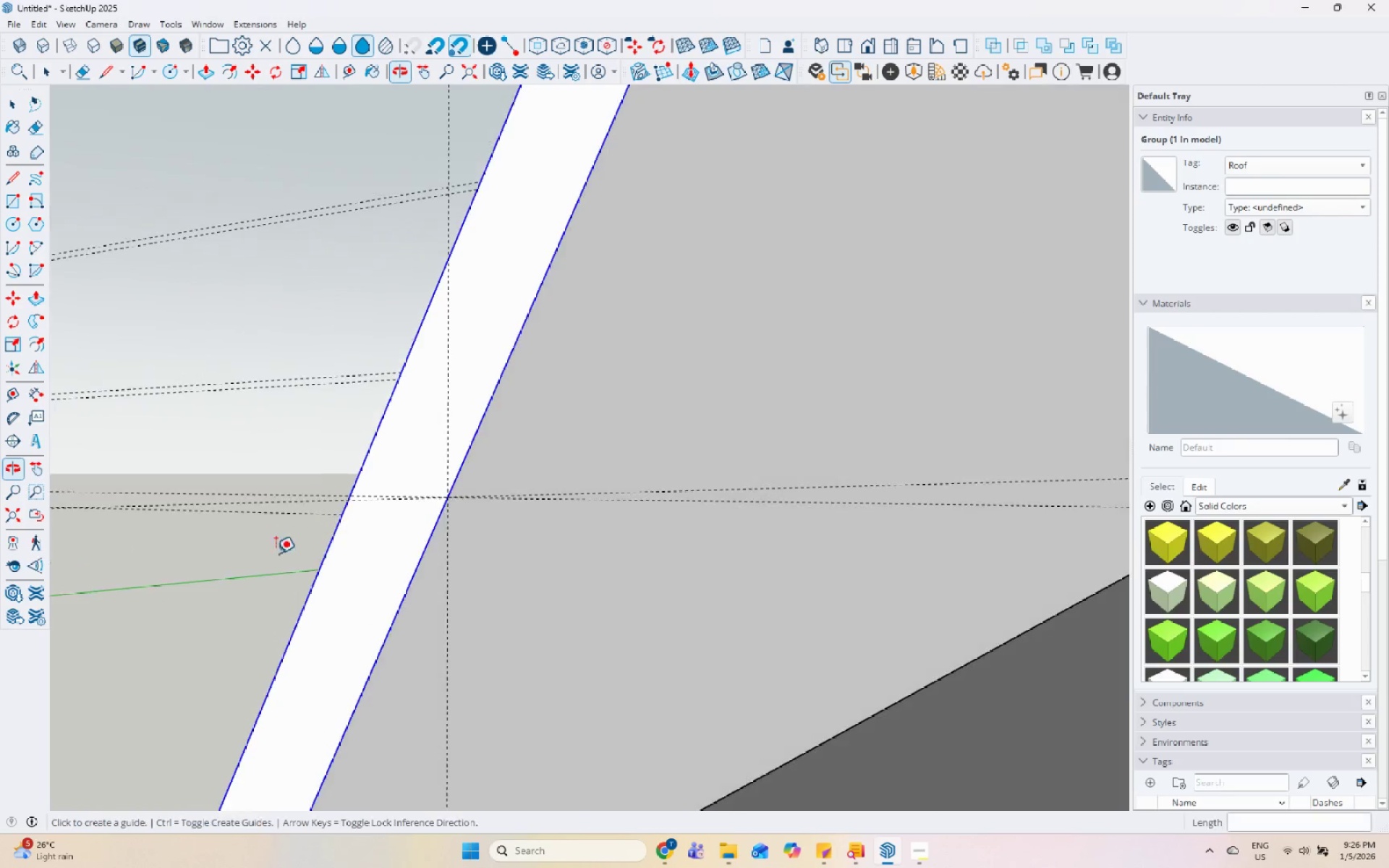 
scroll: coordinate [252, 354], scroll_direction: down, amount: 6.0
 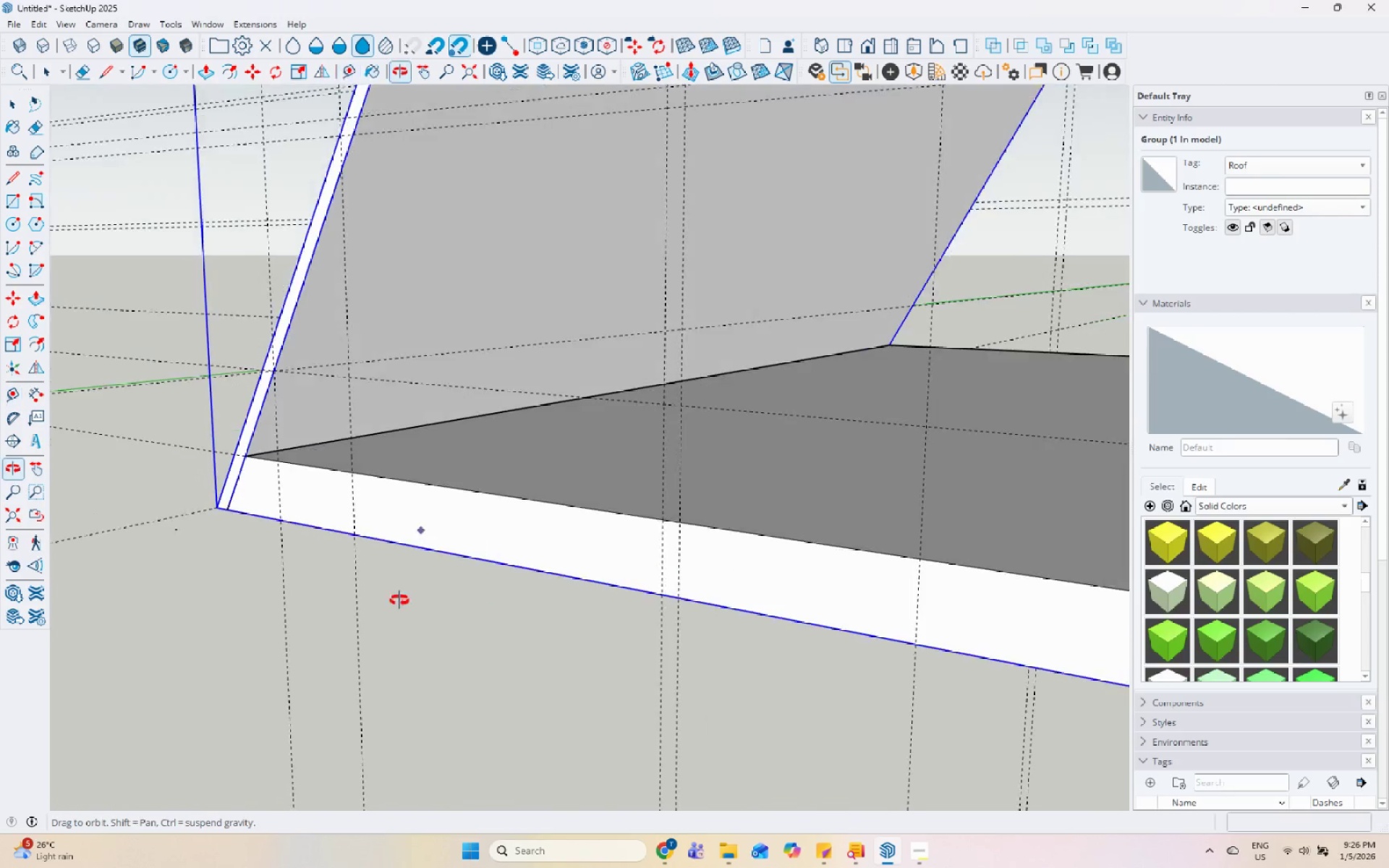 
scroll: coordinate [280, 292], scroll_direction: up, amount: 5.0
 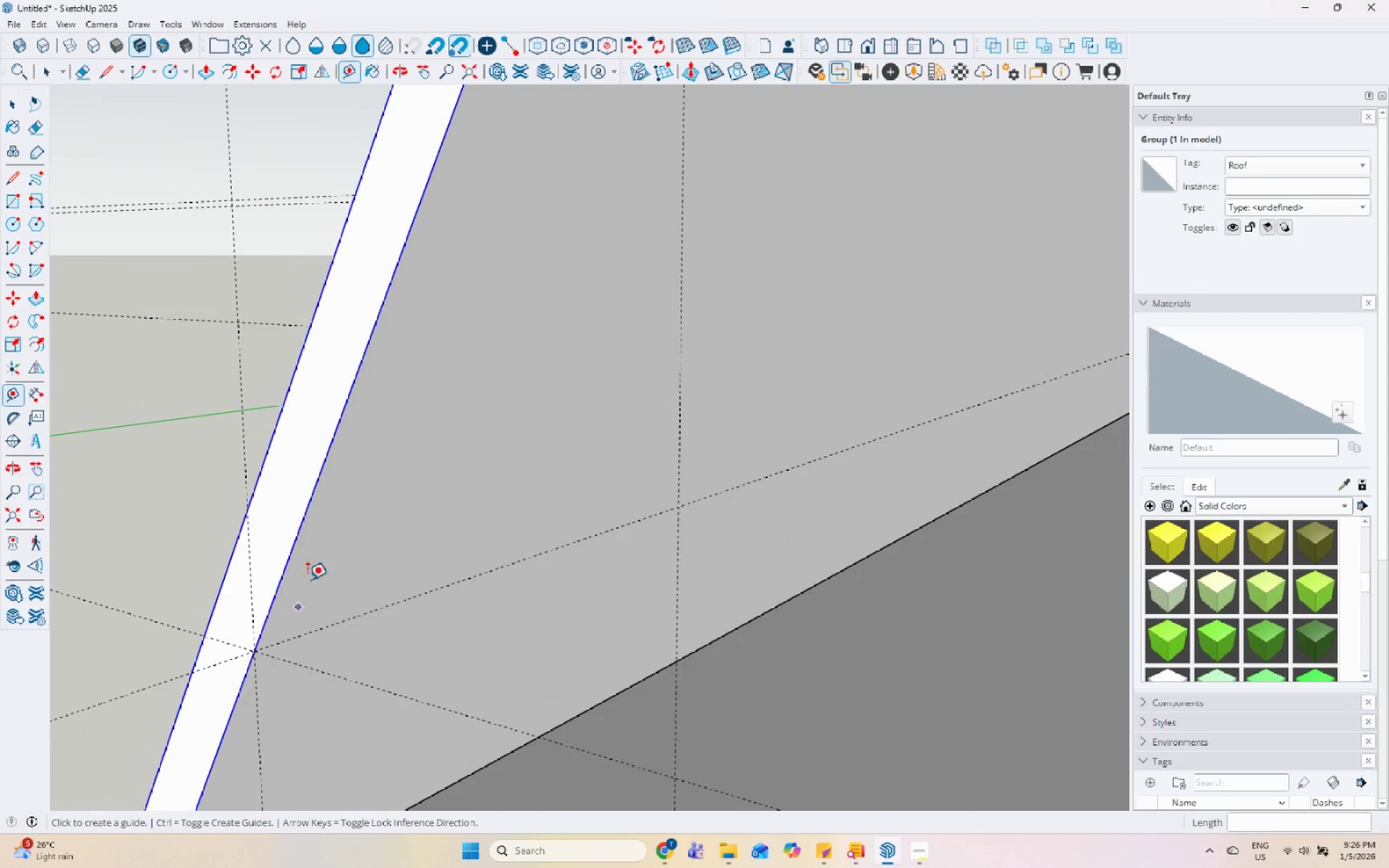 
scroll: coordinate [315, 663], scroll_direction: down, amount: 1.0
 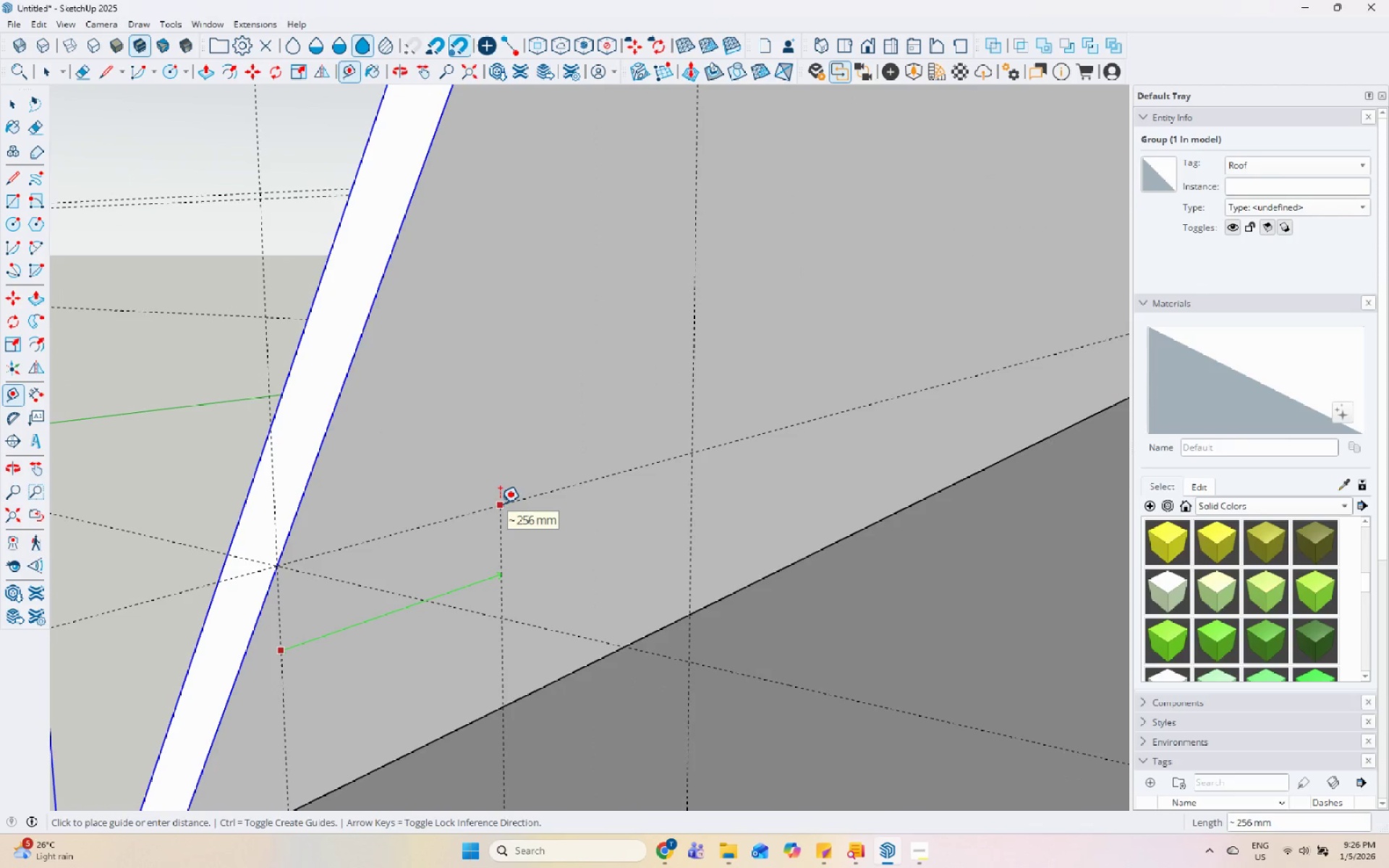 
middle_click([500, 503])
 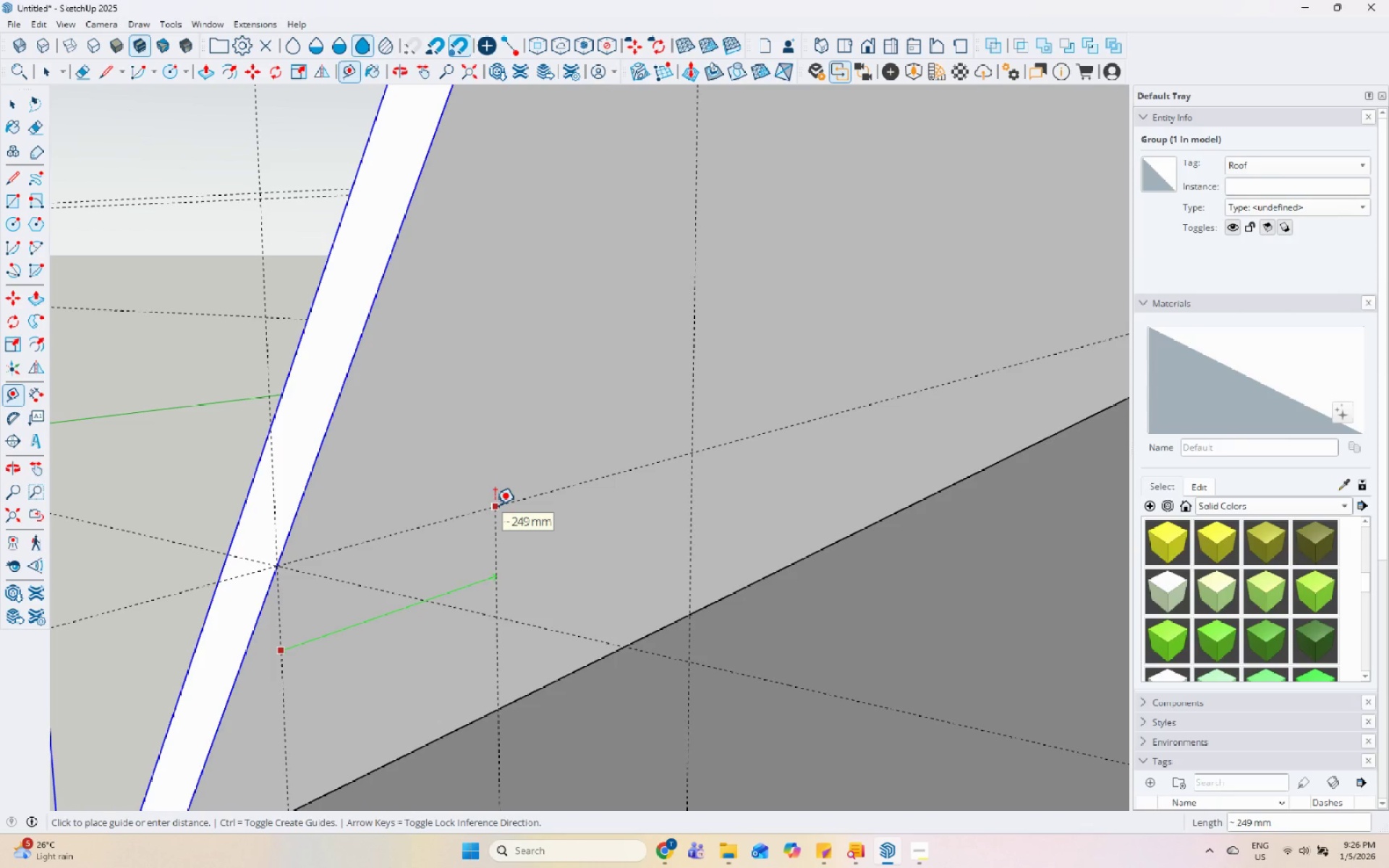 
key(Numpad3)
 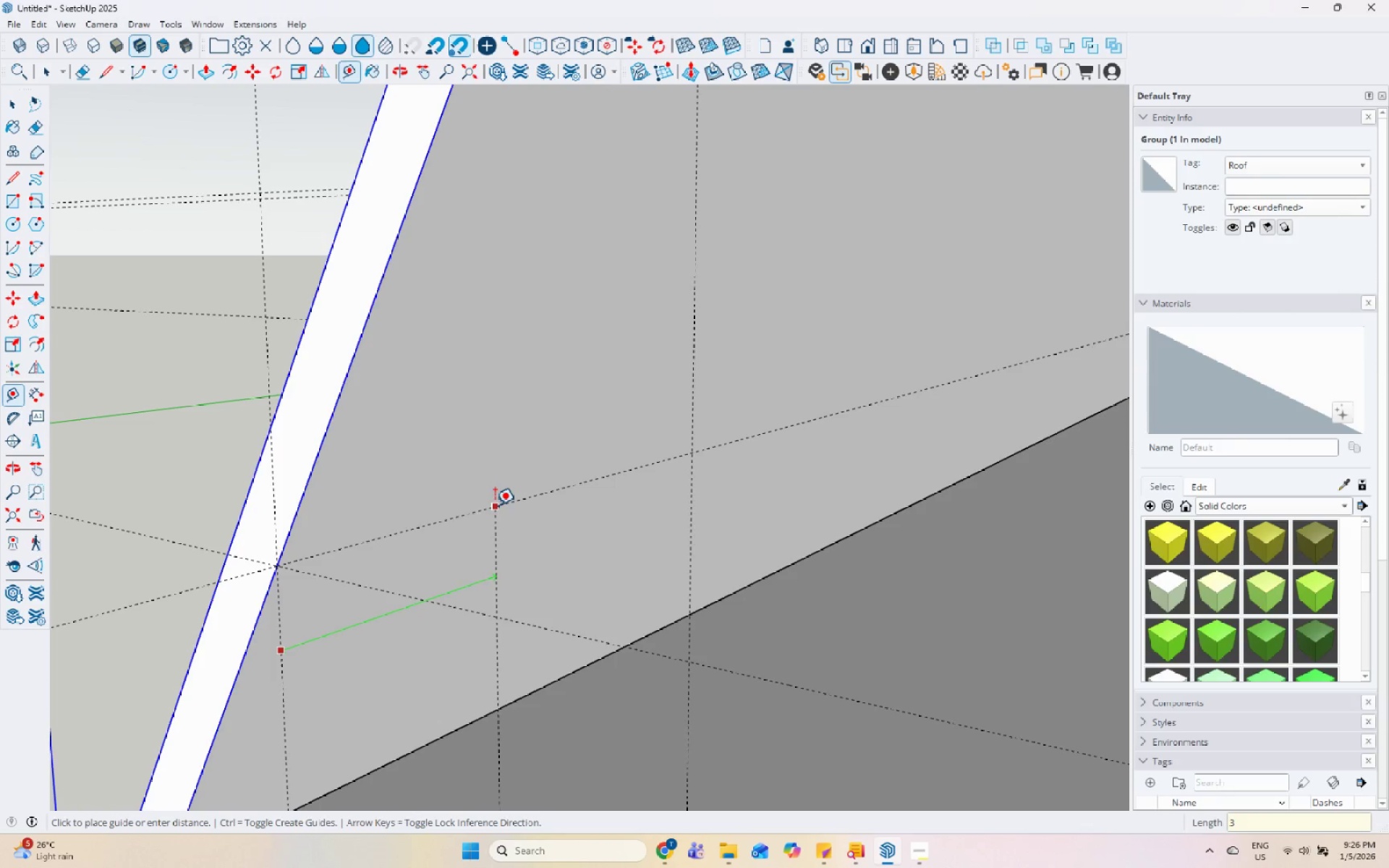 
key(Numpad0)
 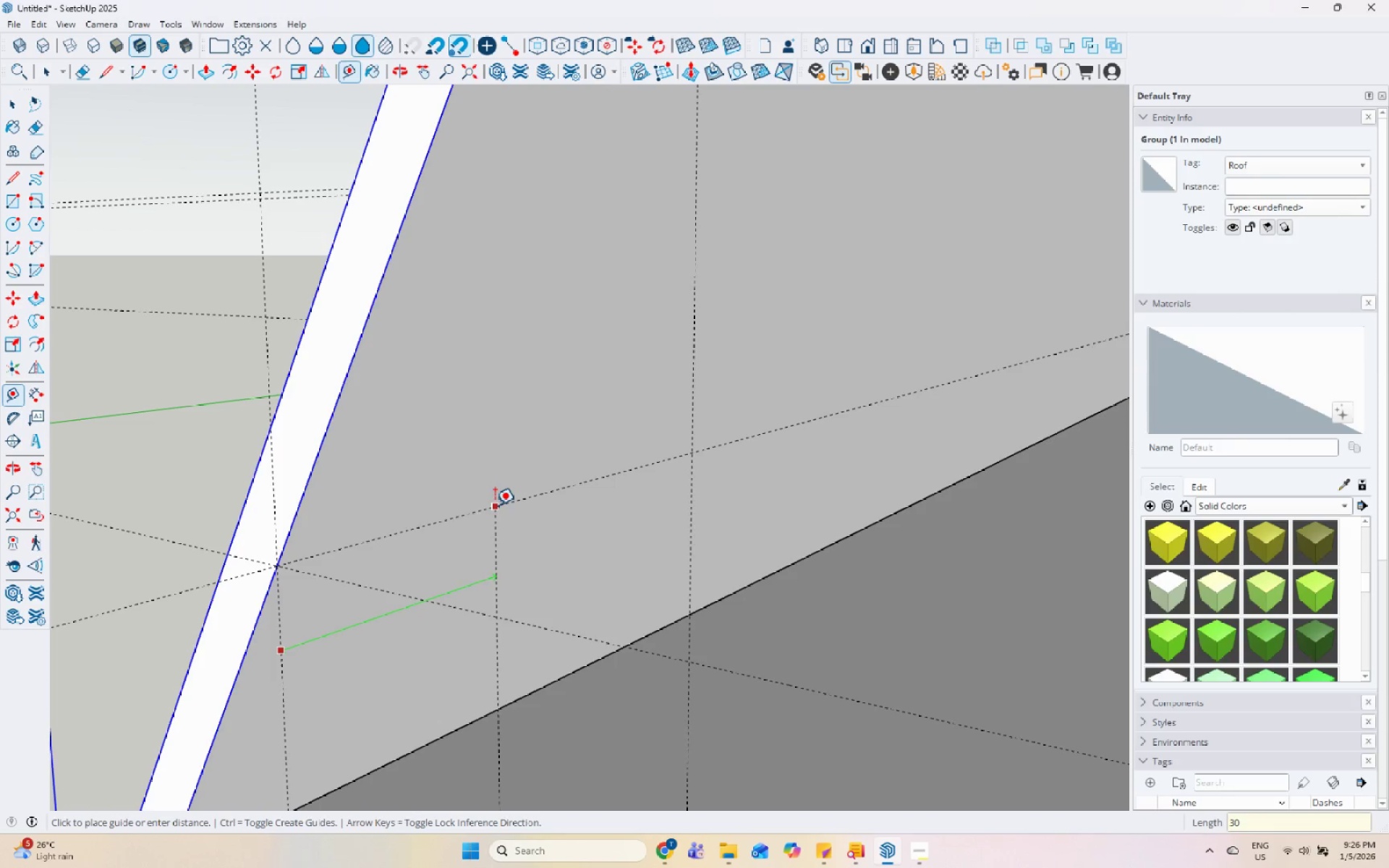 
key(Numpad0)
 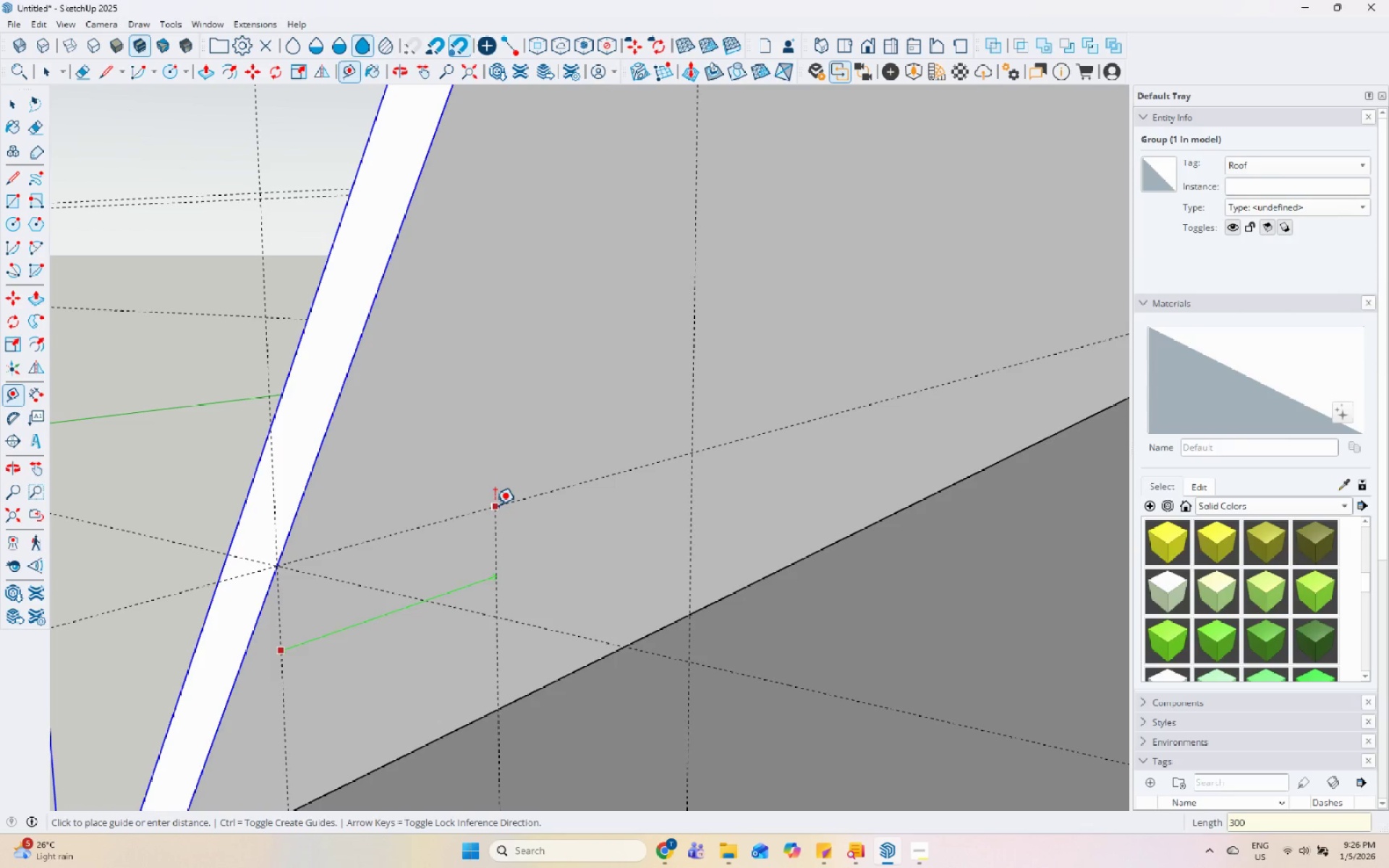 
key(Enter)
 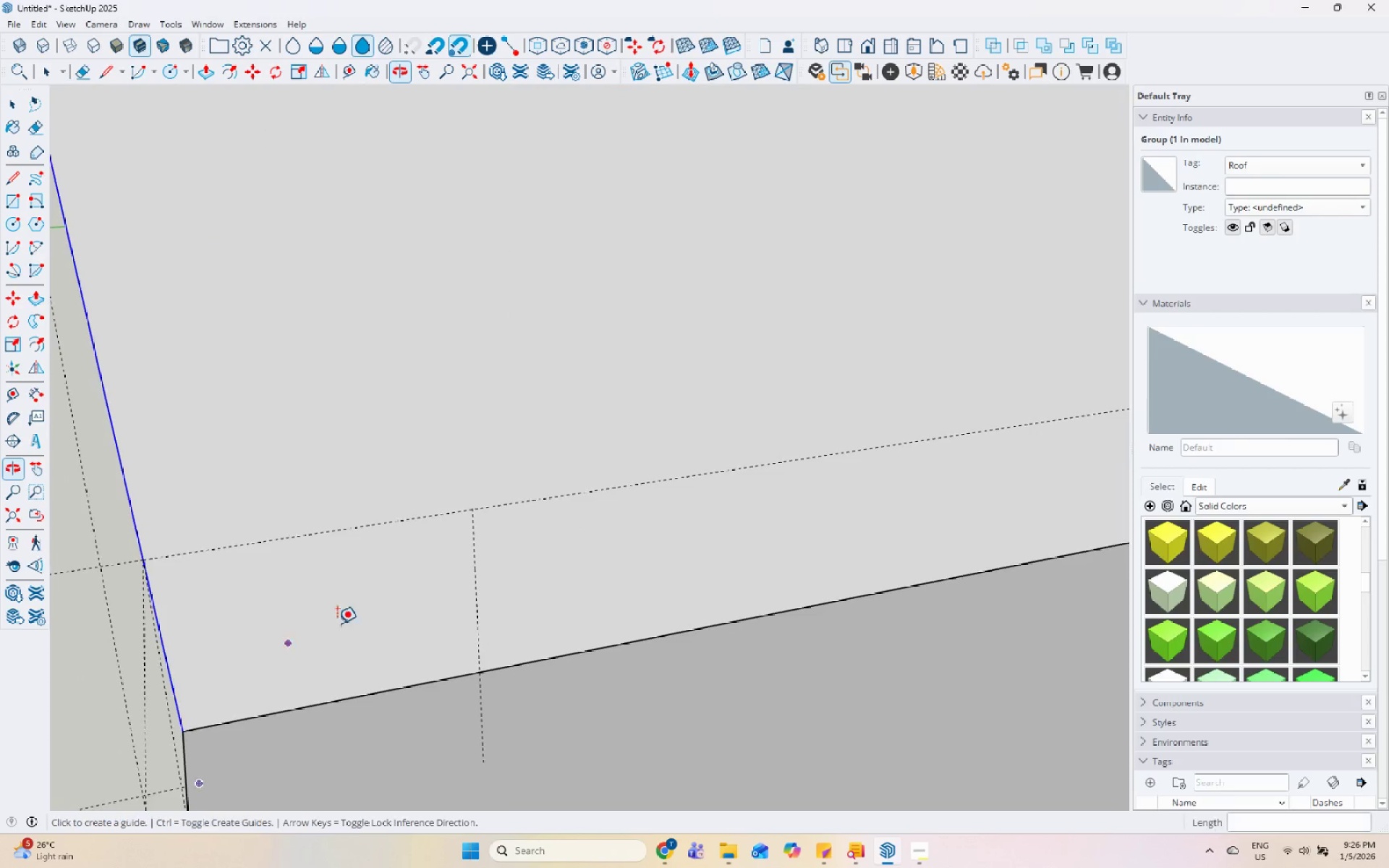 
left_click([475, 548])
 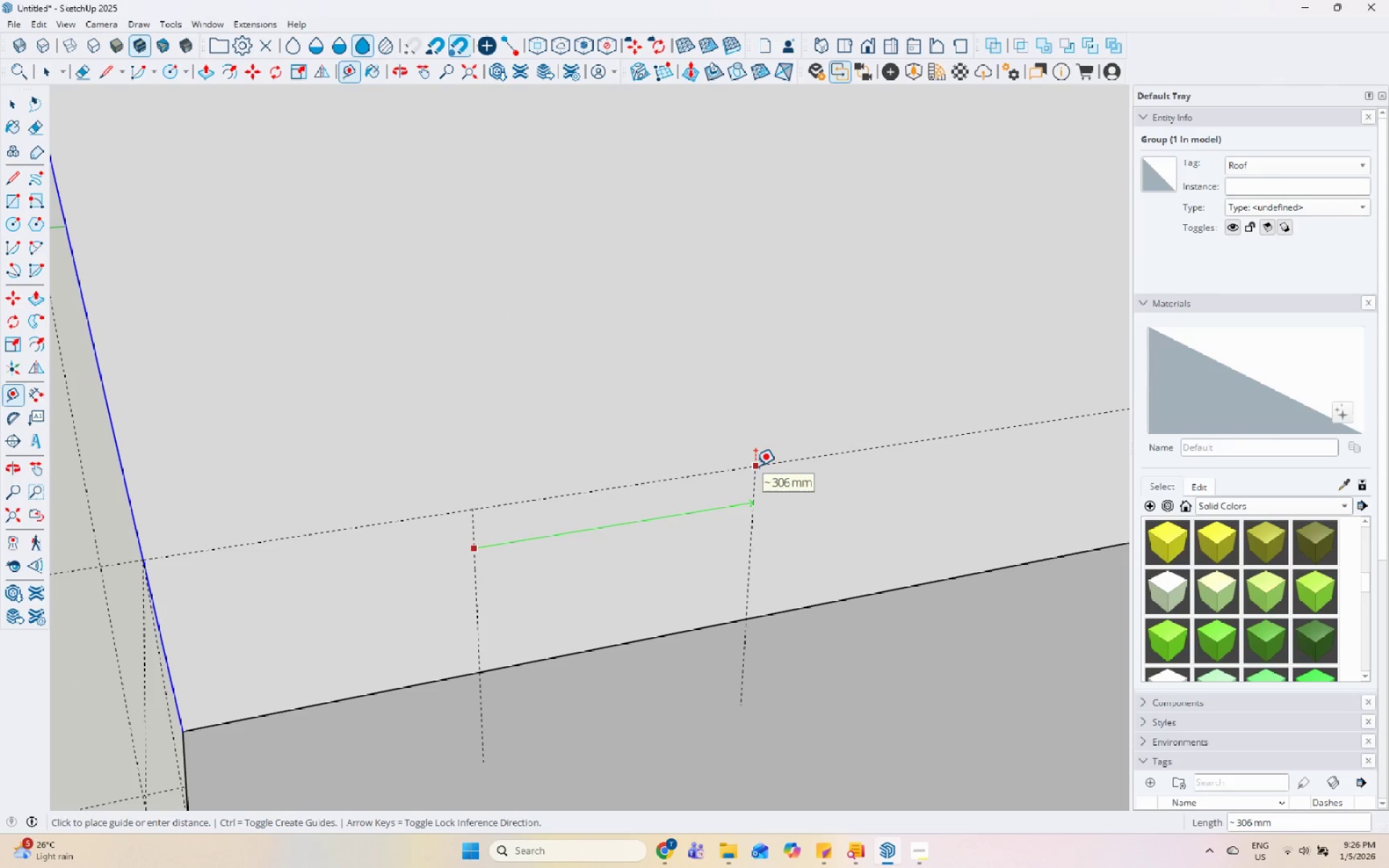 
key(Numpad3)
 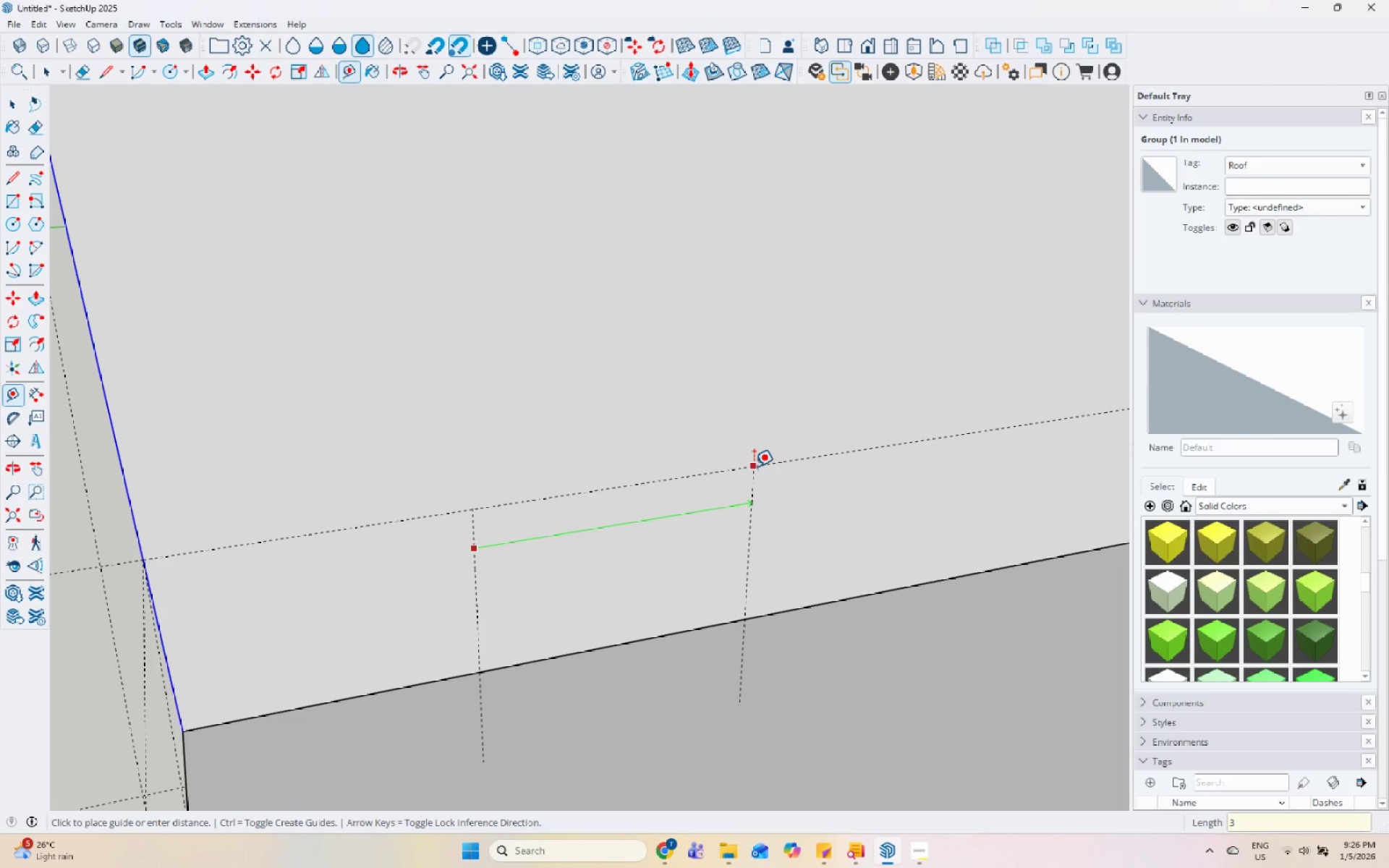 
key(Numpad0)
 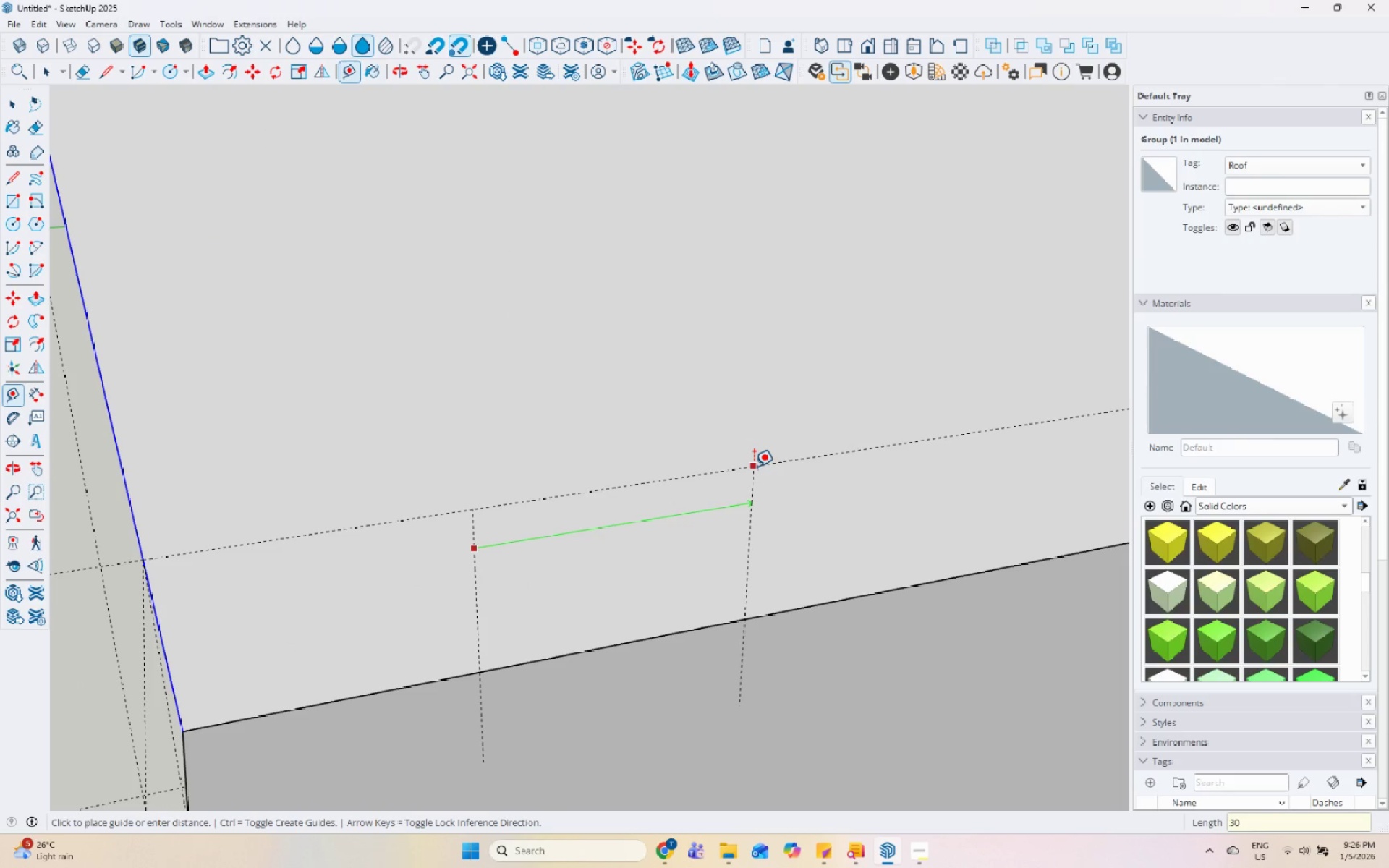 
key(Numpad0)
 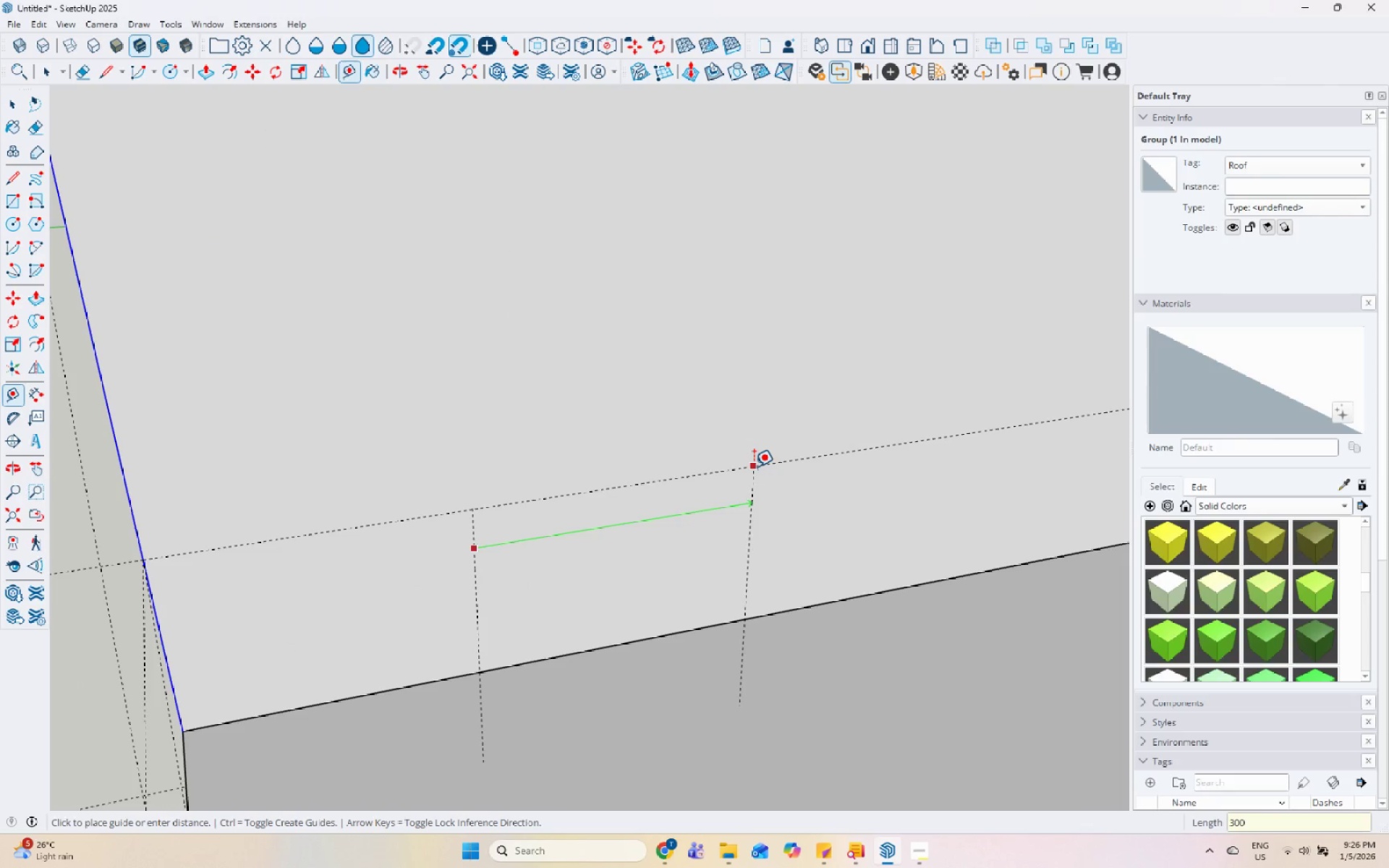 
key(Enter)
 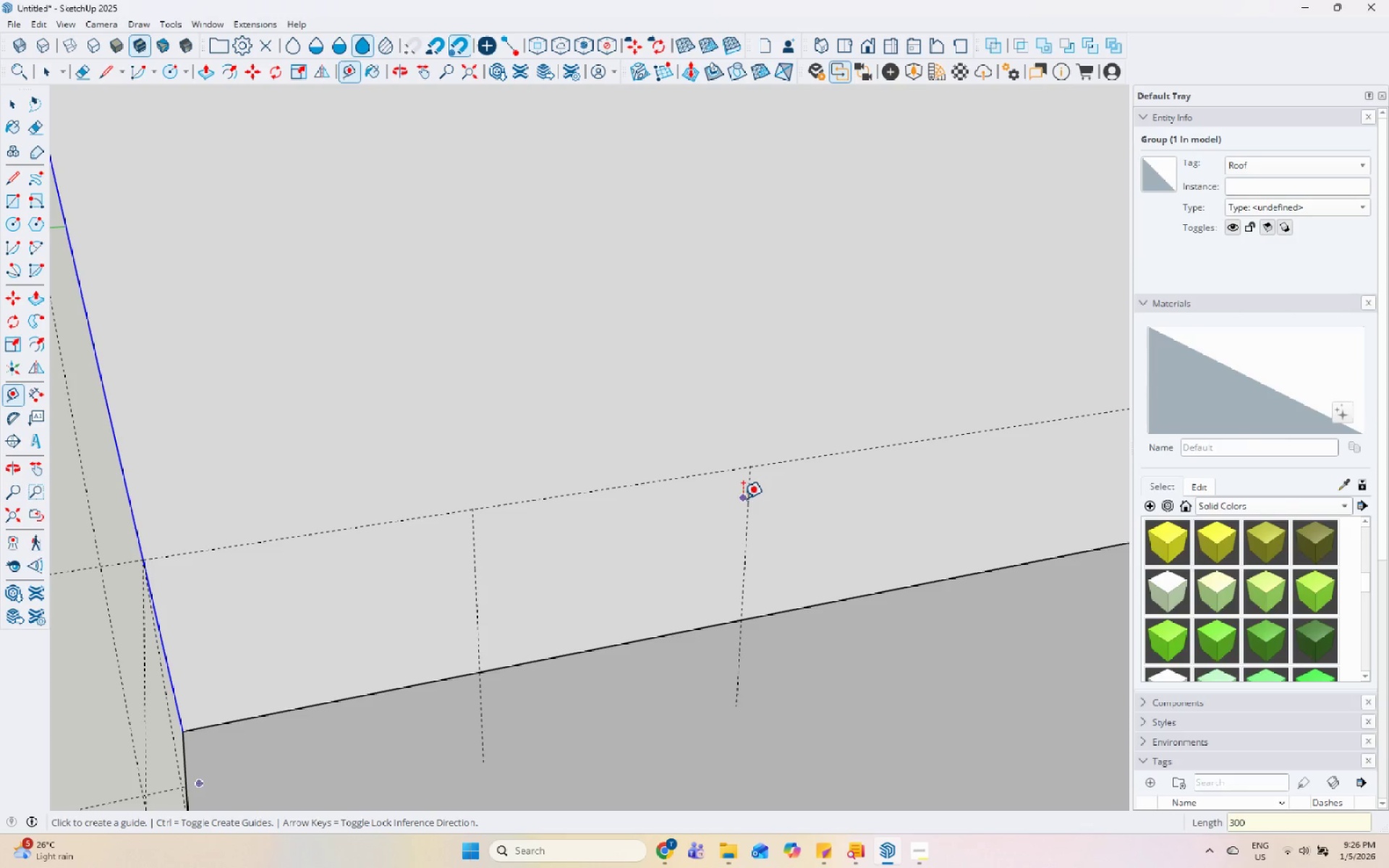 
left_click([746, 500])
 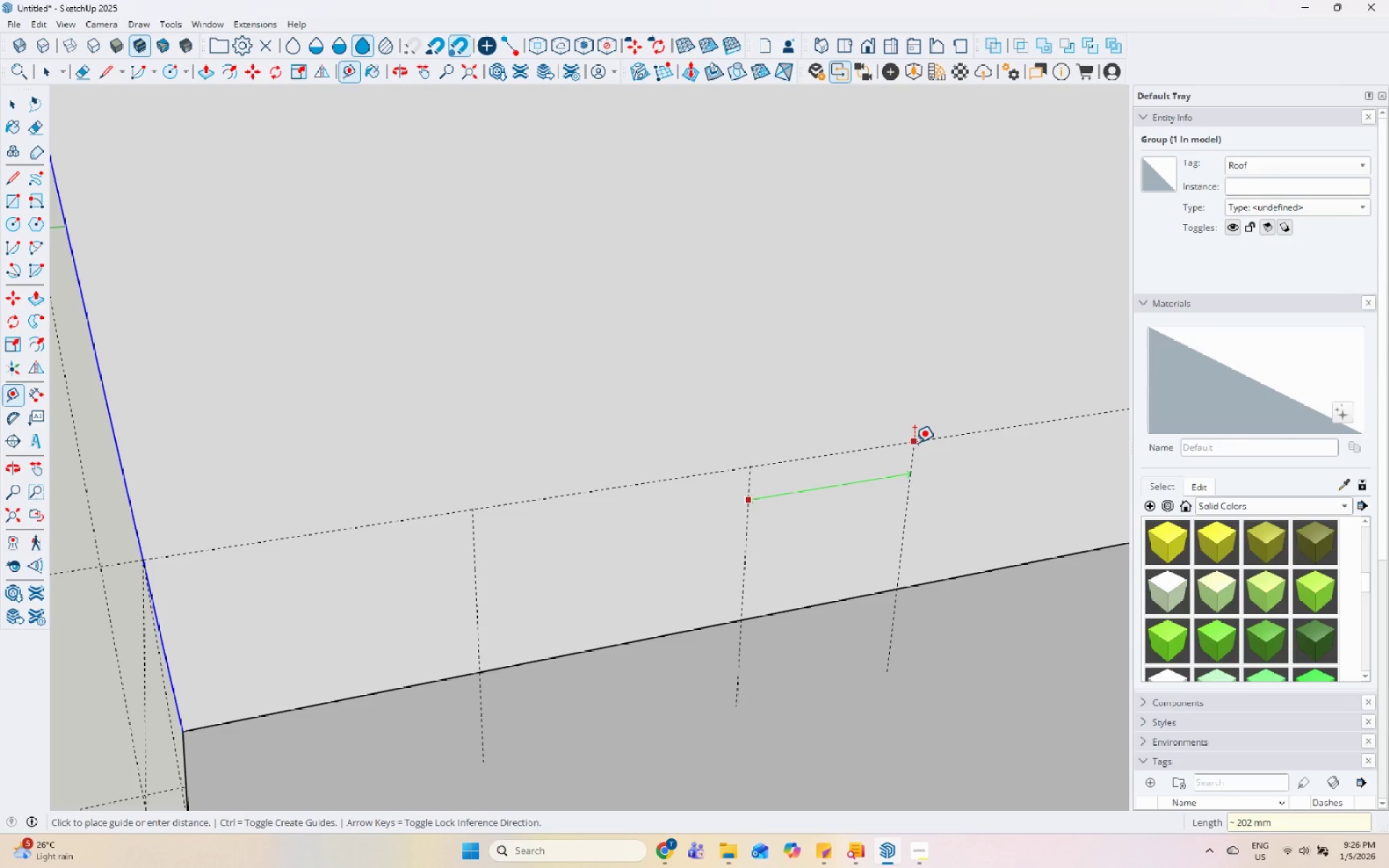 
key(Numpad3)
 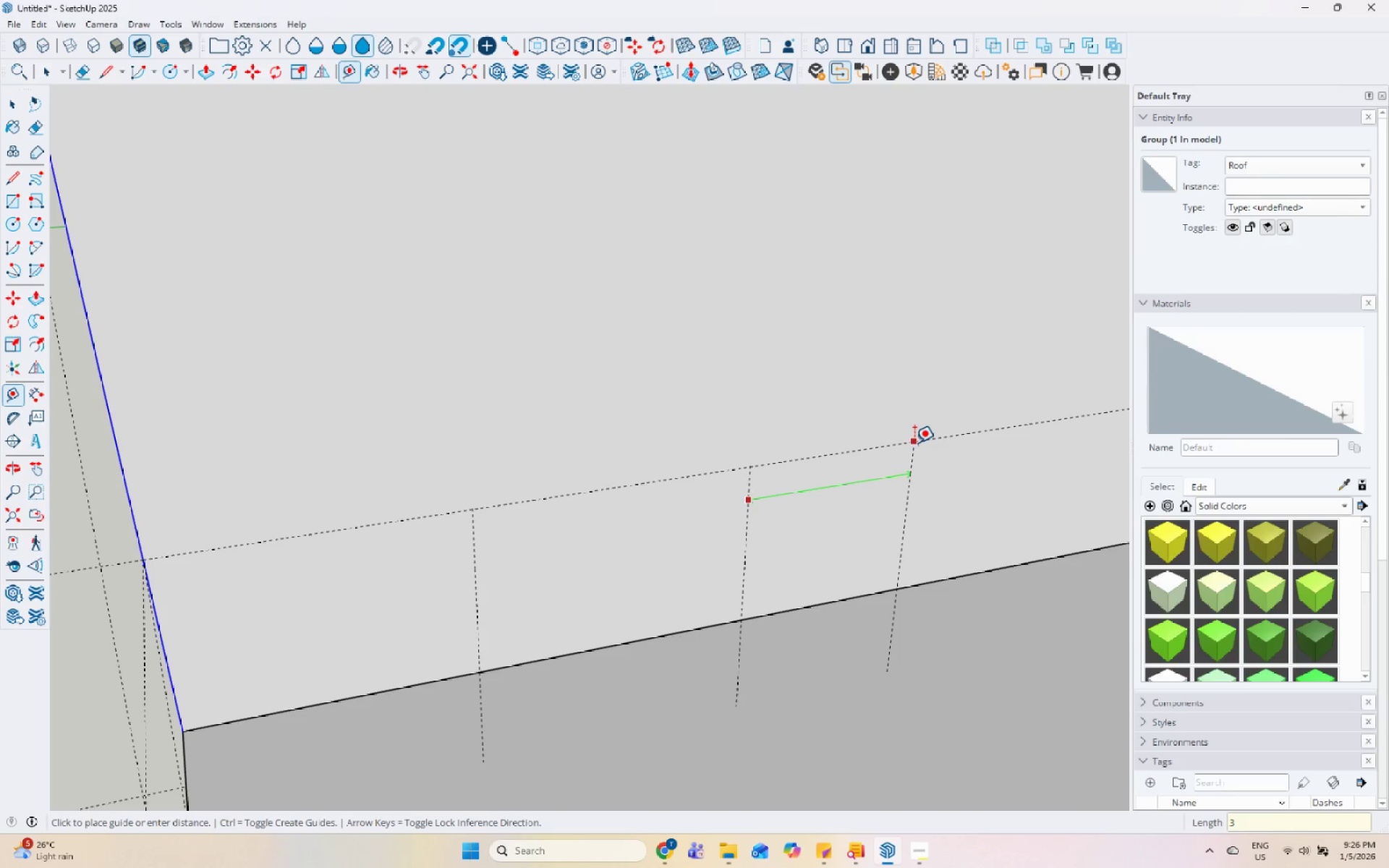 
key(Numpad0)
 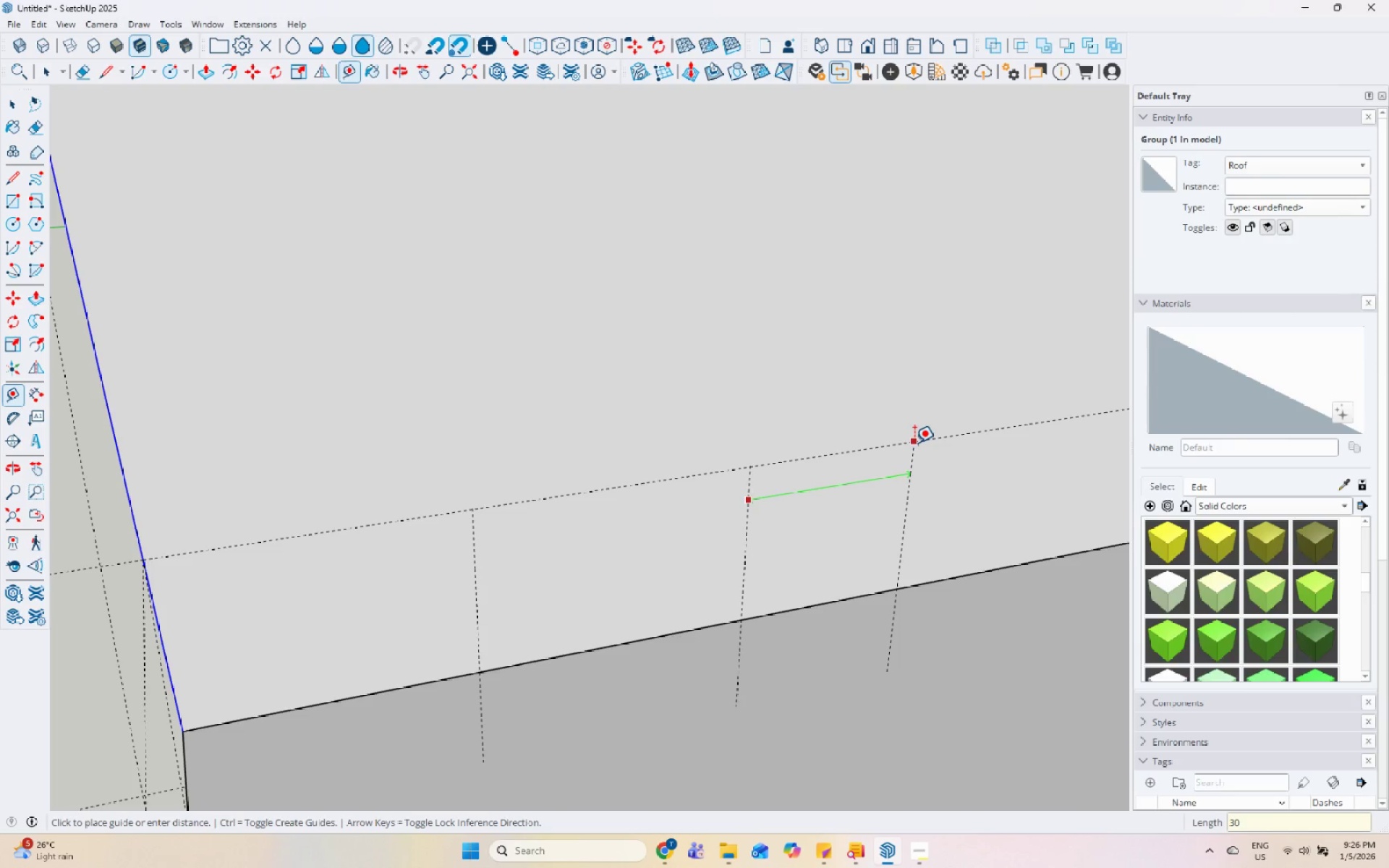 
key(Numpad0)
 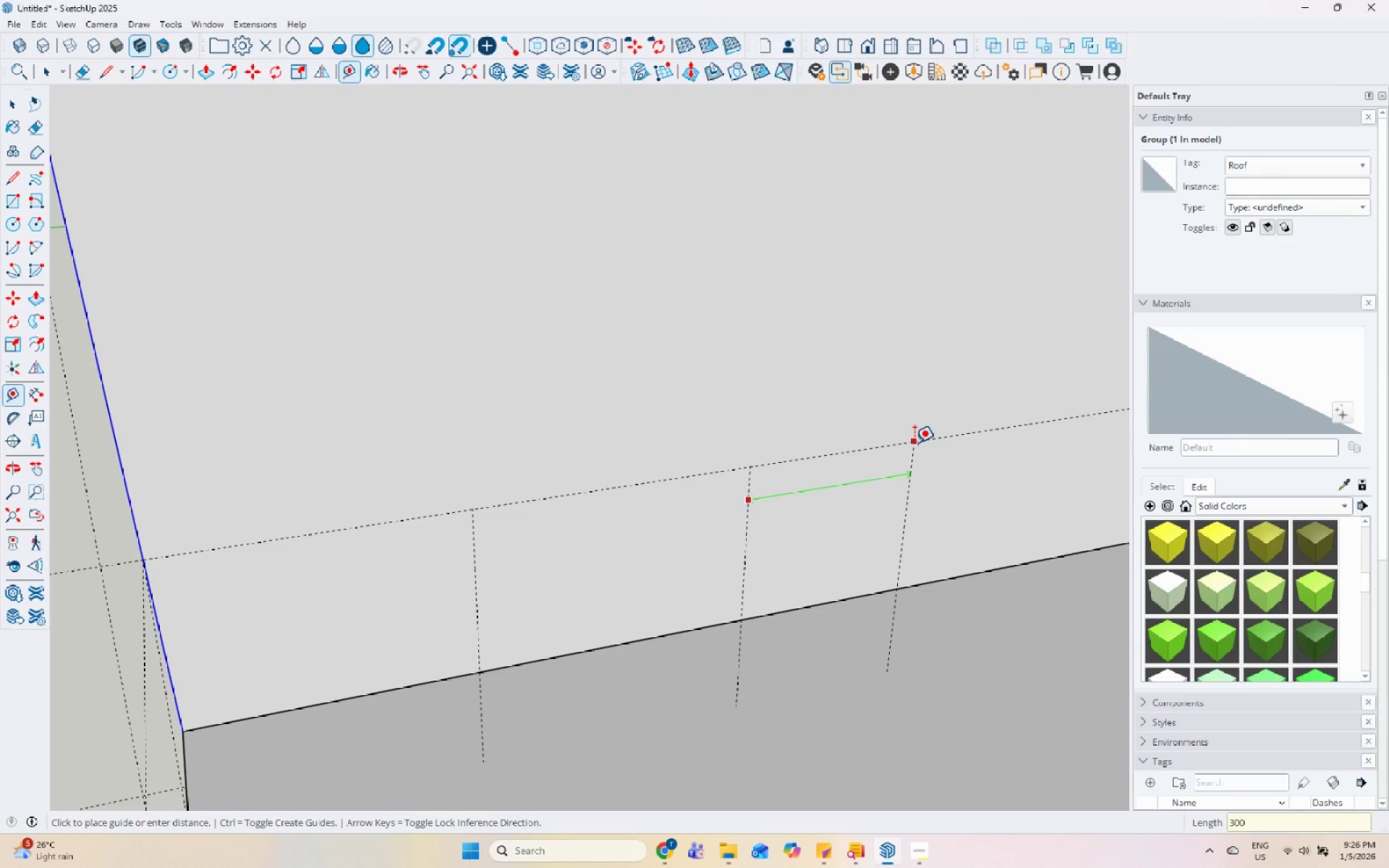 
key(Enter)
 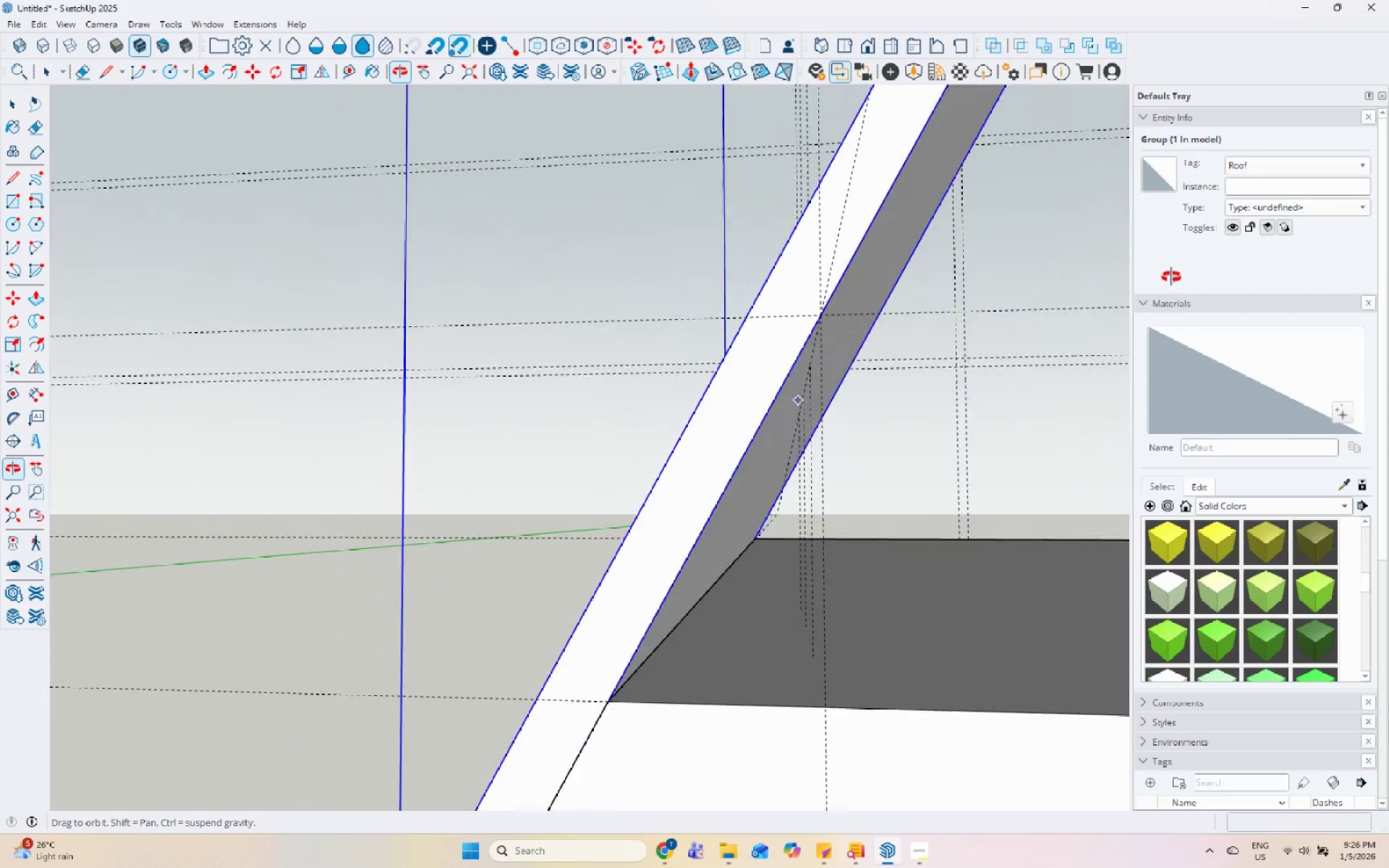 
scroll: coordinate [459, 452], scroll_direction: down, amount: 7.0
 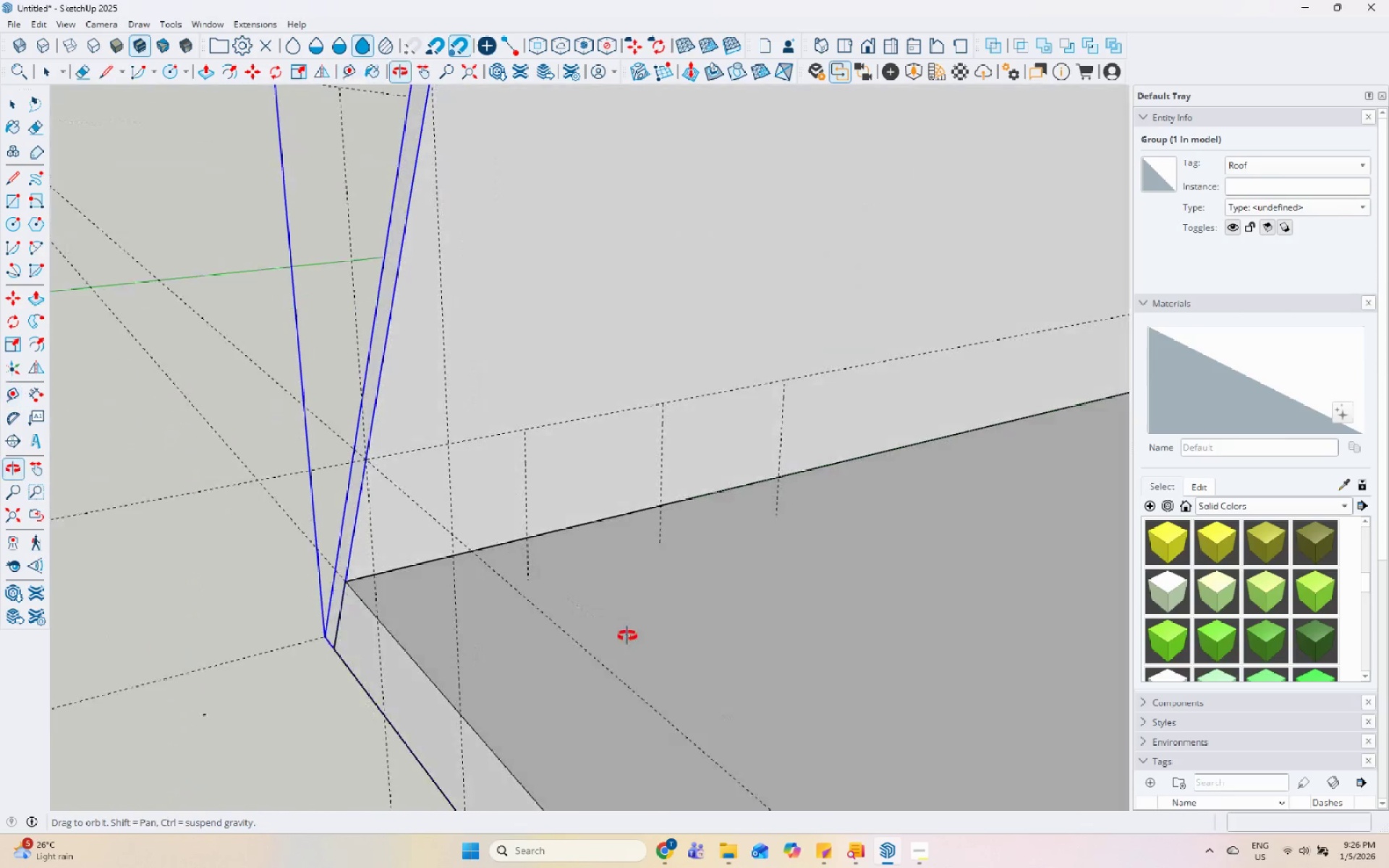 
scroll: coordinate [828, 466], scroll_direction: up, amount: 3.0
 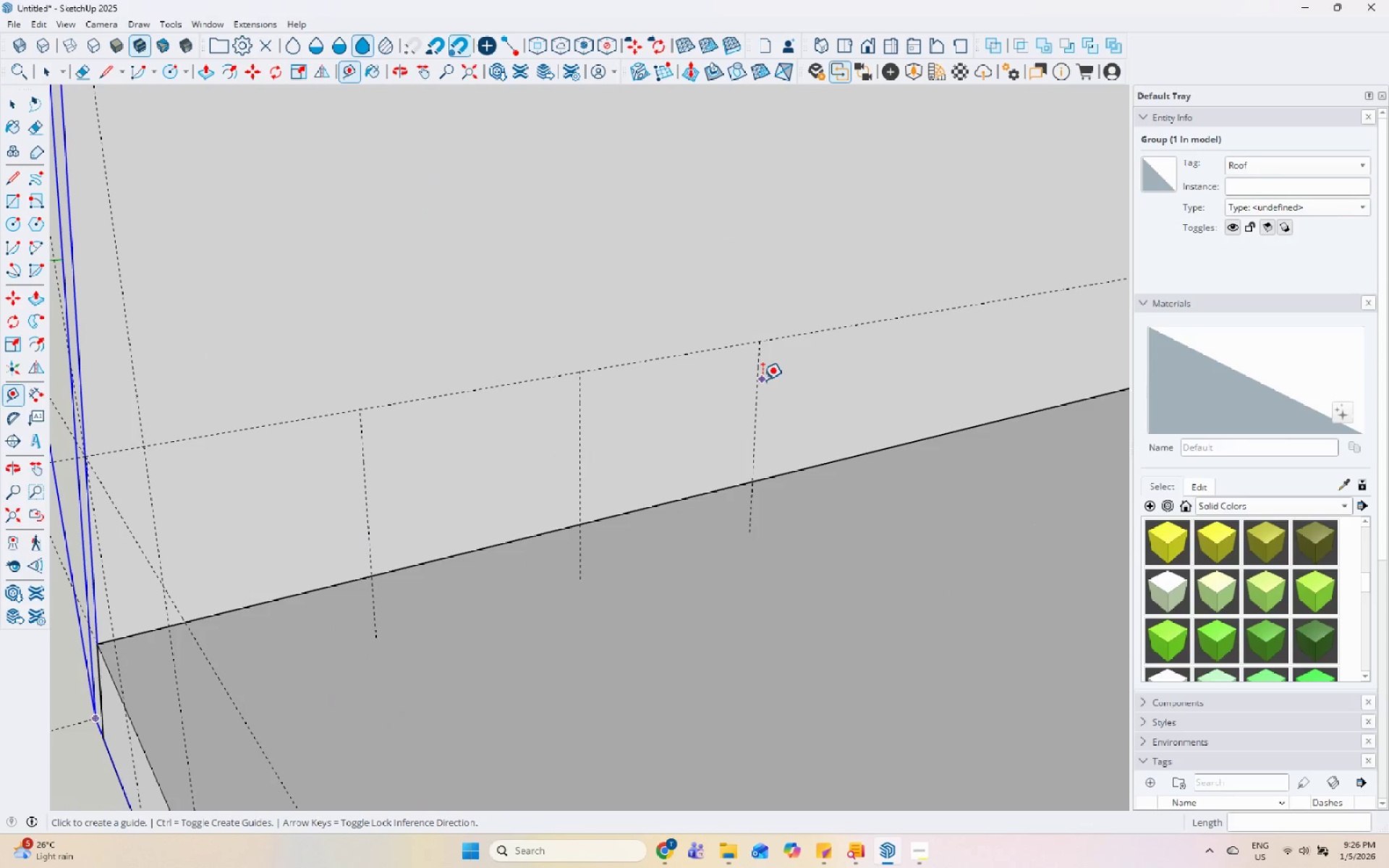 
left_click_drag(start_coordinate=[760, 380], to_coordinate=[764, 378])
 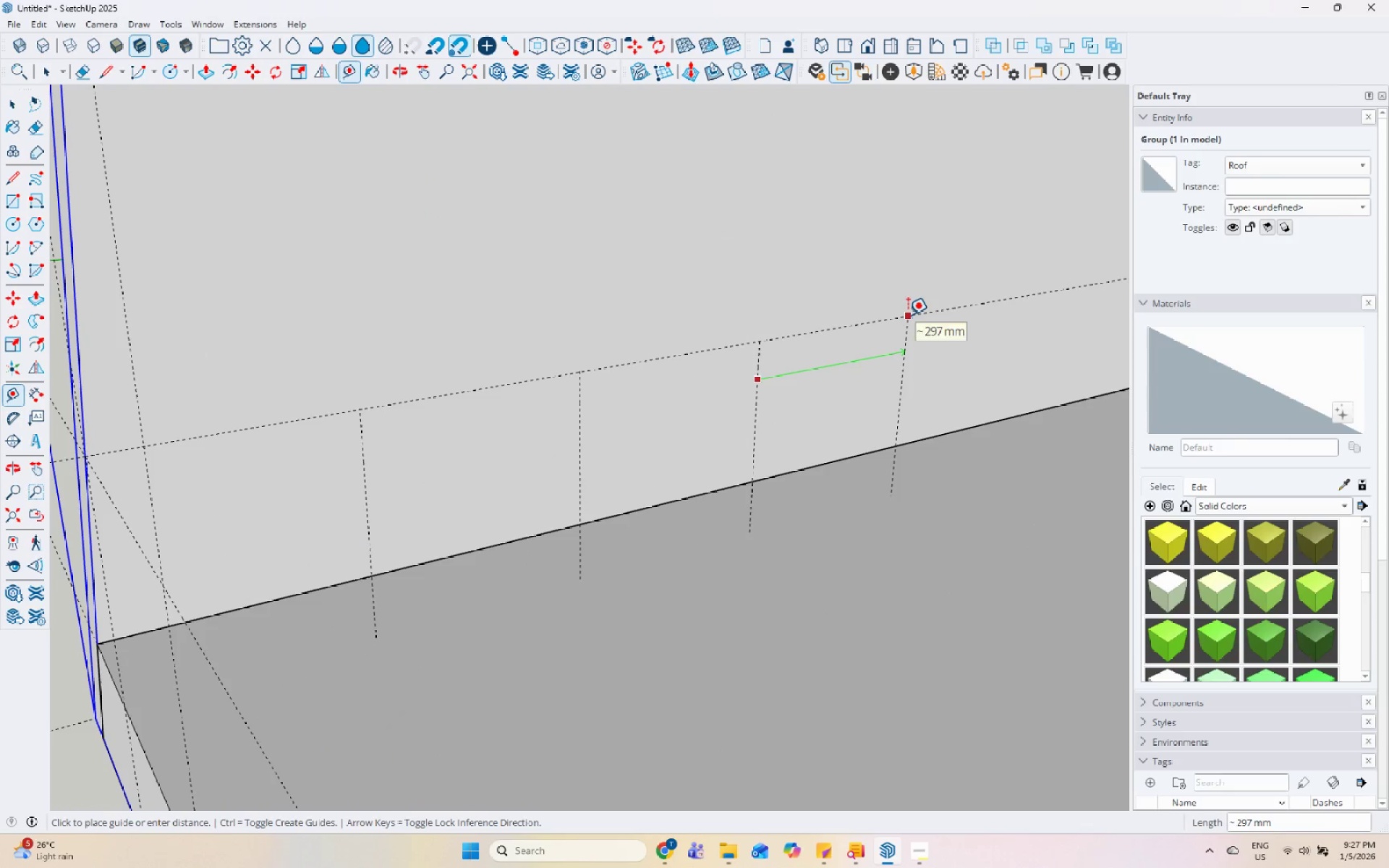 
key(Numpad3)
 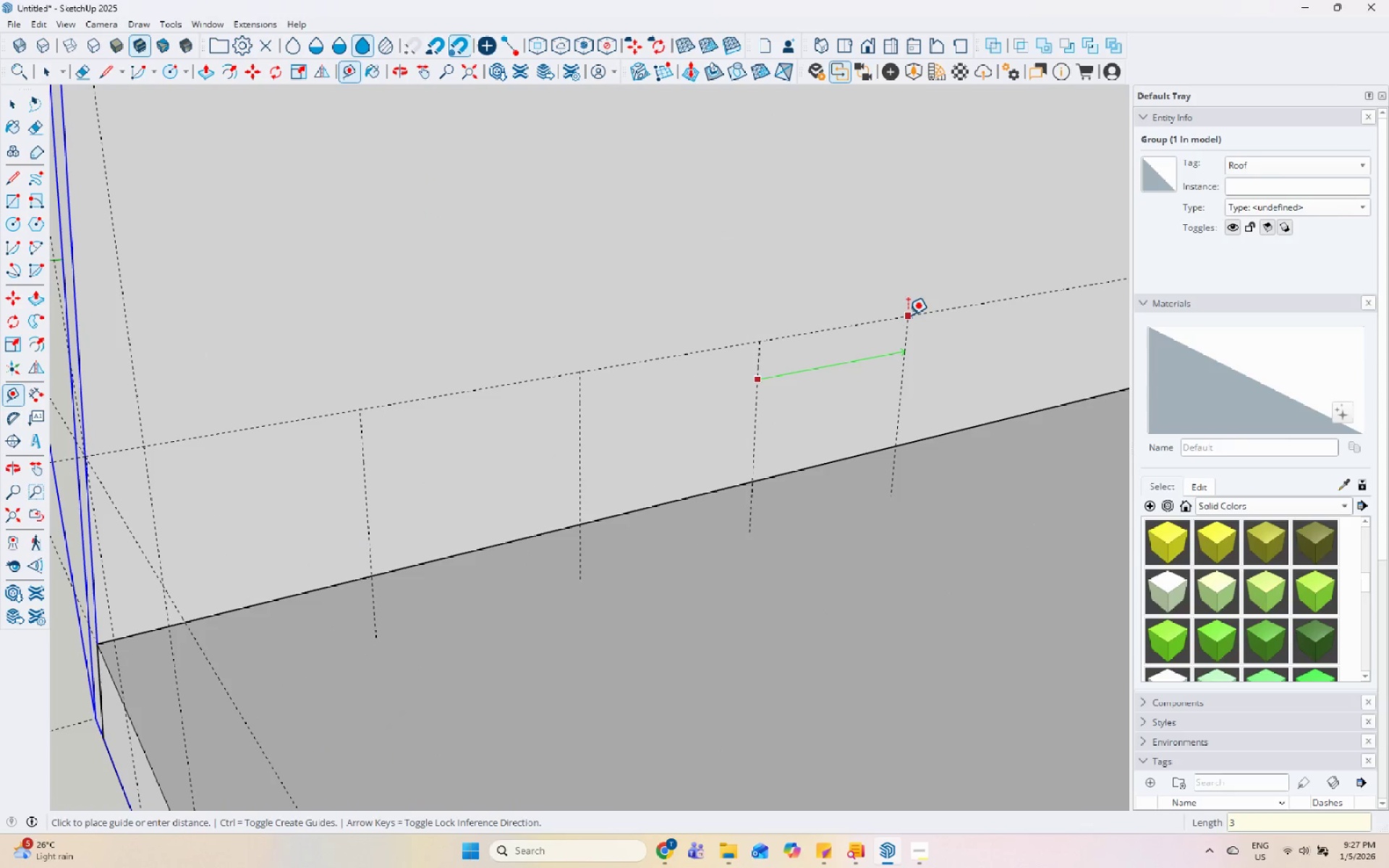 
key(Numpad0)
 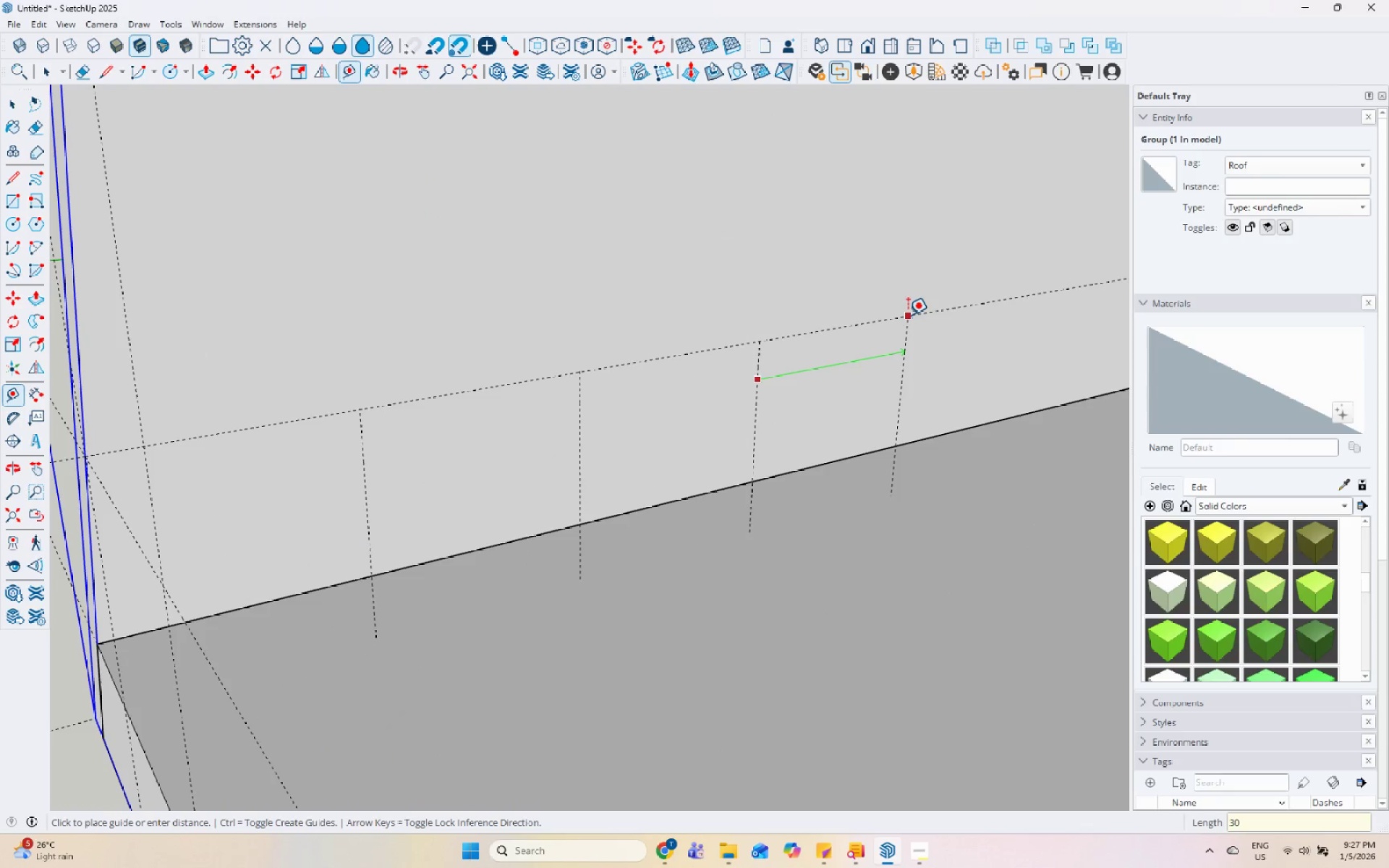 
key(Numpad0)
 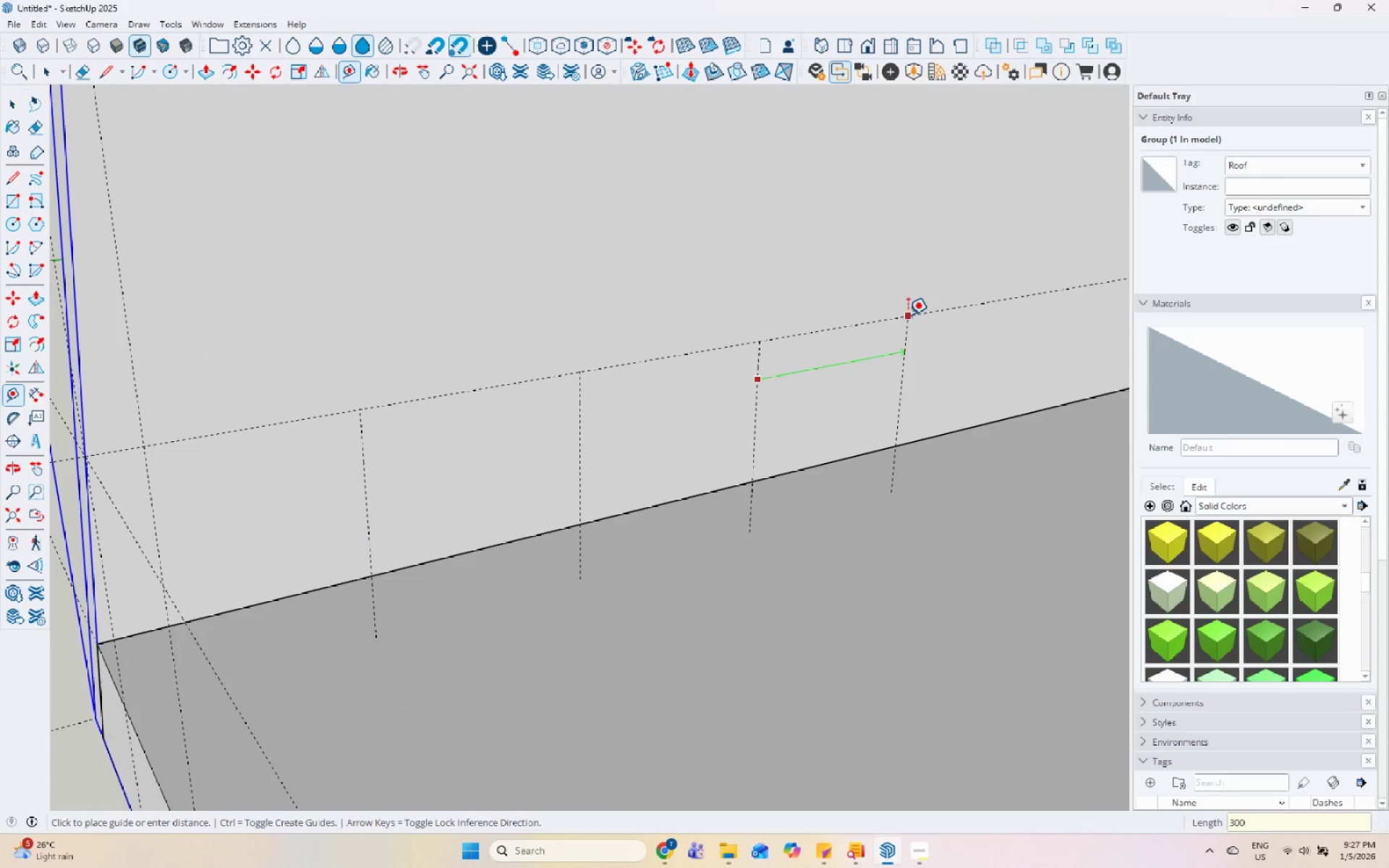 
key(Enter)
 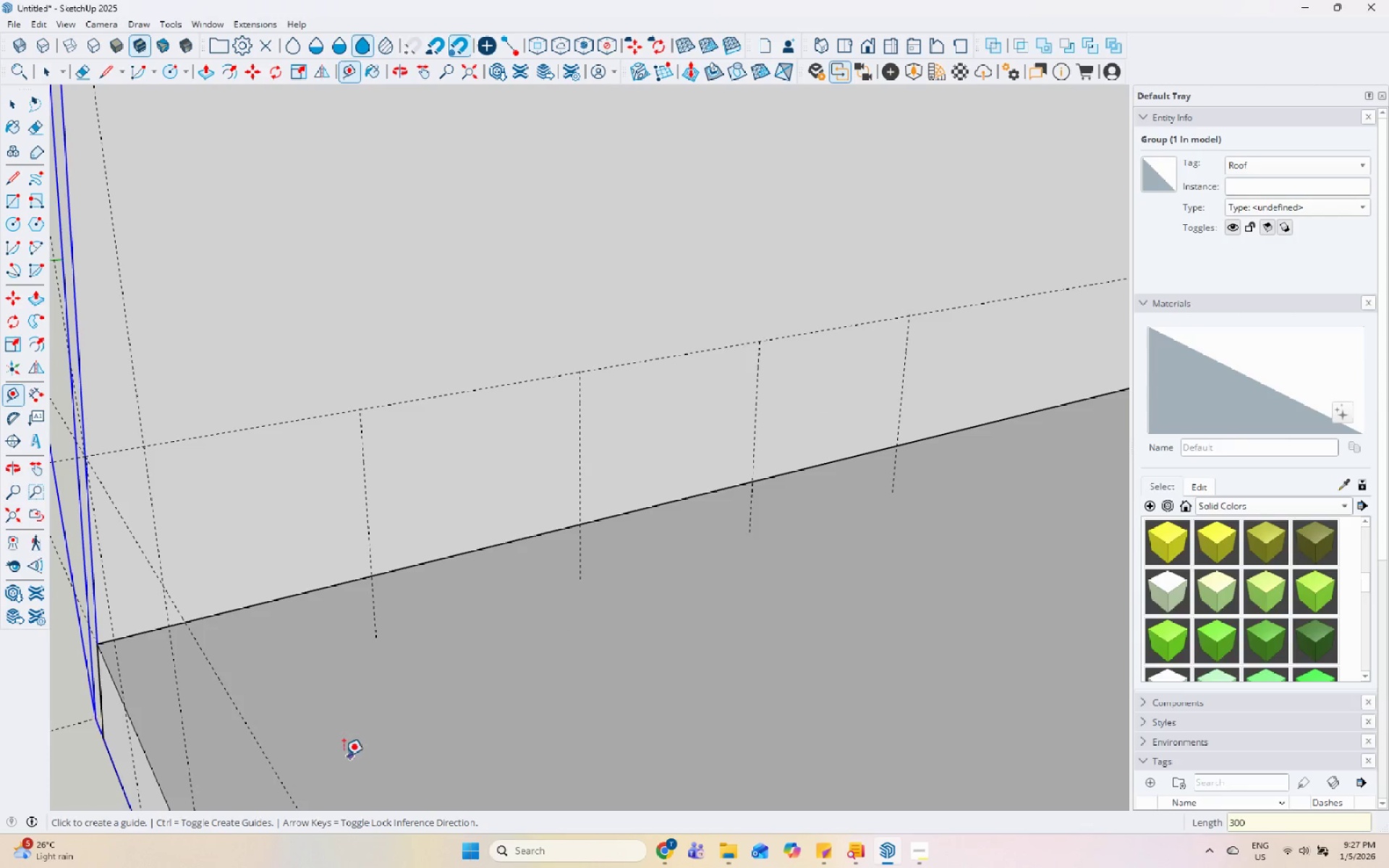 
scroll: coordinate [777, 506], scroll_direction: down, amount: 10.0
 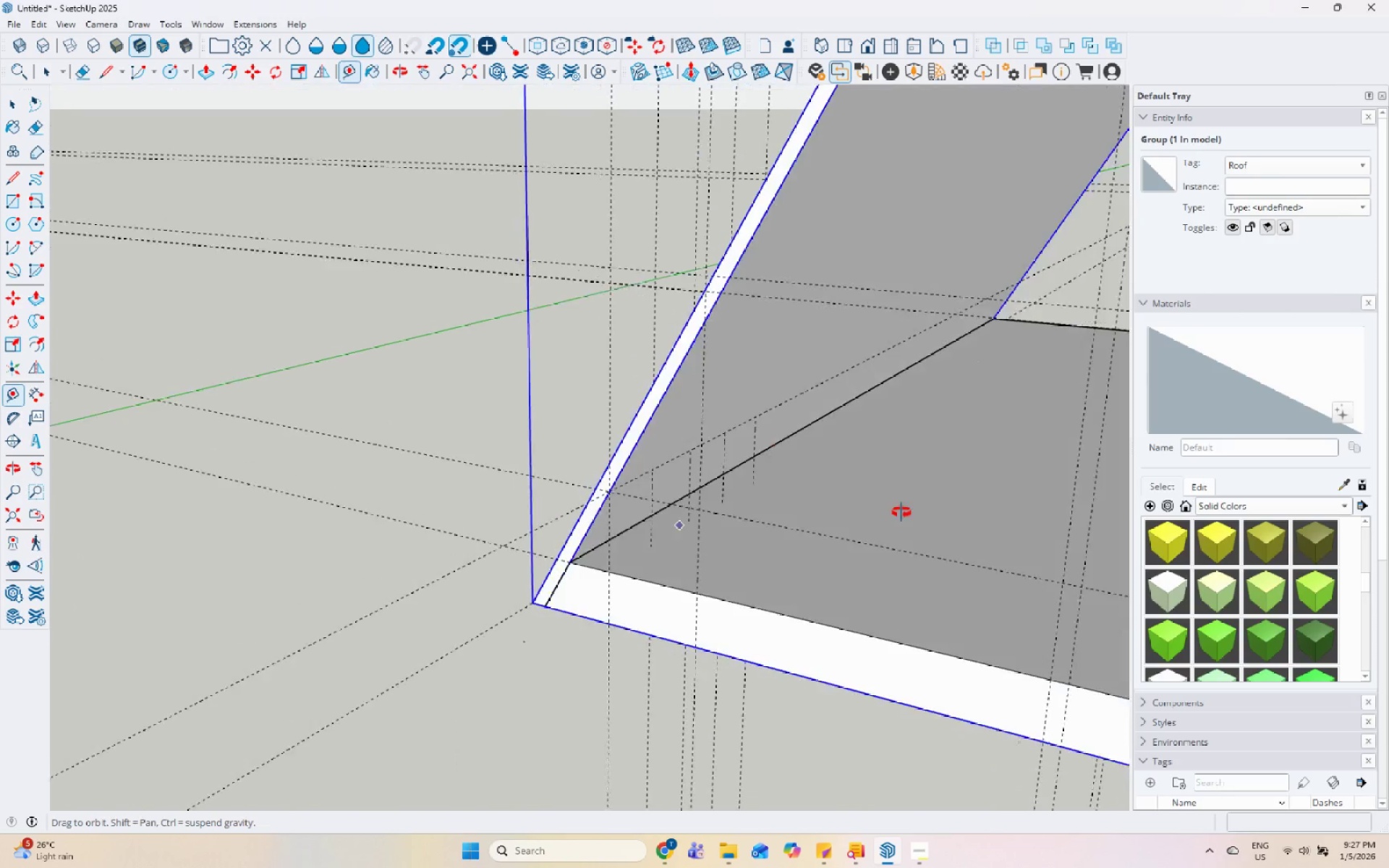 
key(Space)
 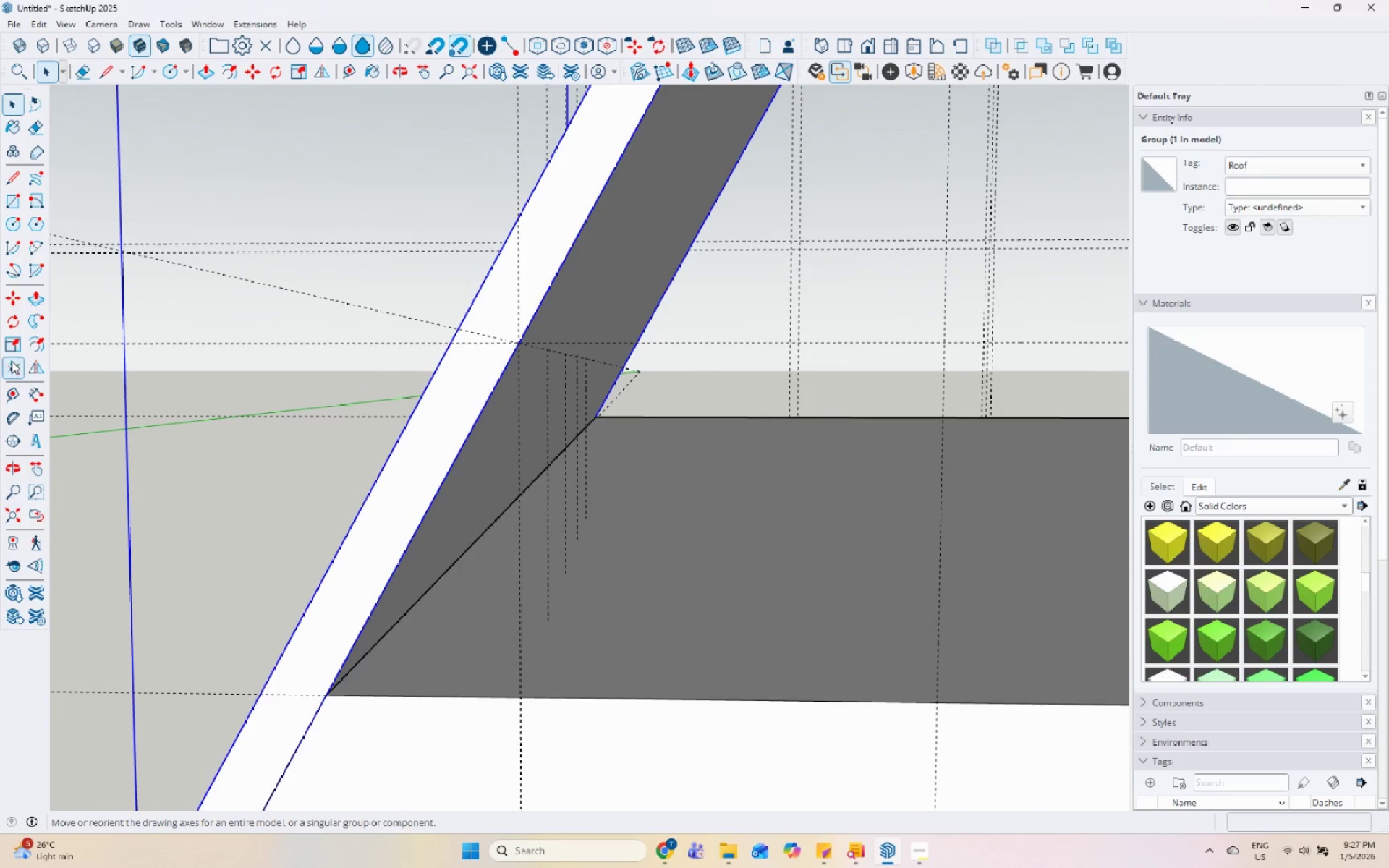 
scroll: coordinate [538, 580], scroll_direction: up, amount: 10.0
 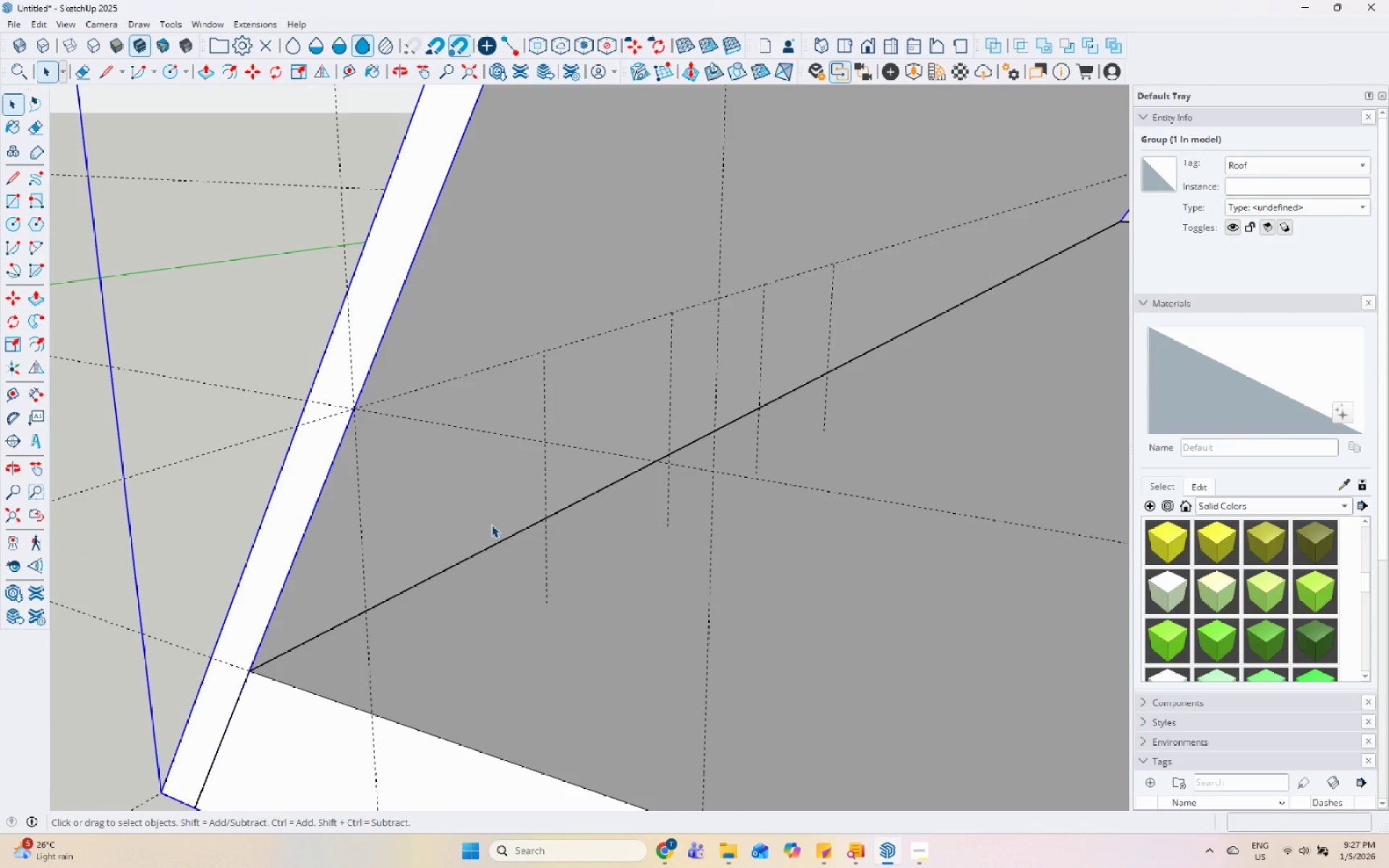 
wait(6.19)
 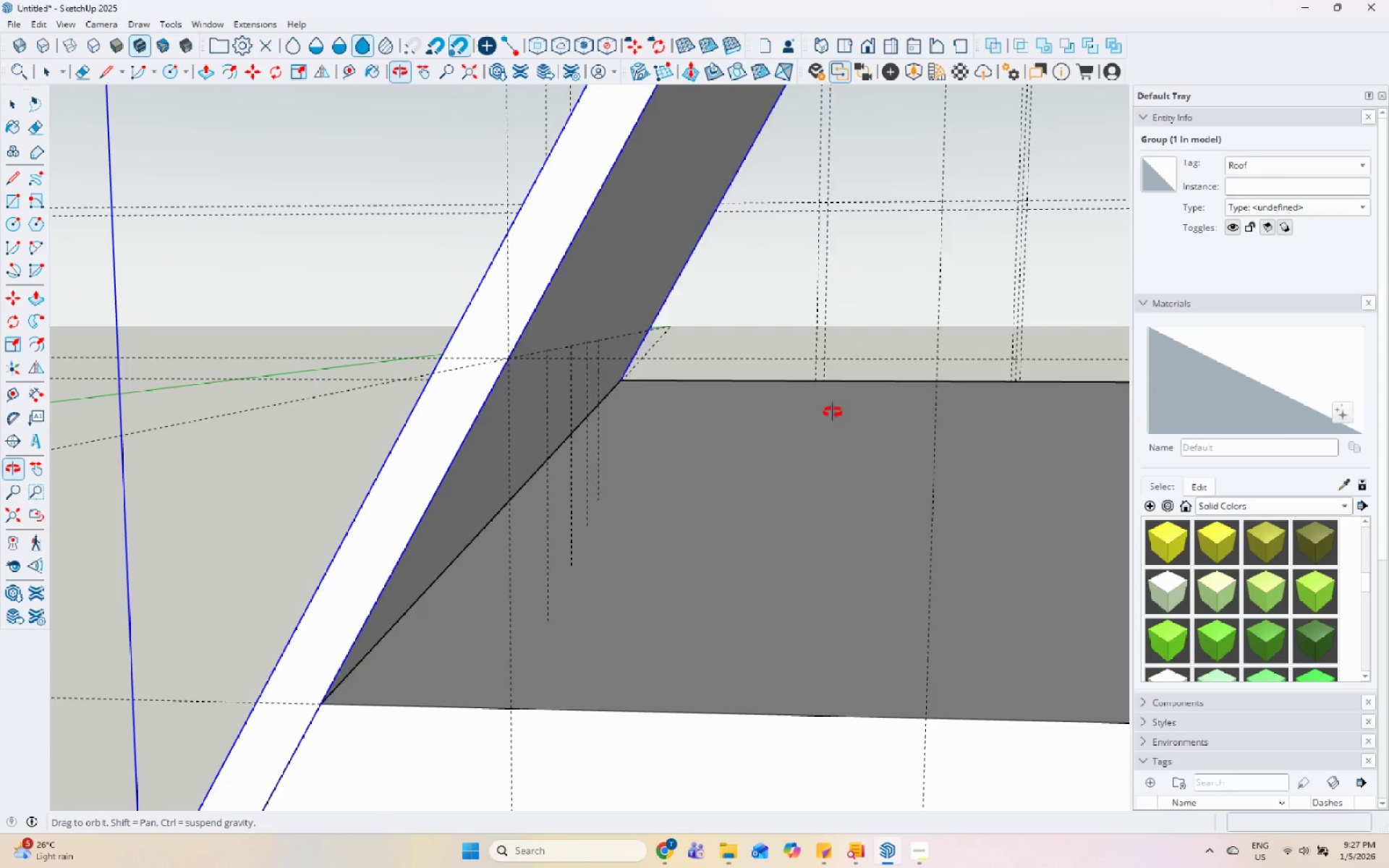 
left_click_drag(start_coordinate=[522, 545], to_coordinate=[525, 545])
 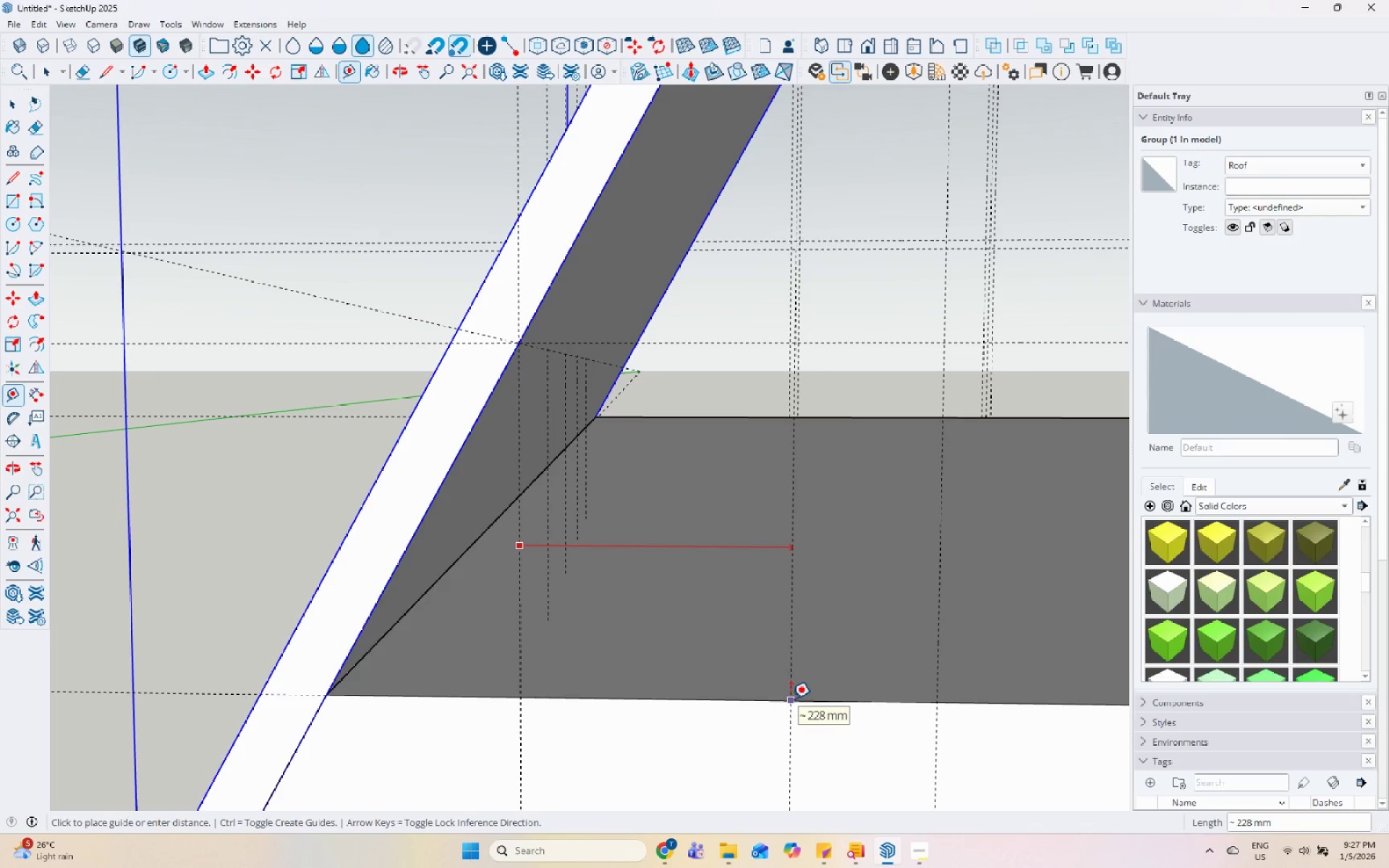 
key(Numpad3)
 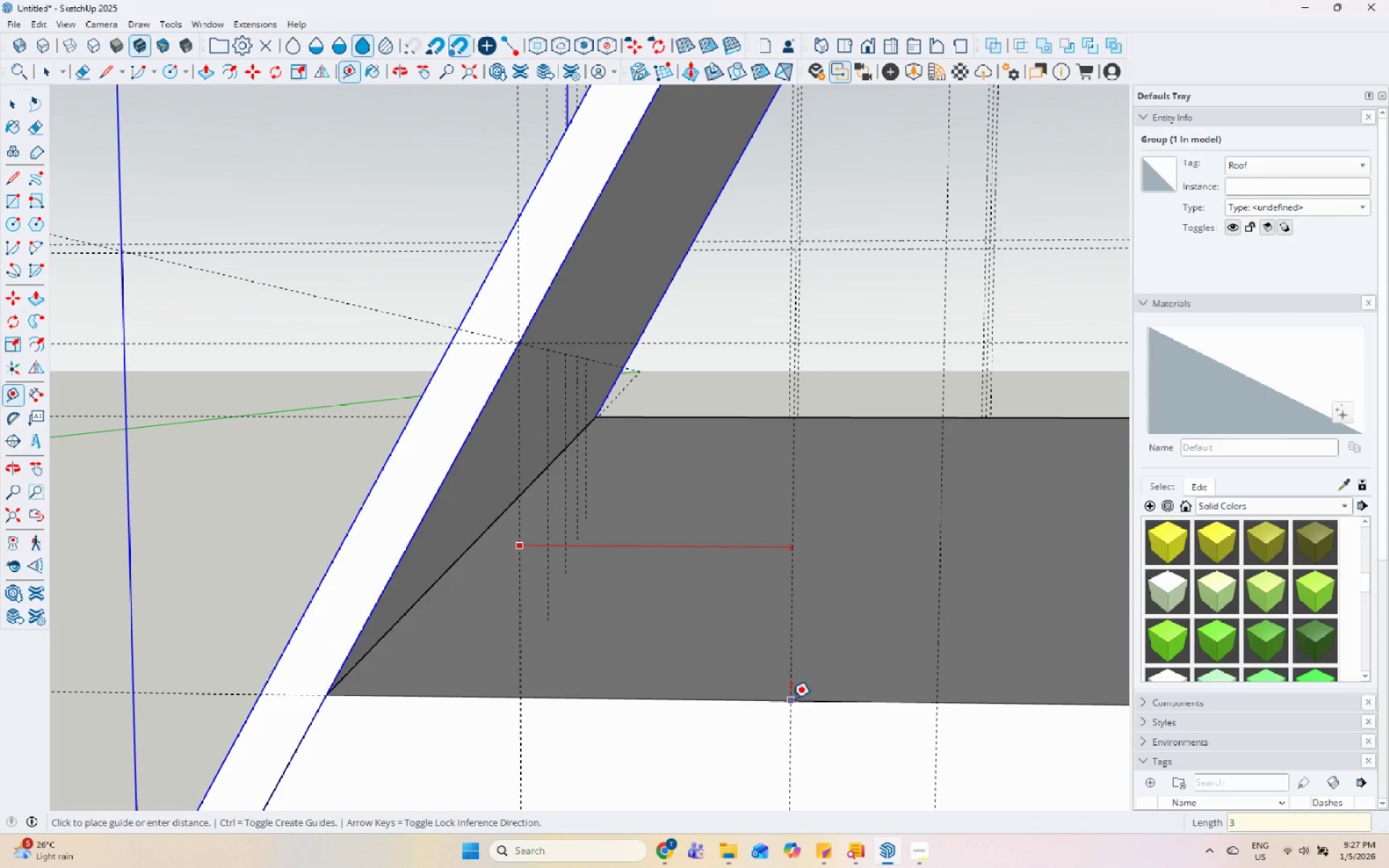 
key(Numpad0)
 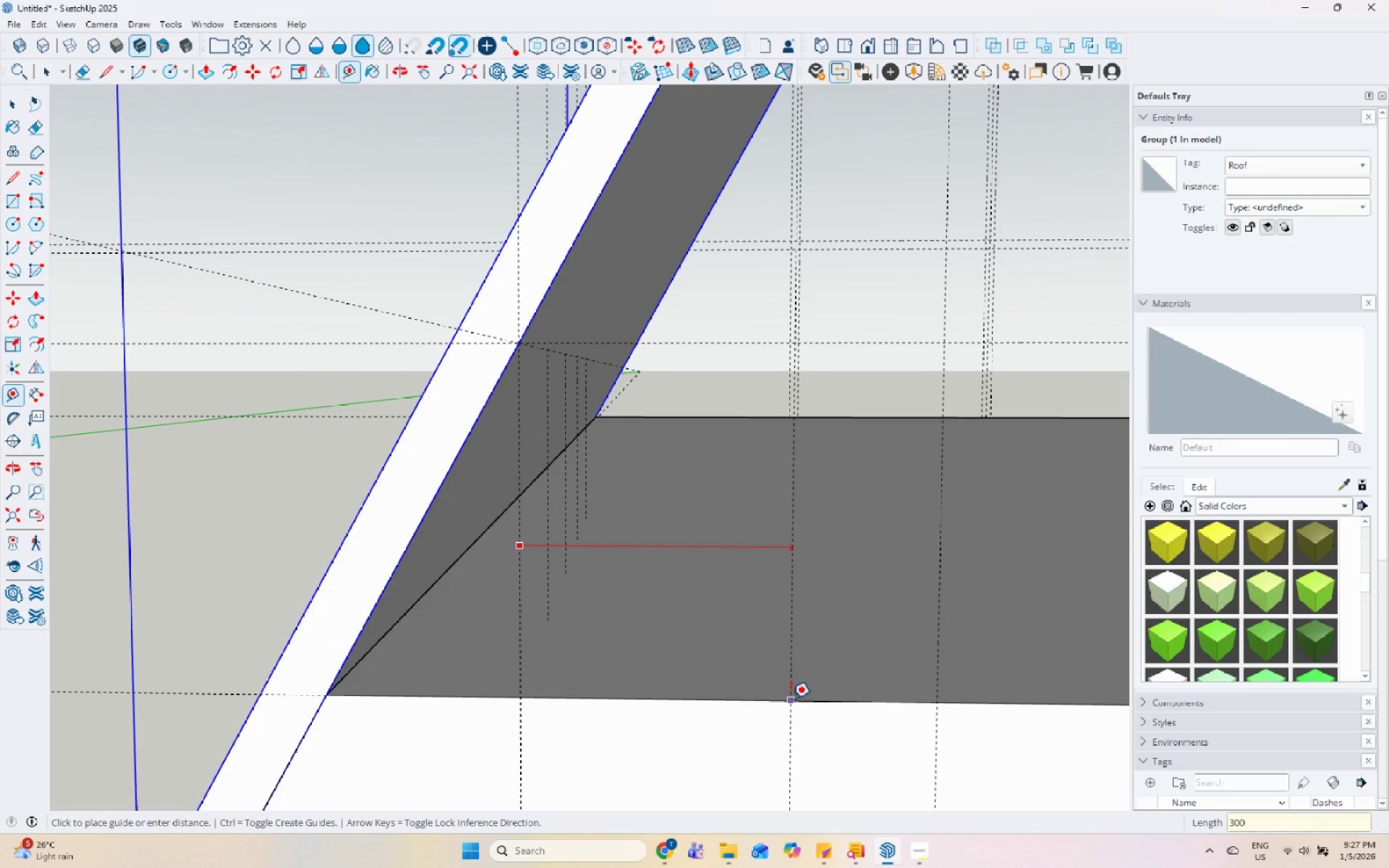 
key(Numpad0)
 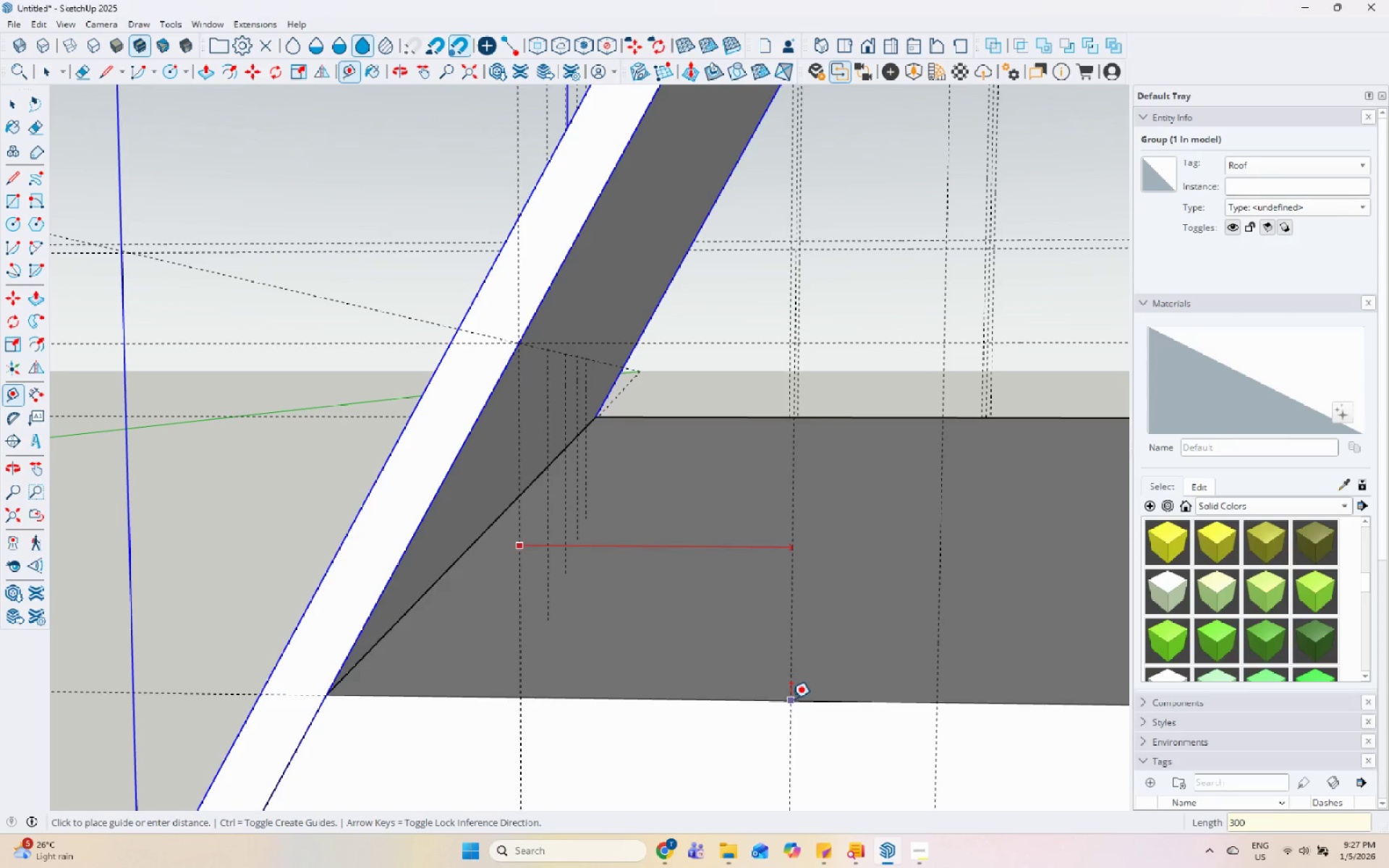 
key(Enter)
 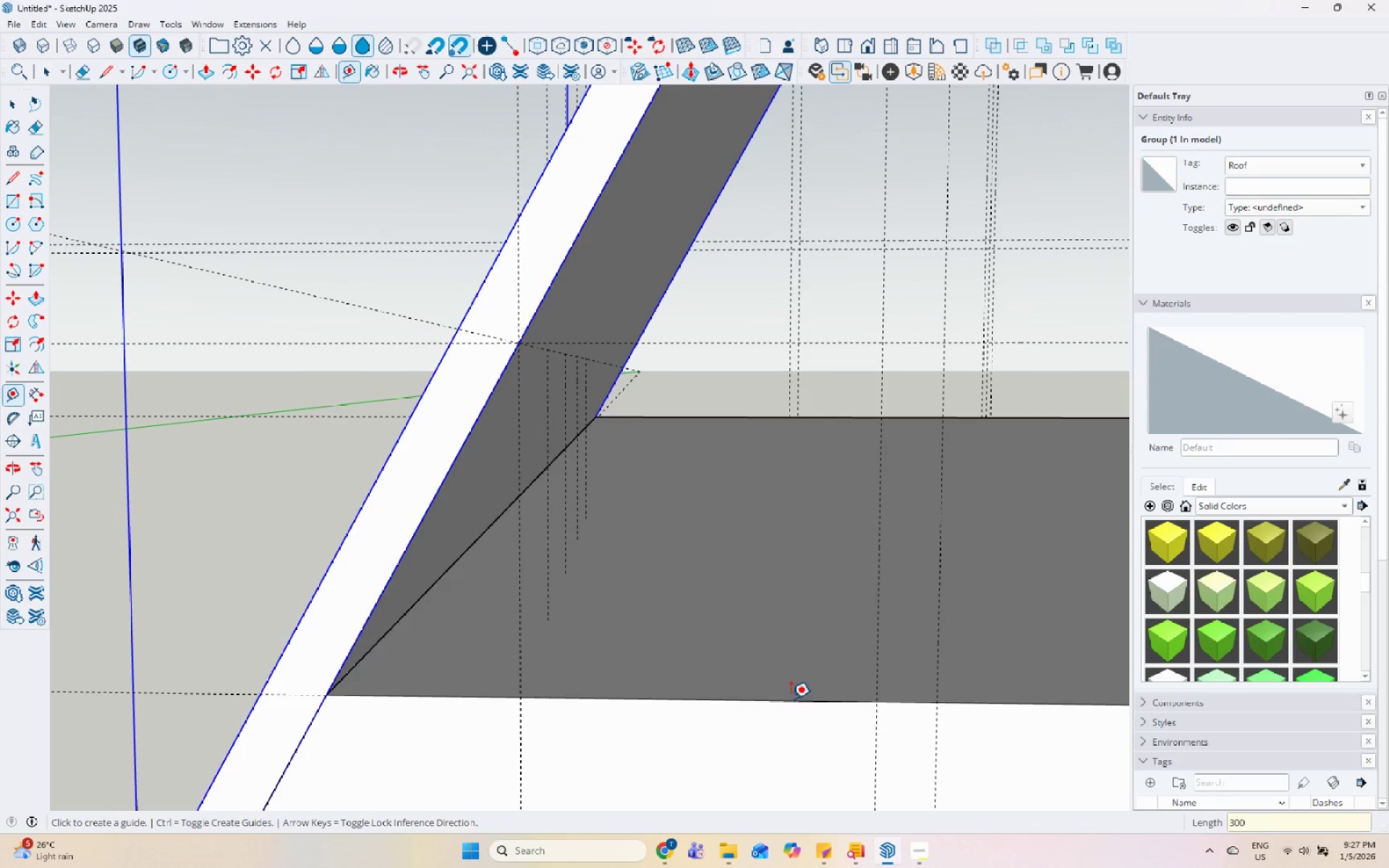 
scroll: coordinate [605, 582], scroll_direction: down, amount: 18.0
 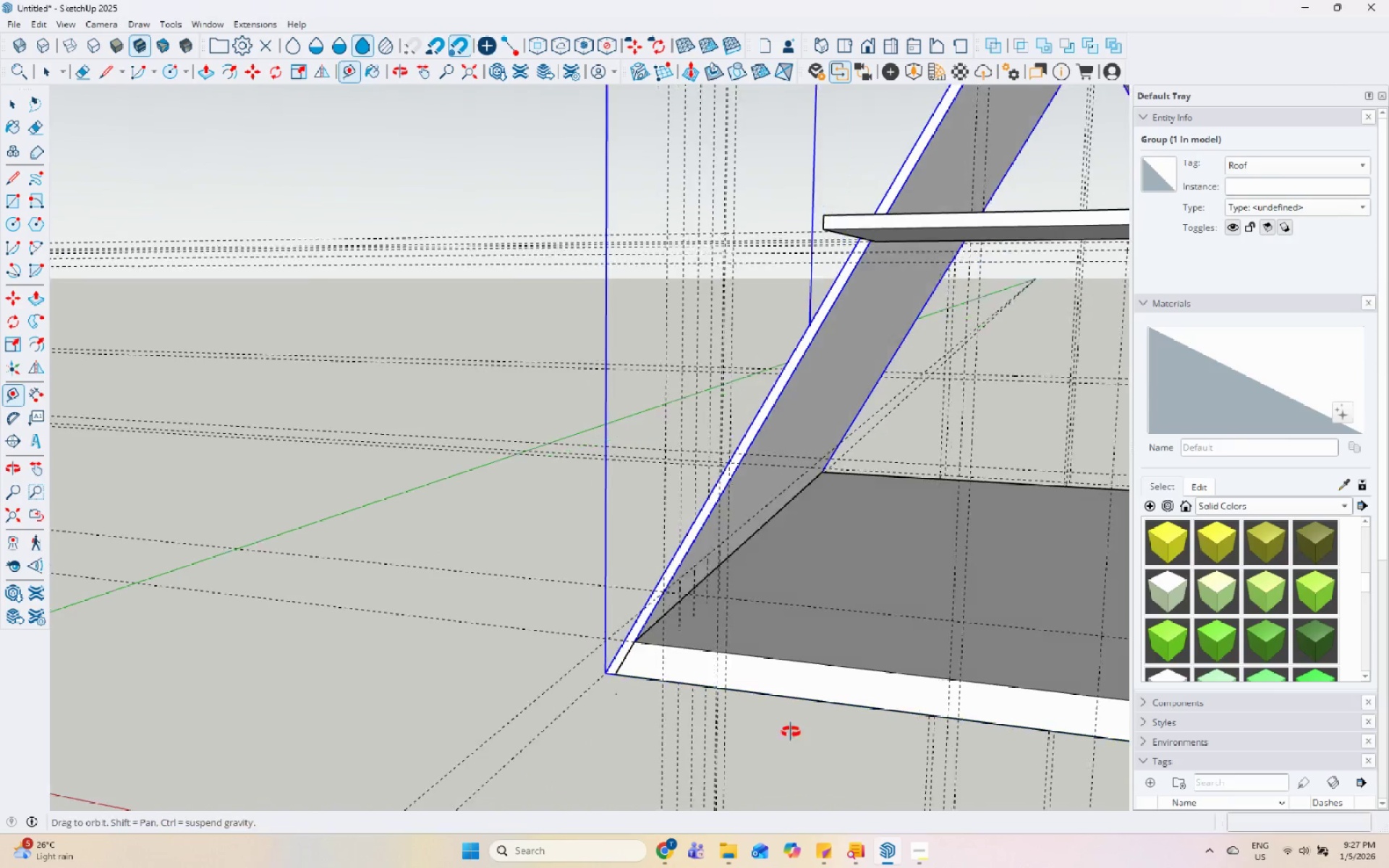 
key(Space)
 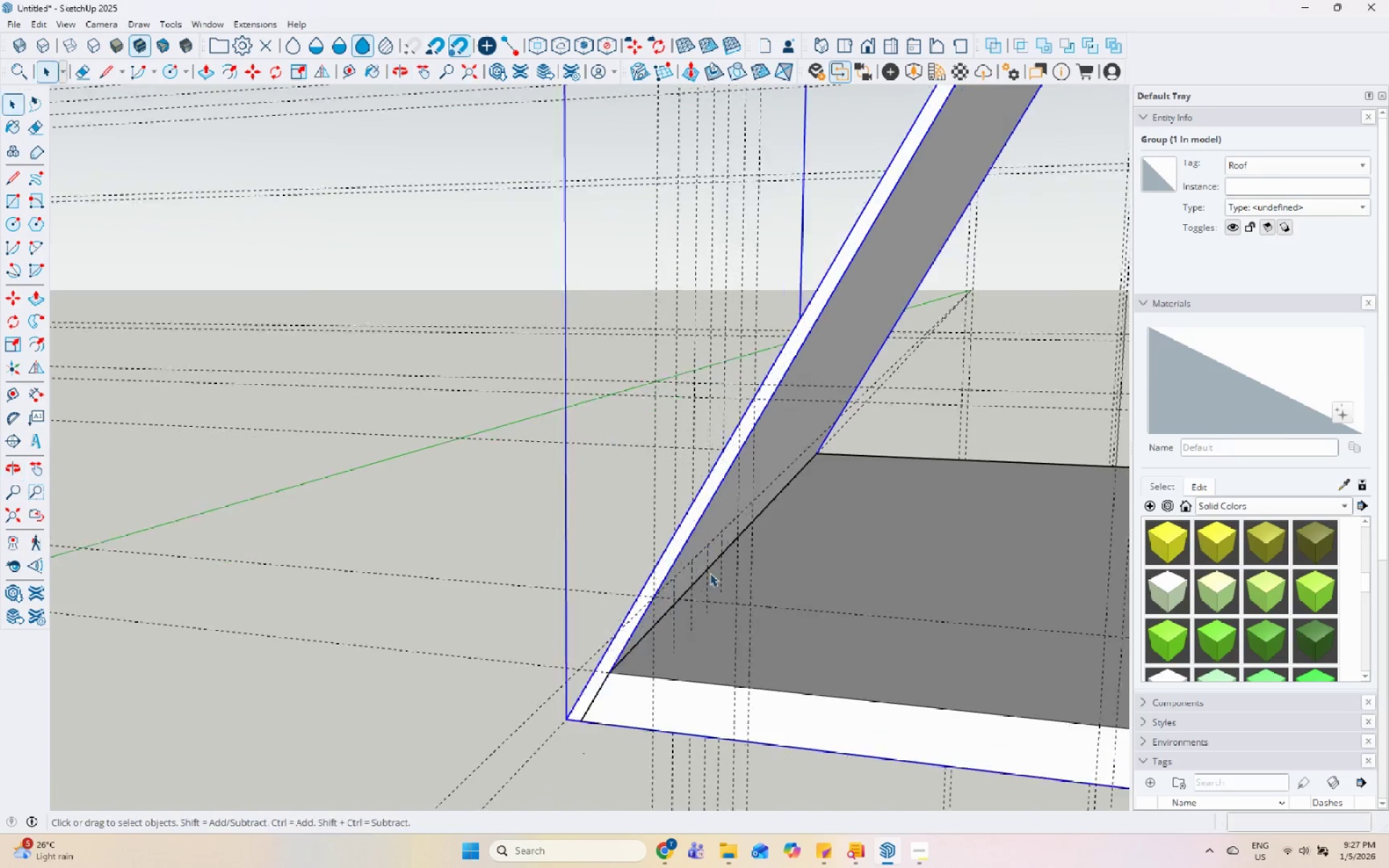 
scroll: coordinate [705, 630], scroll_direction: up, amount: 10.0
 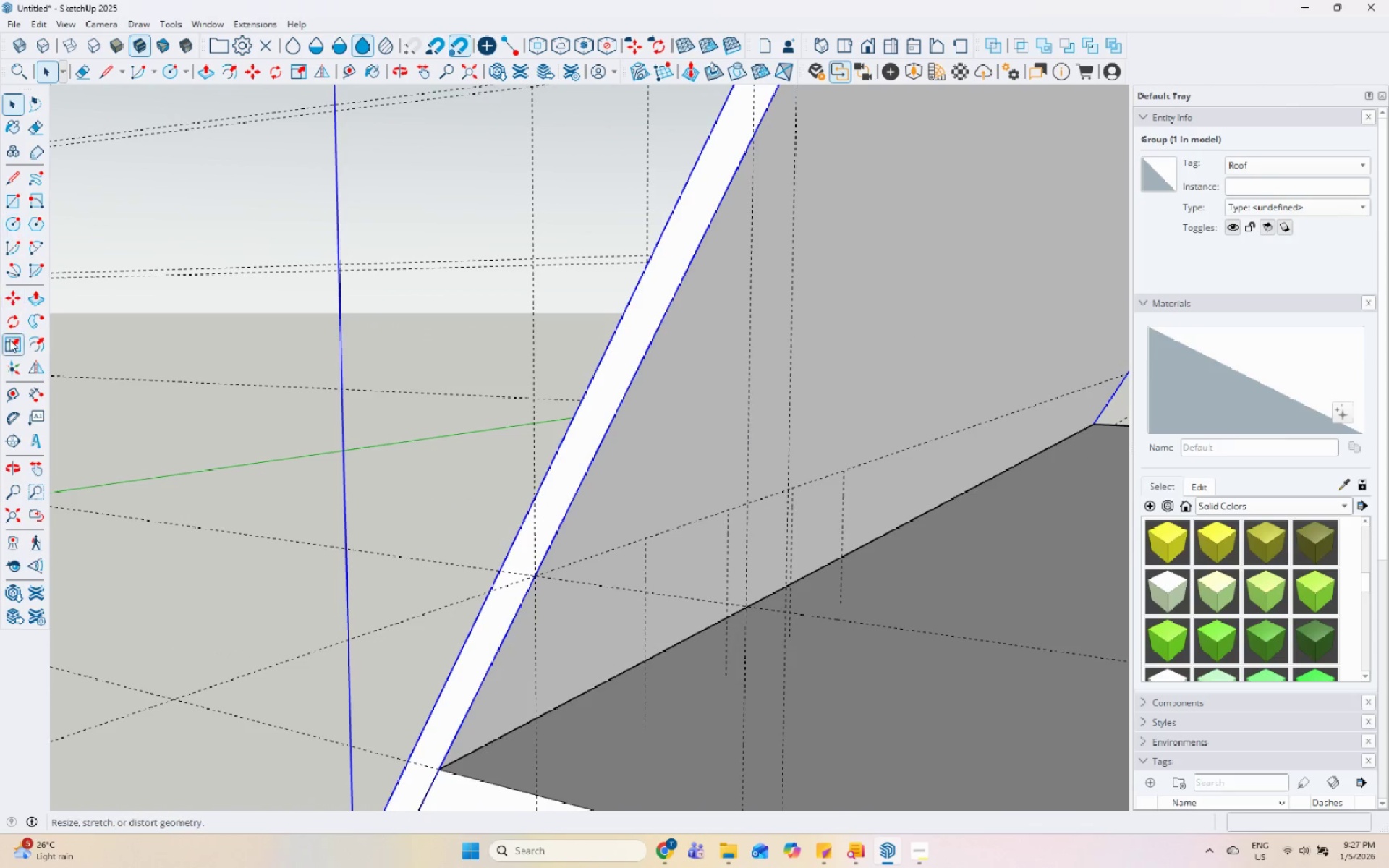 
left_click([12, 182])
 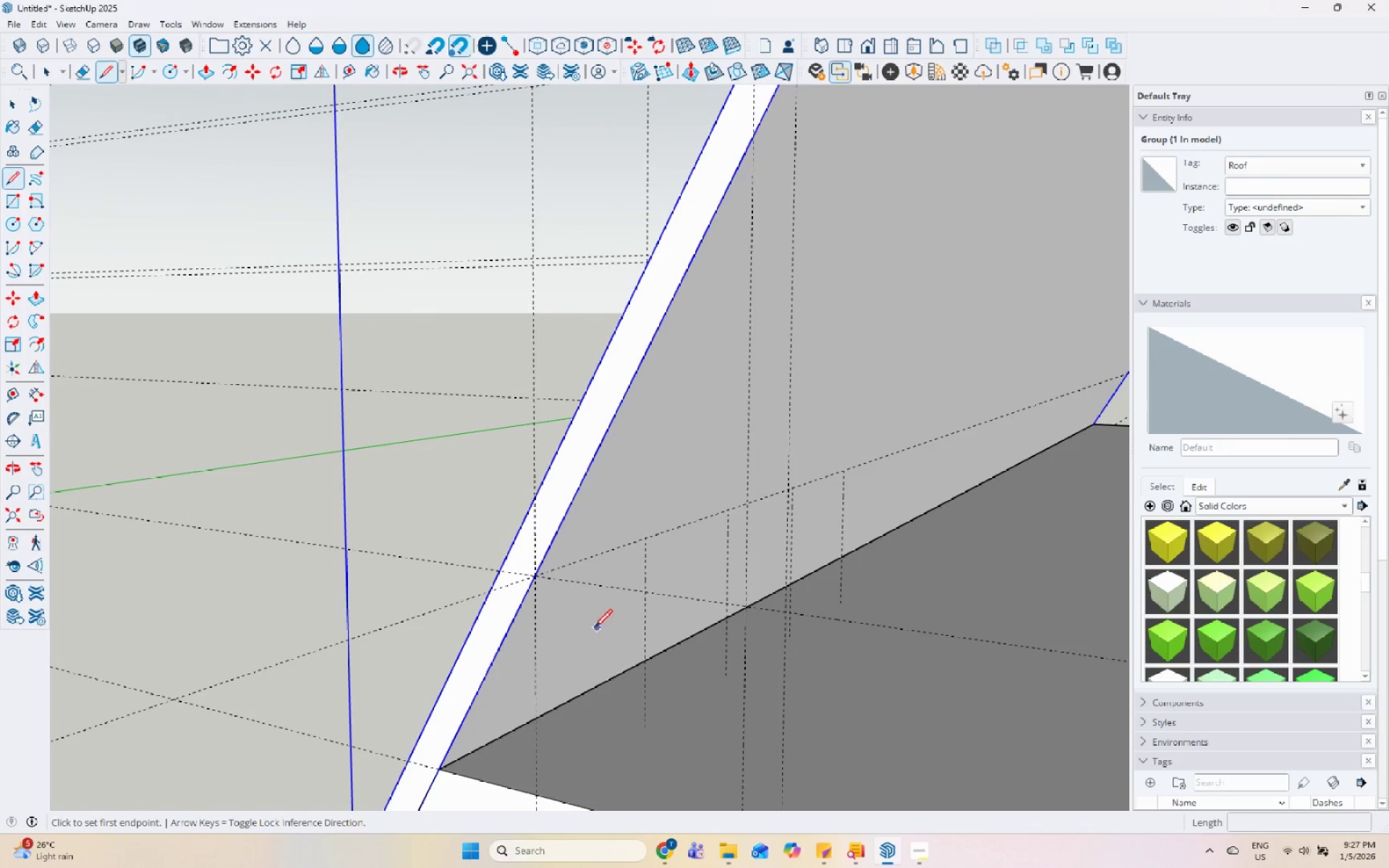 
scroll: coordinate [593, 629], scroll_direction: up, amount: 1.0
 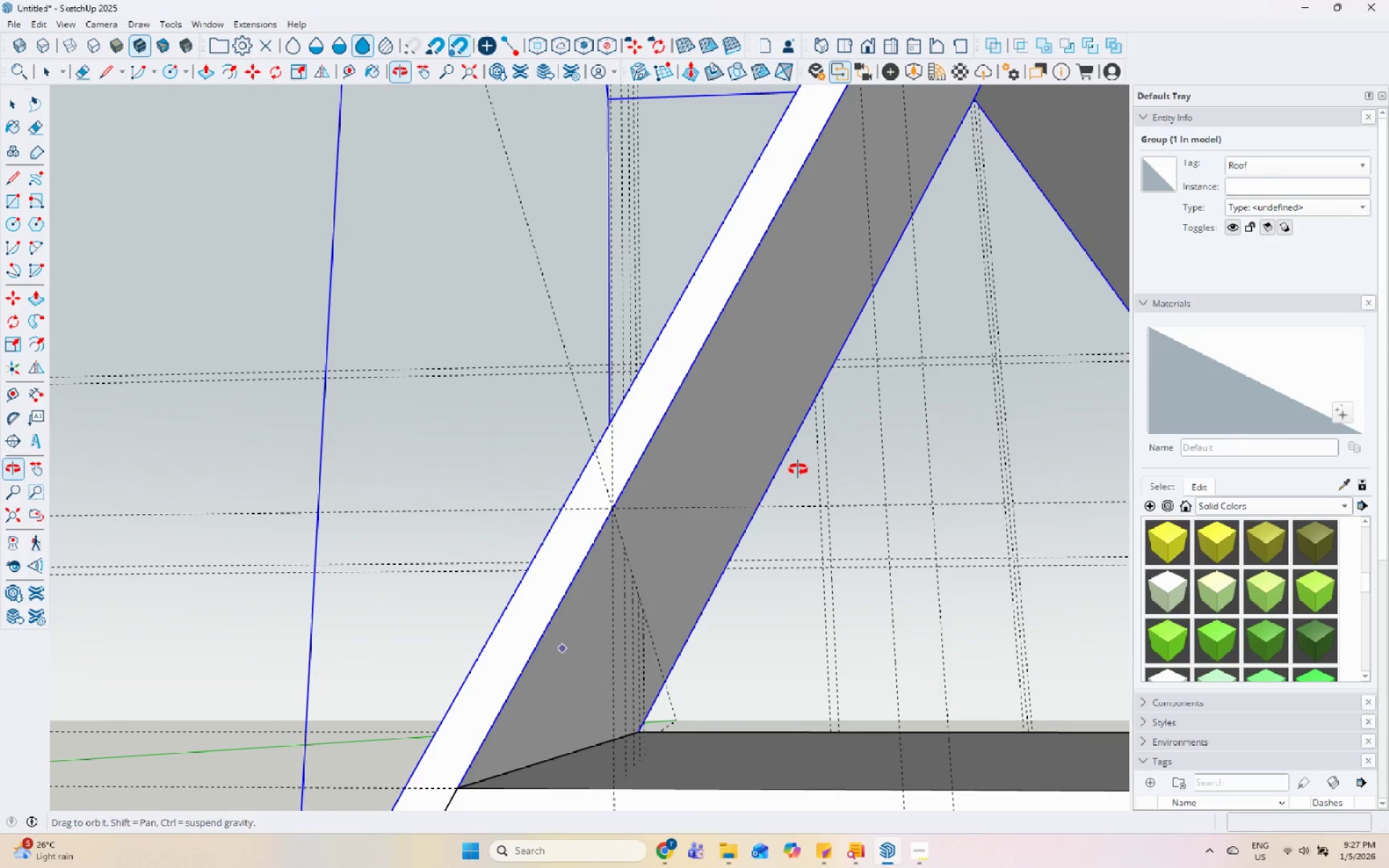 
scroll: coordinate [511, 460], scroll_direction: down, amount: 5.0
 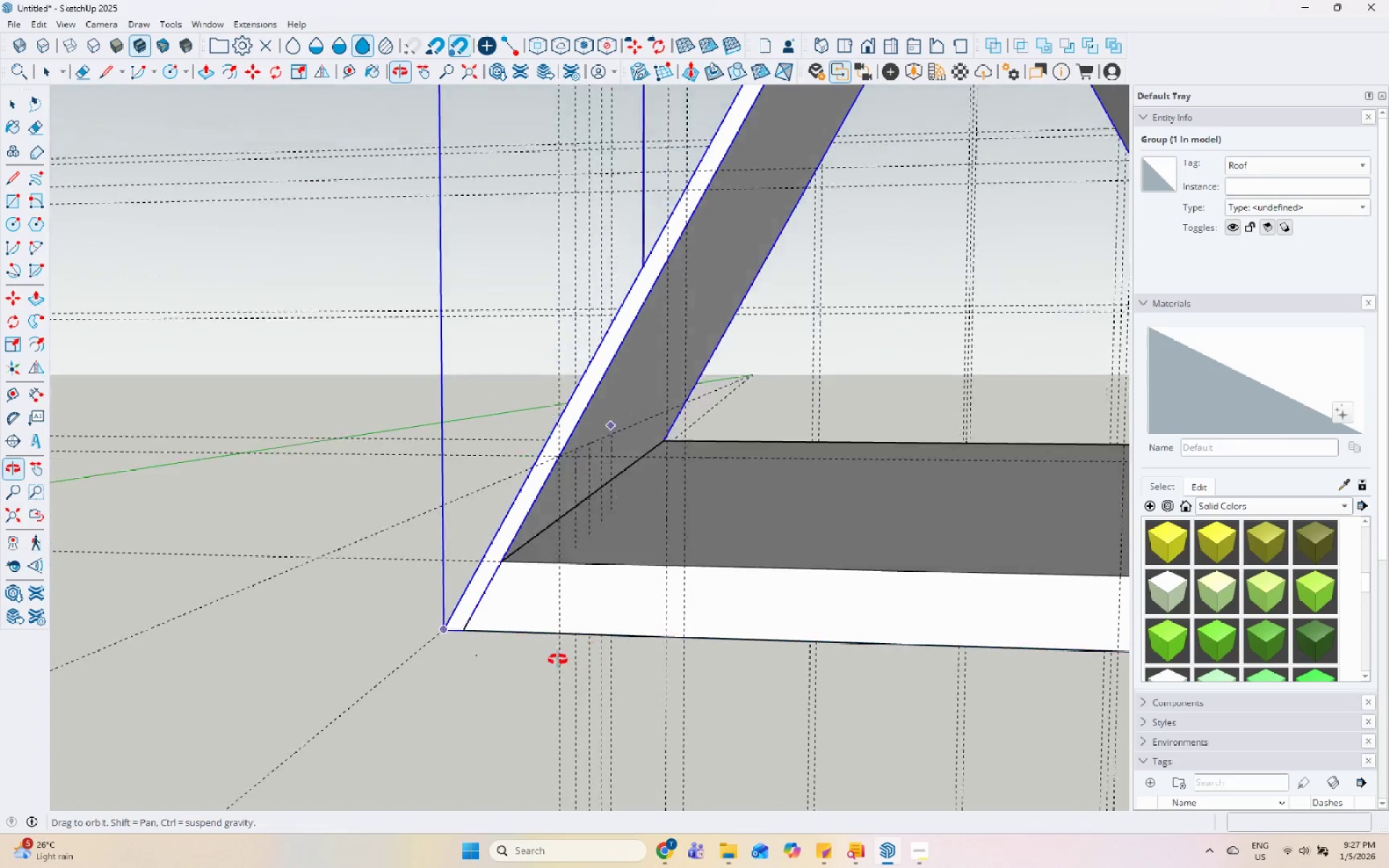 
scroll: coordinate [613, 472], scroll_direction: up, amount: 5.0
 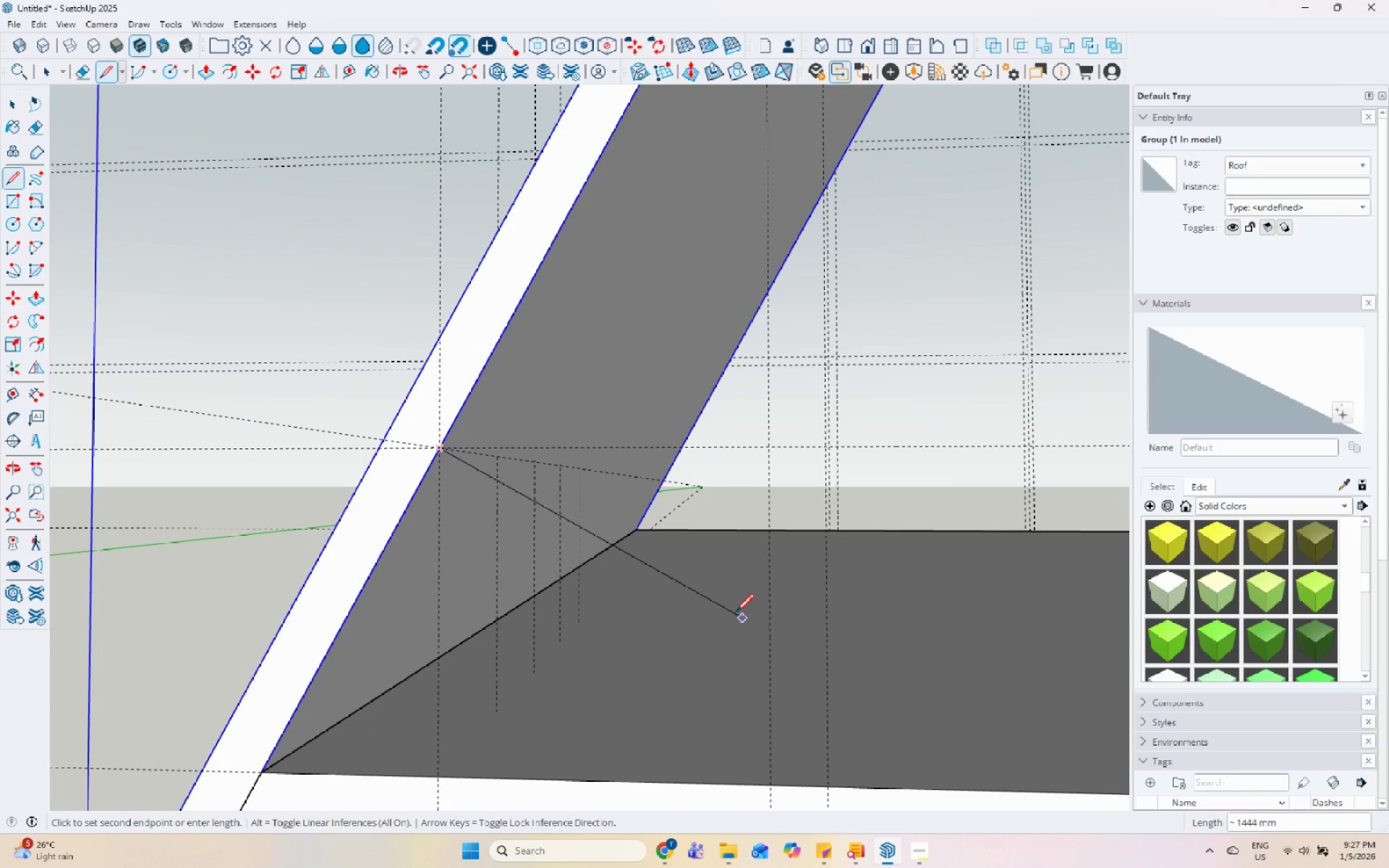 
scroll: coordinate [726, 445], scroll_direction: down, amount: 2.0
 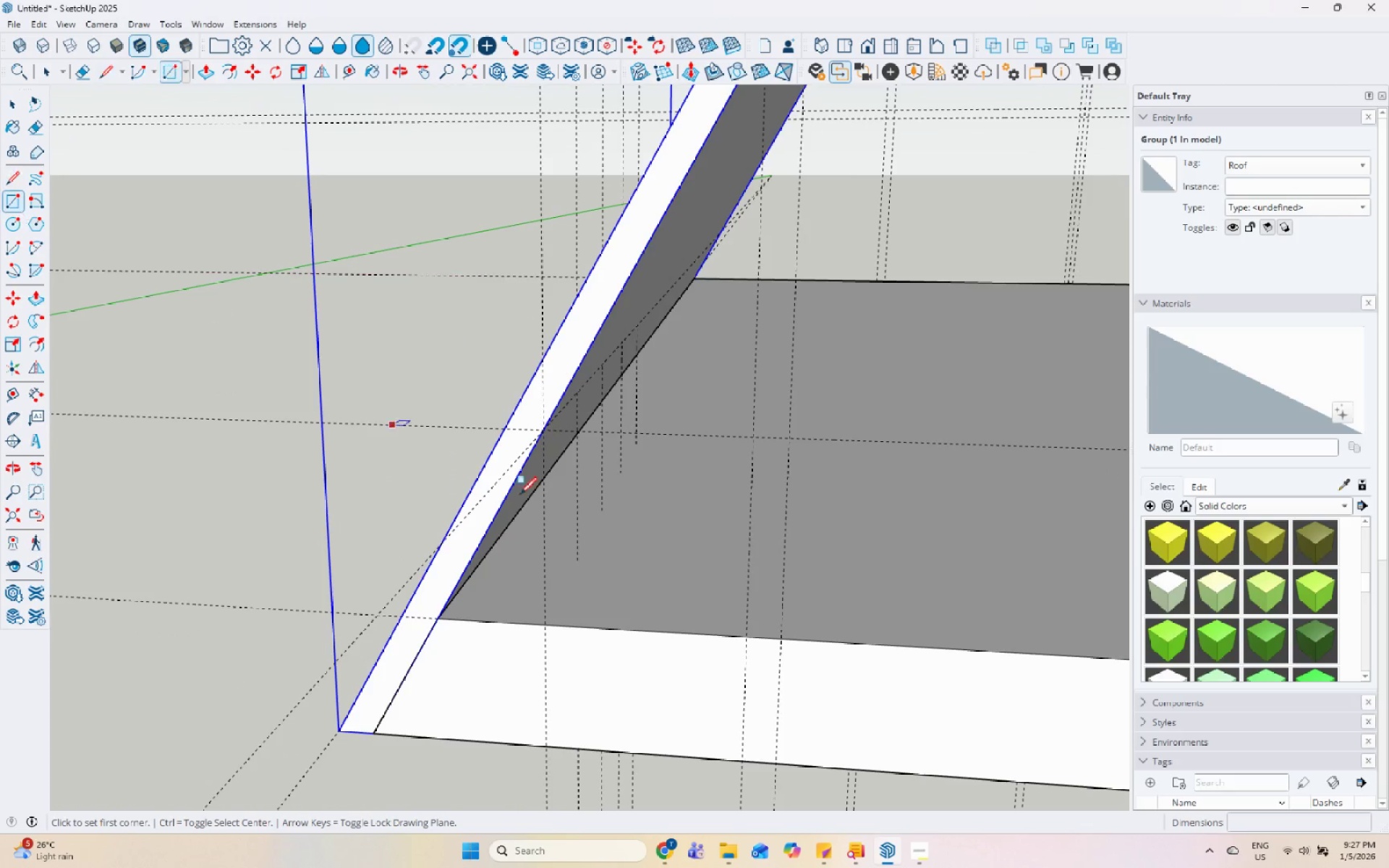 
left_click([538, 436])
 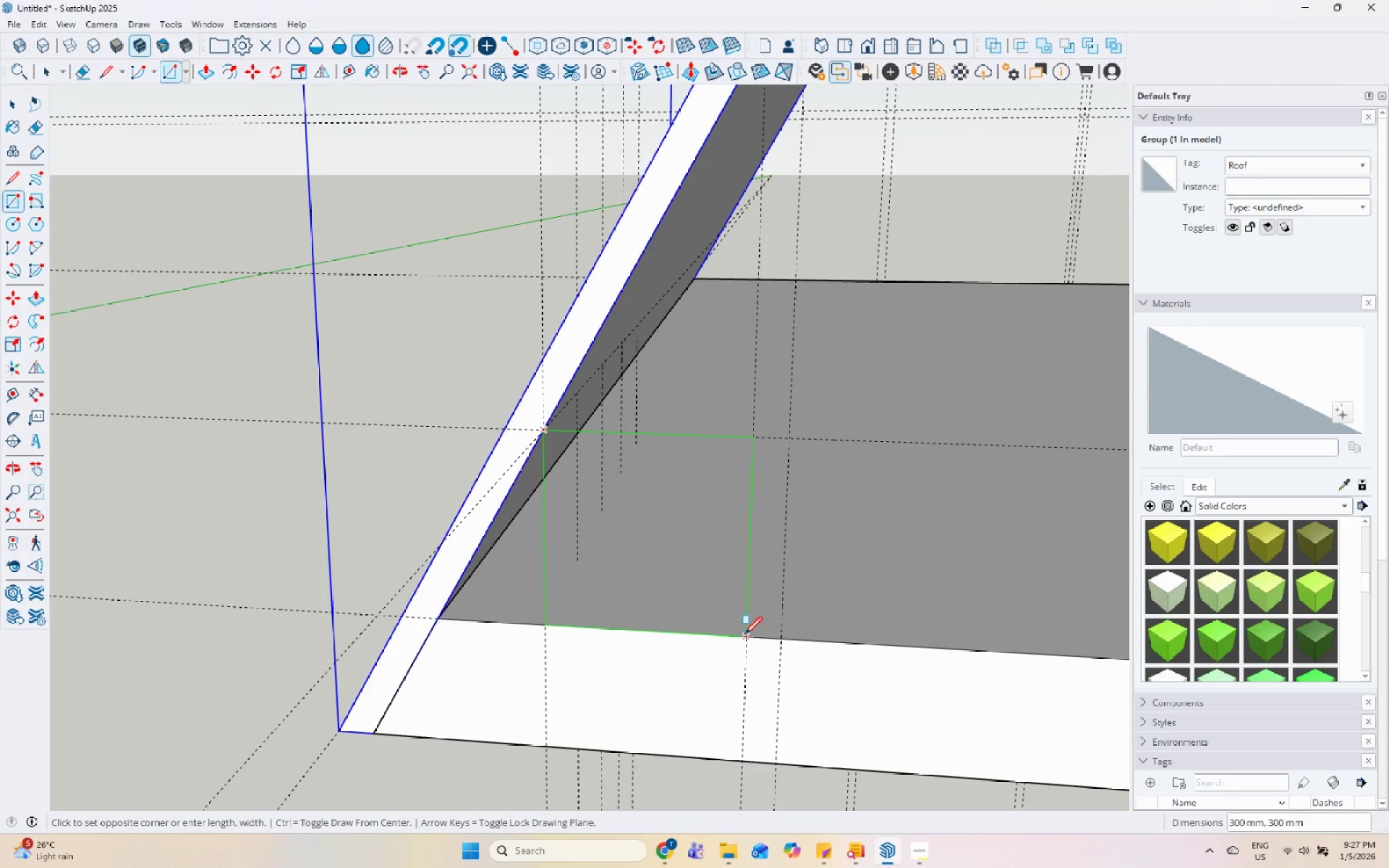 
left_click([744, 637])
 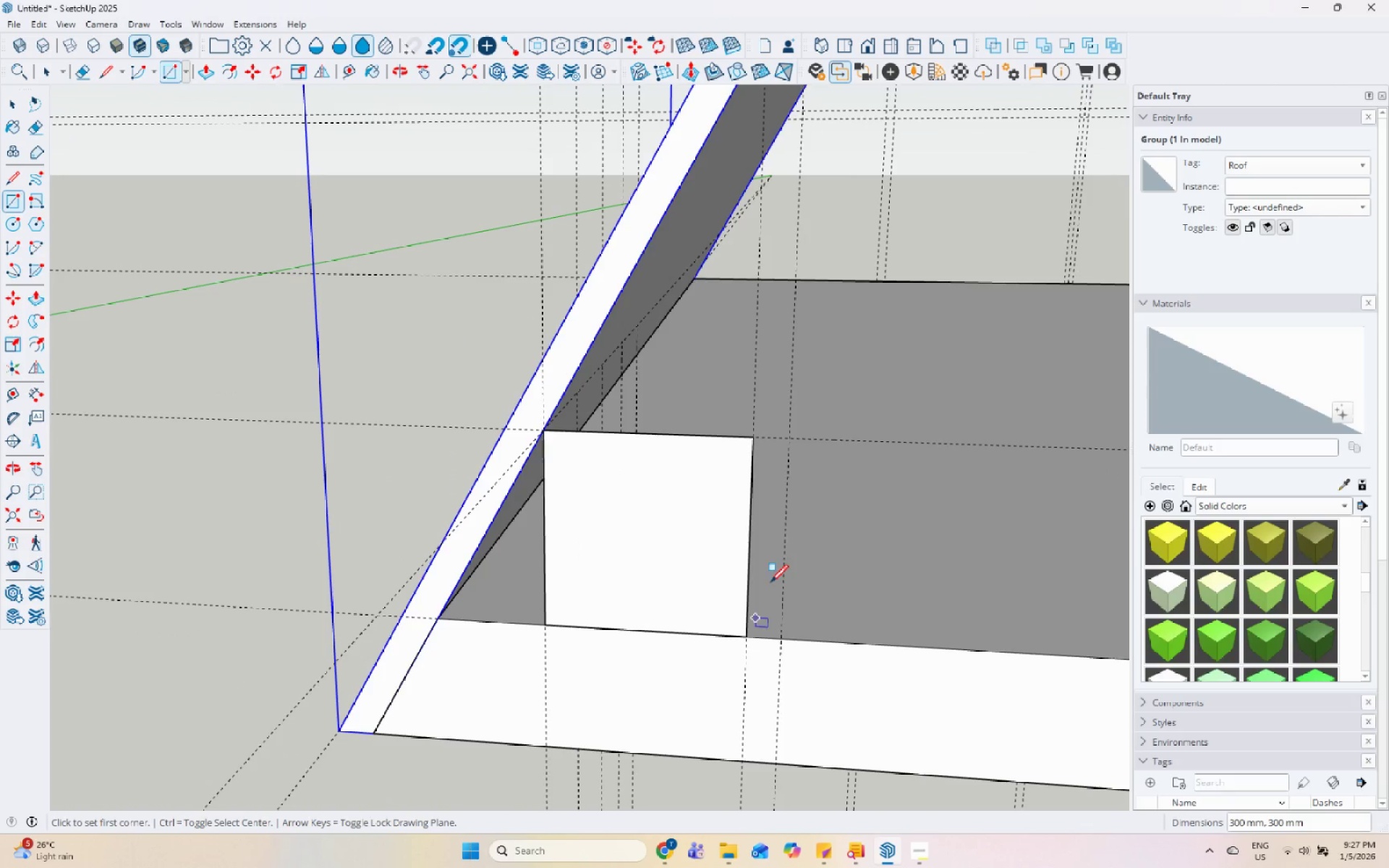 
key(Space)
 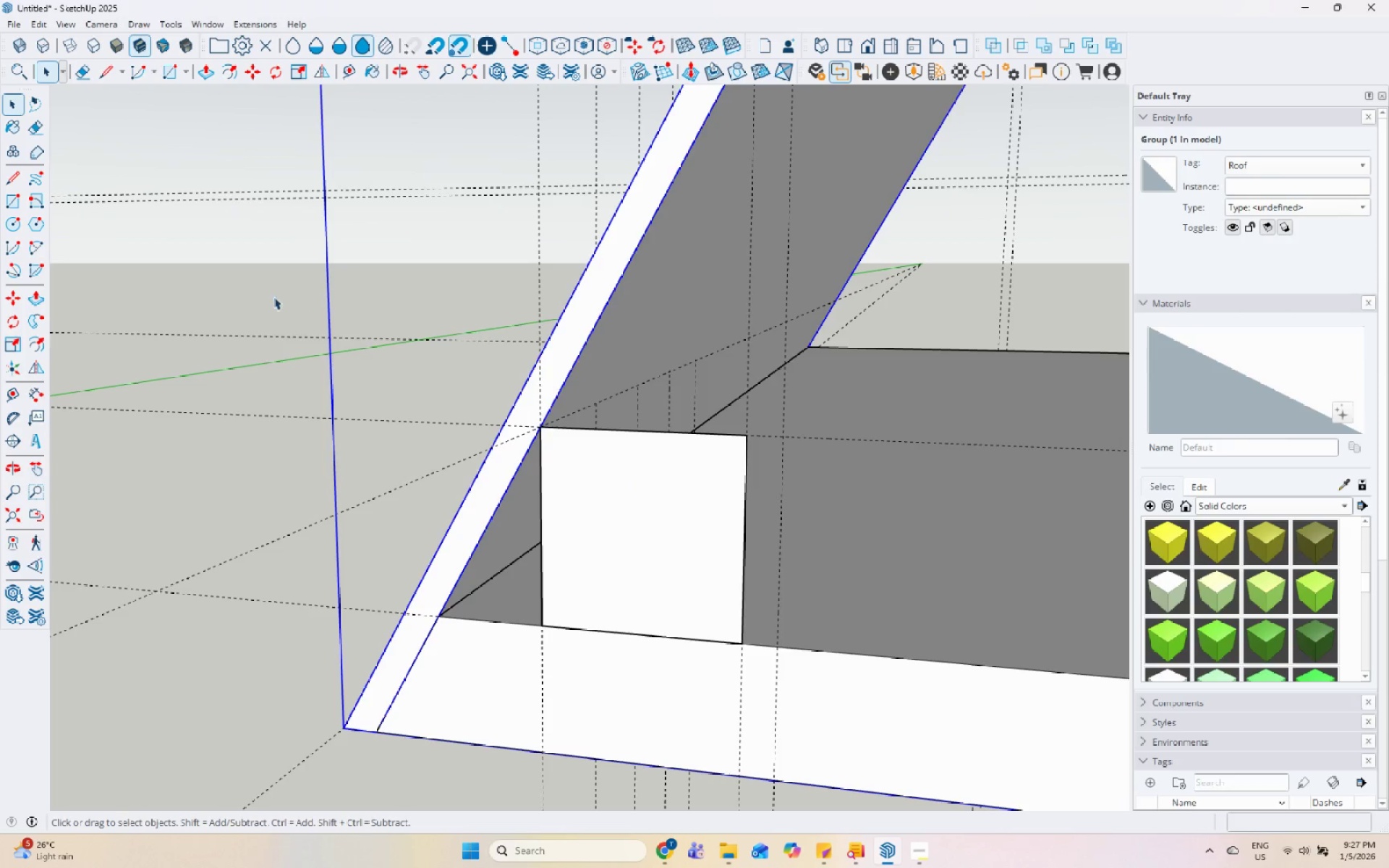 
wait(6.38)
 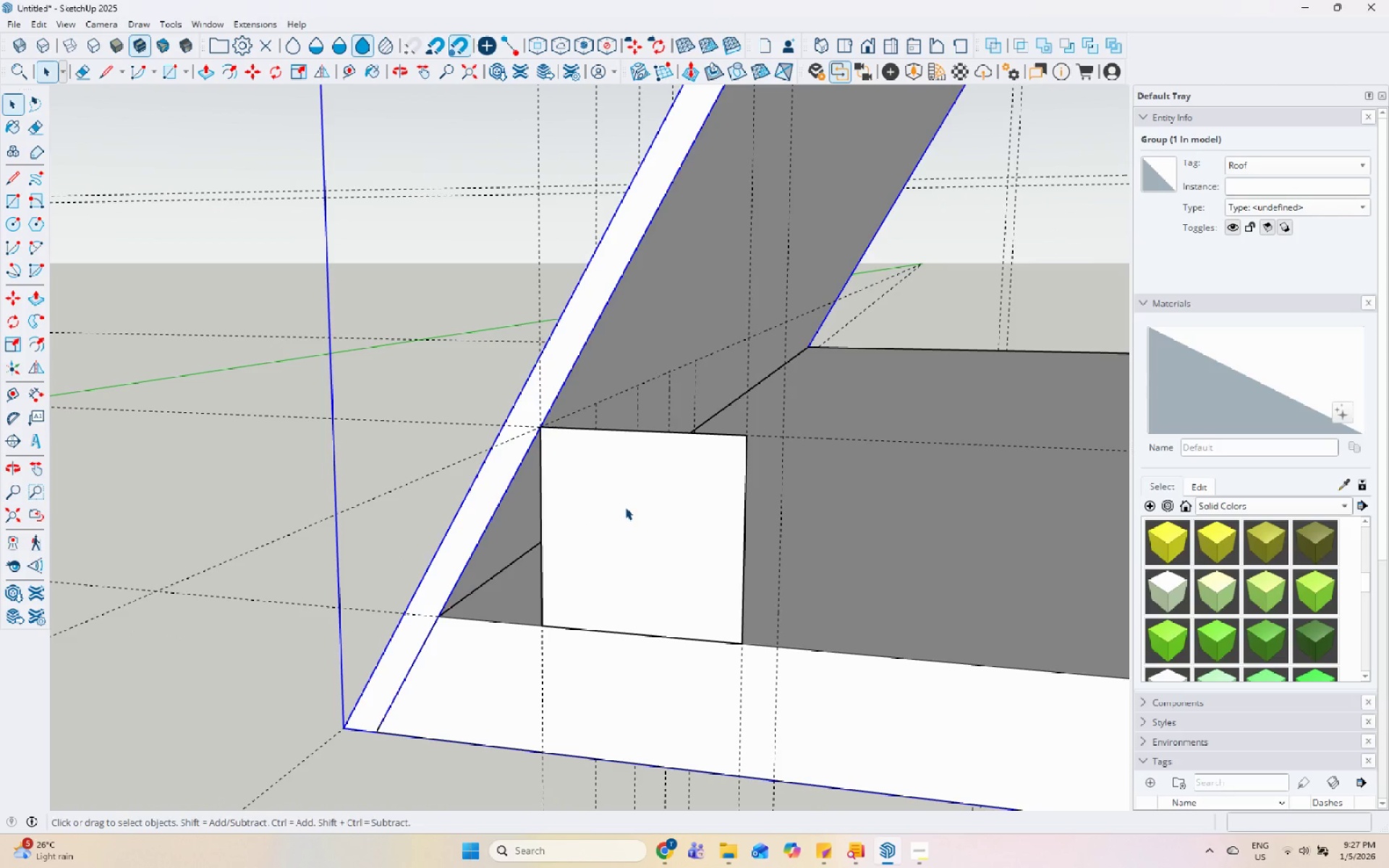 
scroll: coordinate [645, 512], scroll_direction: up, amount: 4.0
 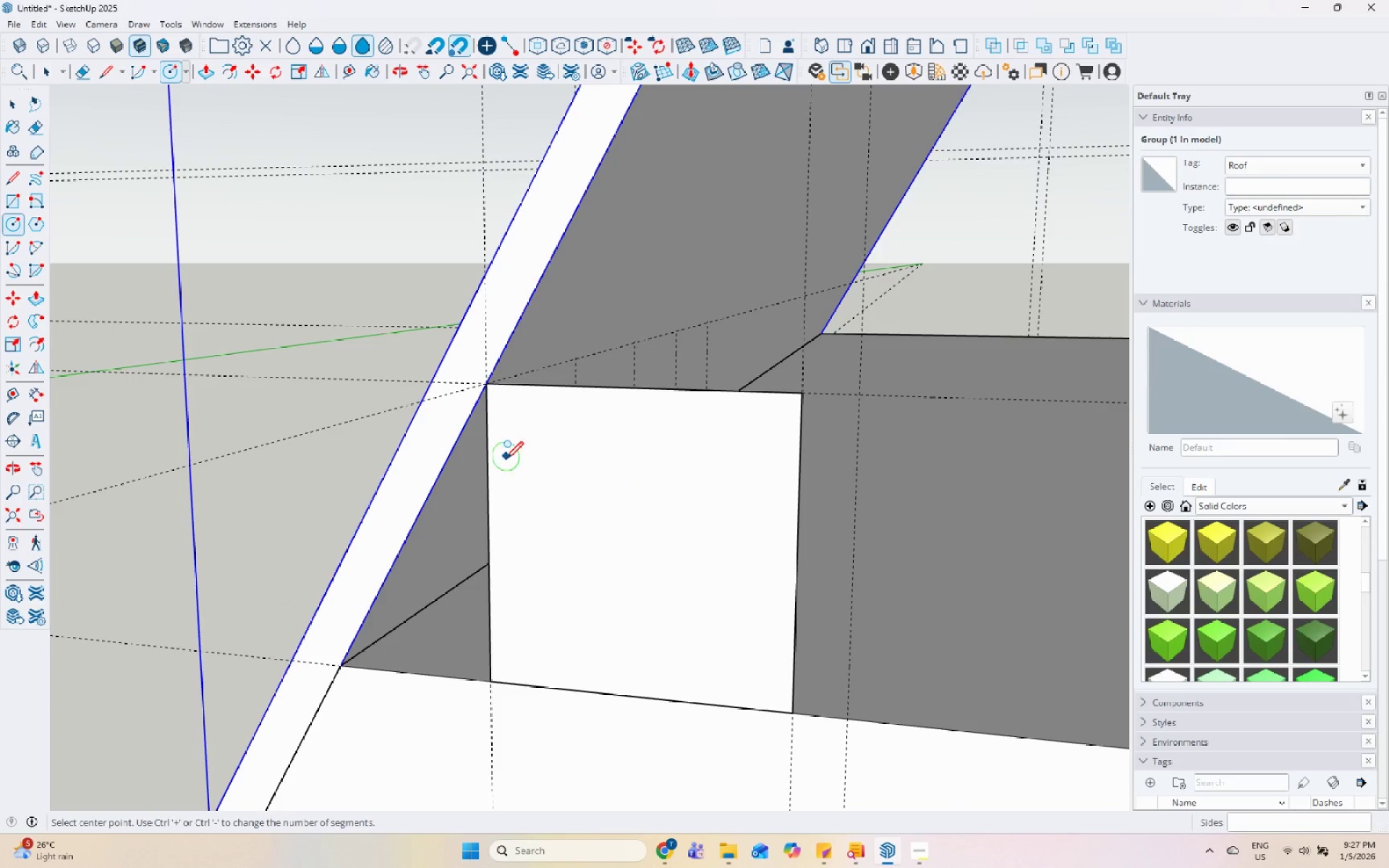 
key(Space)
 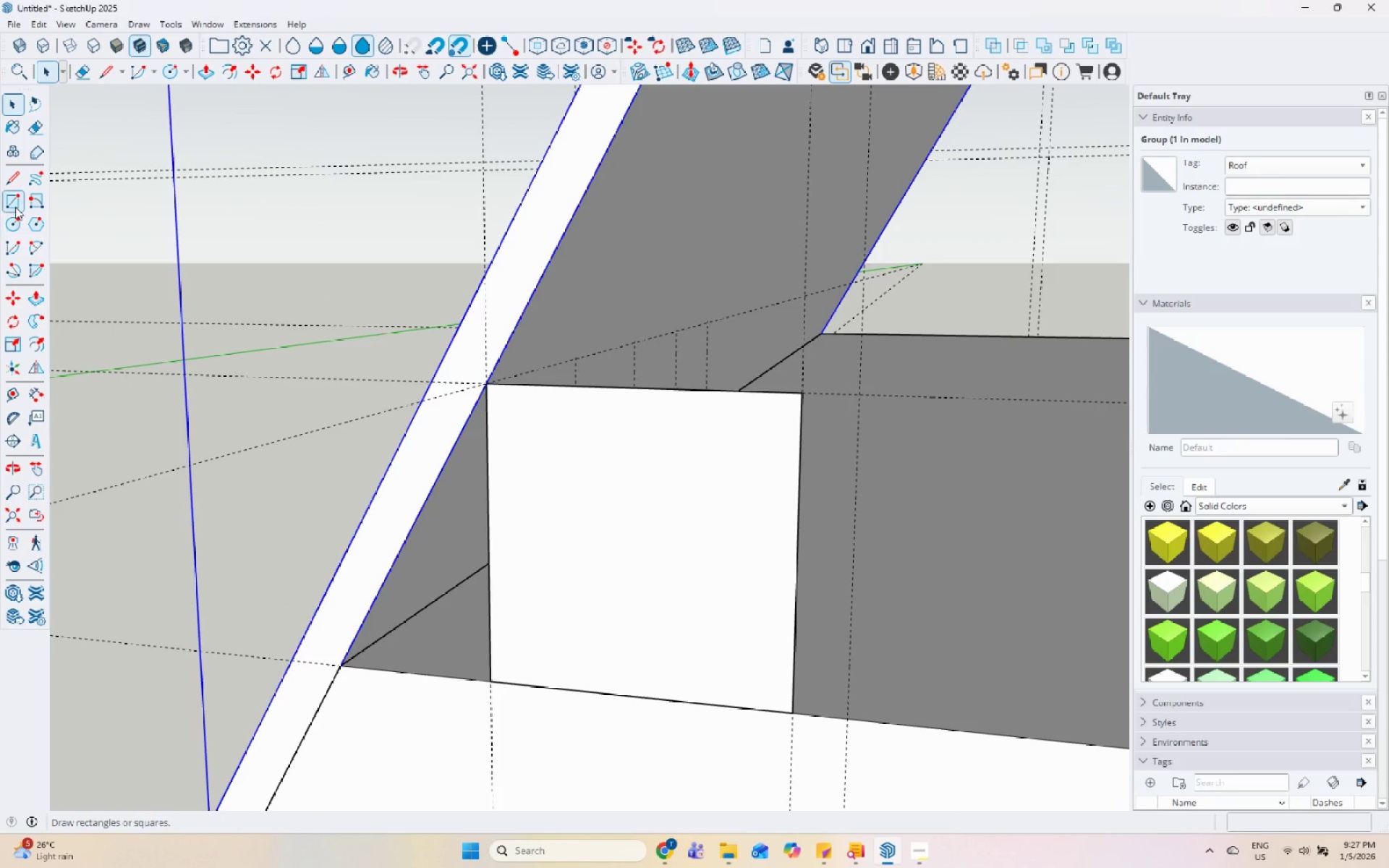 
left_click([9, 182])
 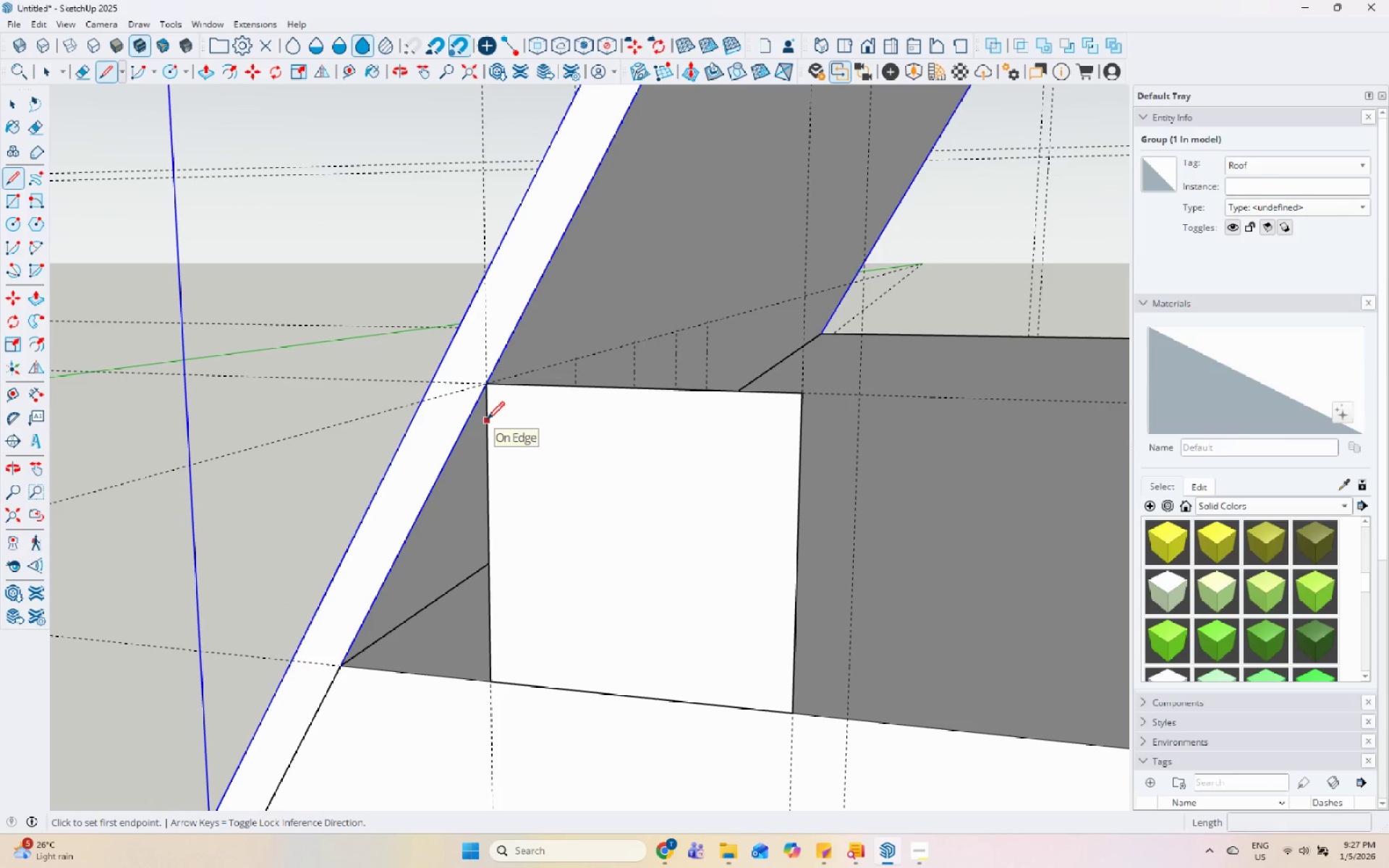 
left_click([487, 421])
 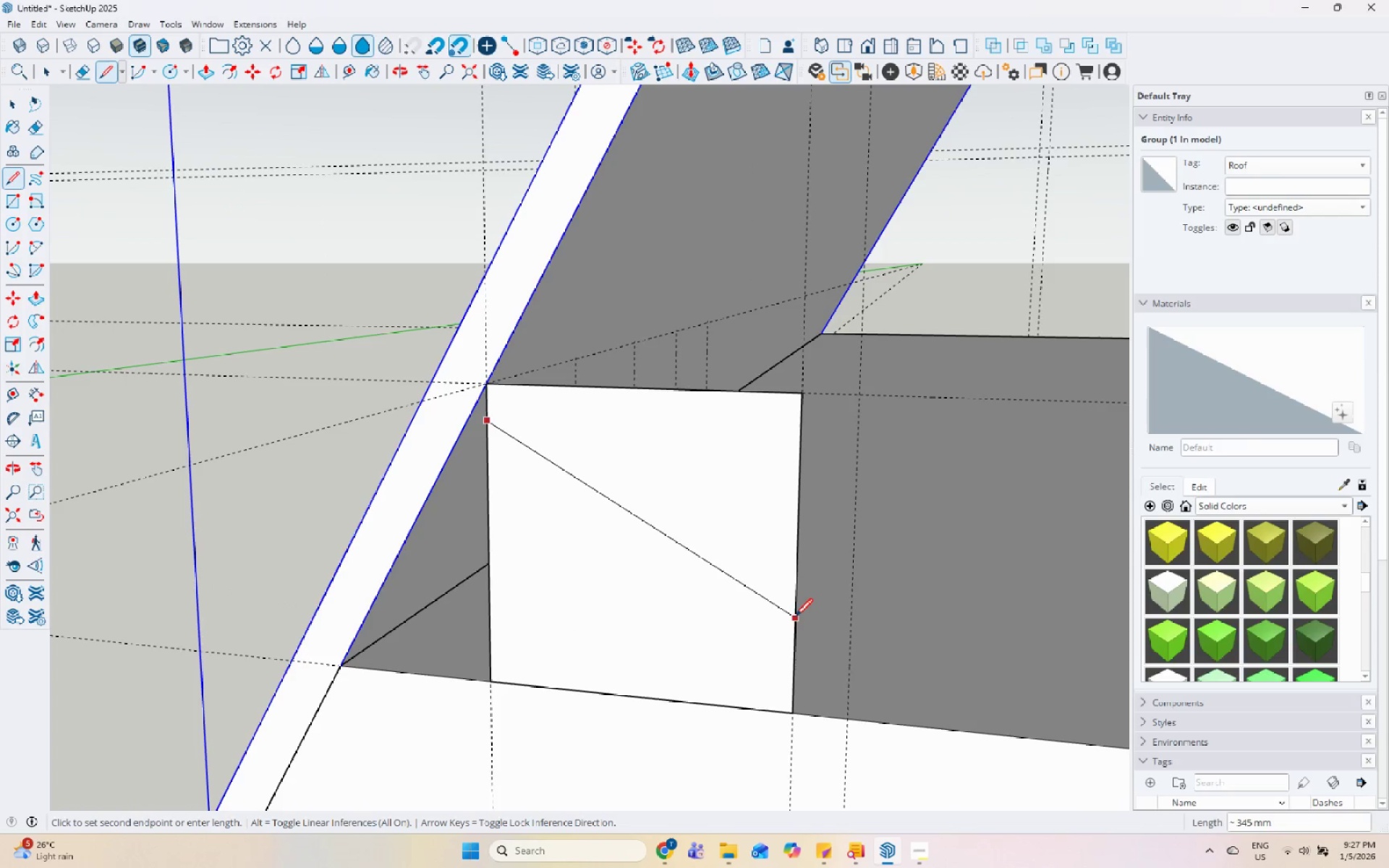 
key(Space)
 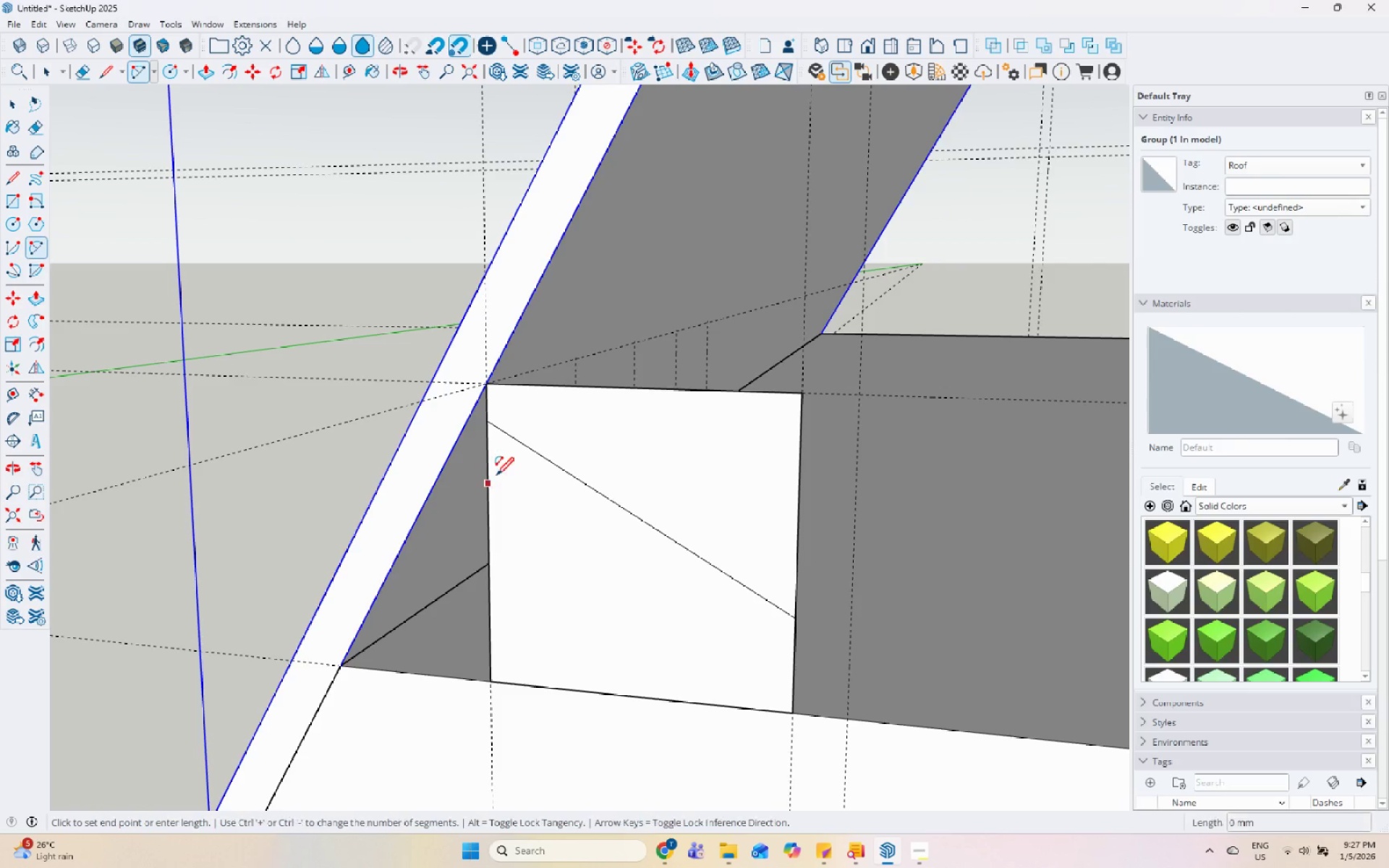 
left_click([527, 451])
 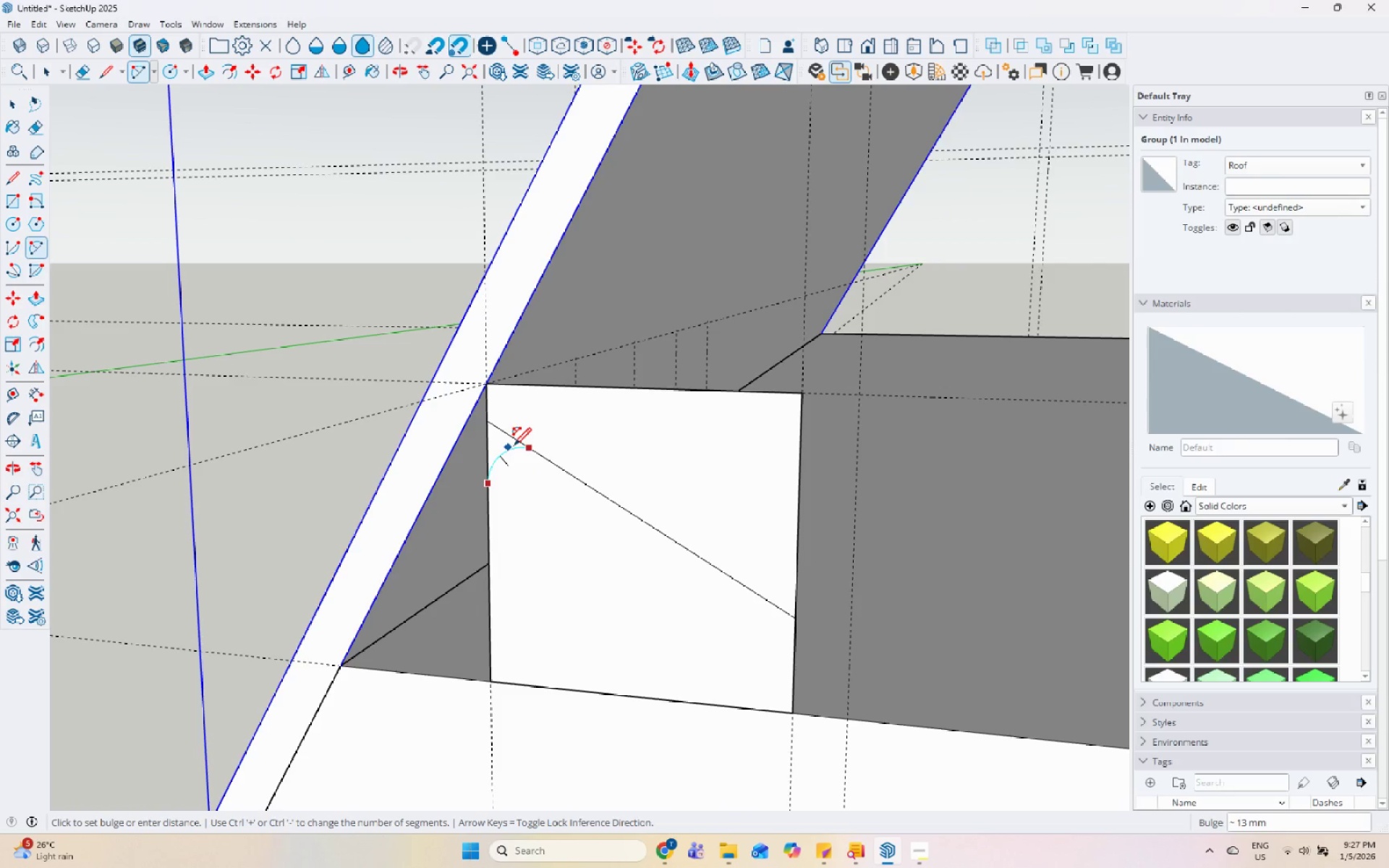 
scroll: coordinate [510, 447], scroll_direction: up, amount: 6.0
 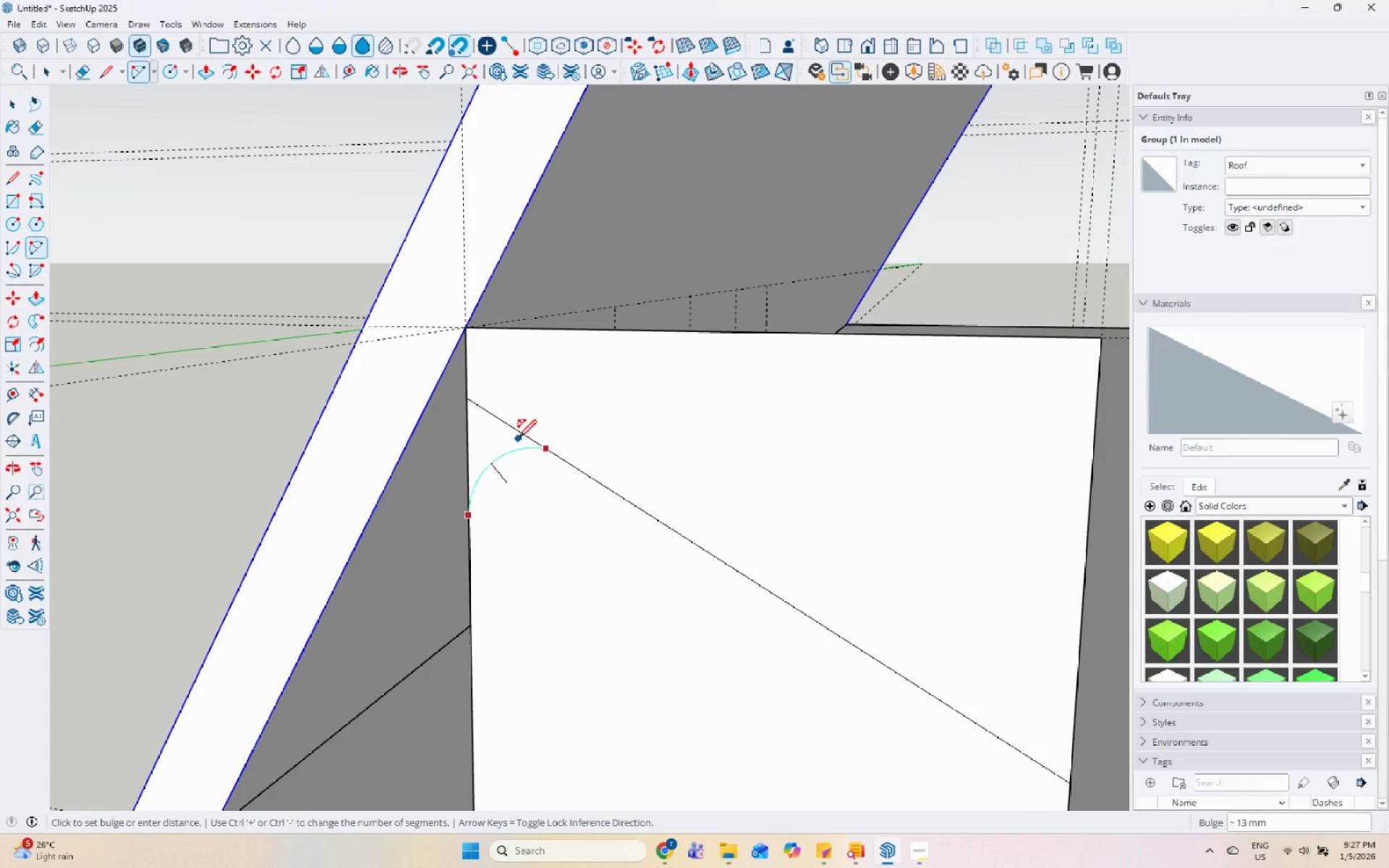 
left_click([518, 438])
 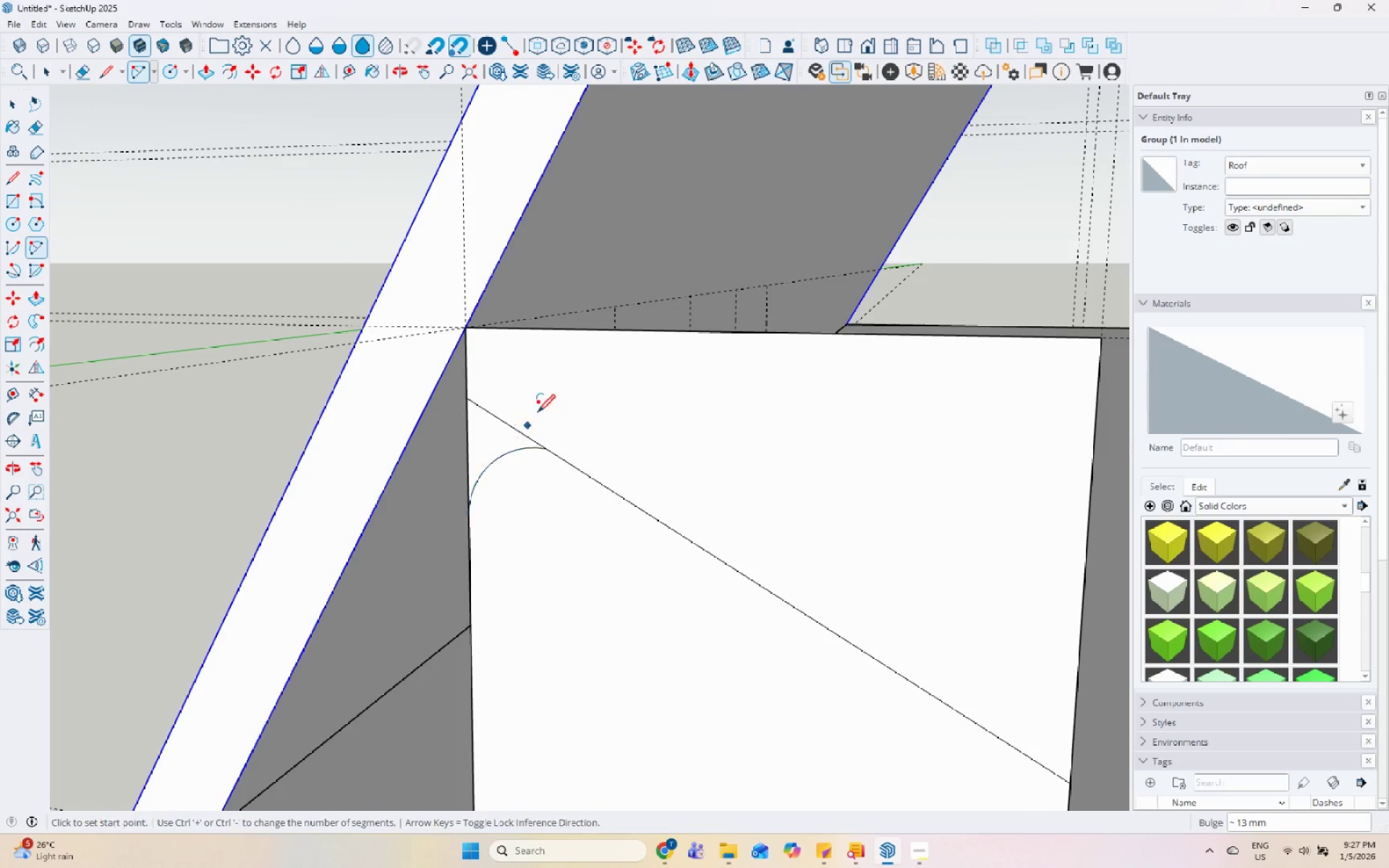 
scroll: coordinate [553, 386], scroll_direction: down, amount: 6.0
 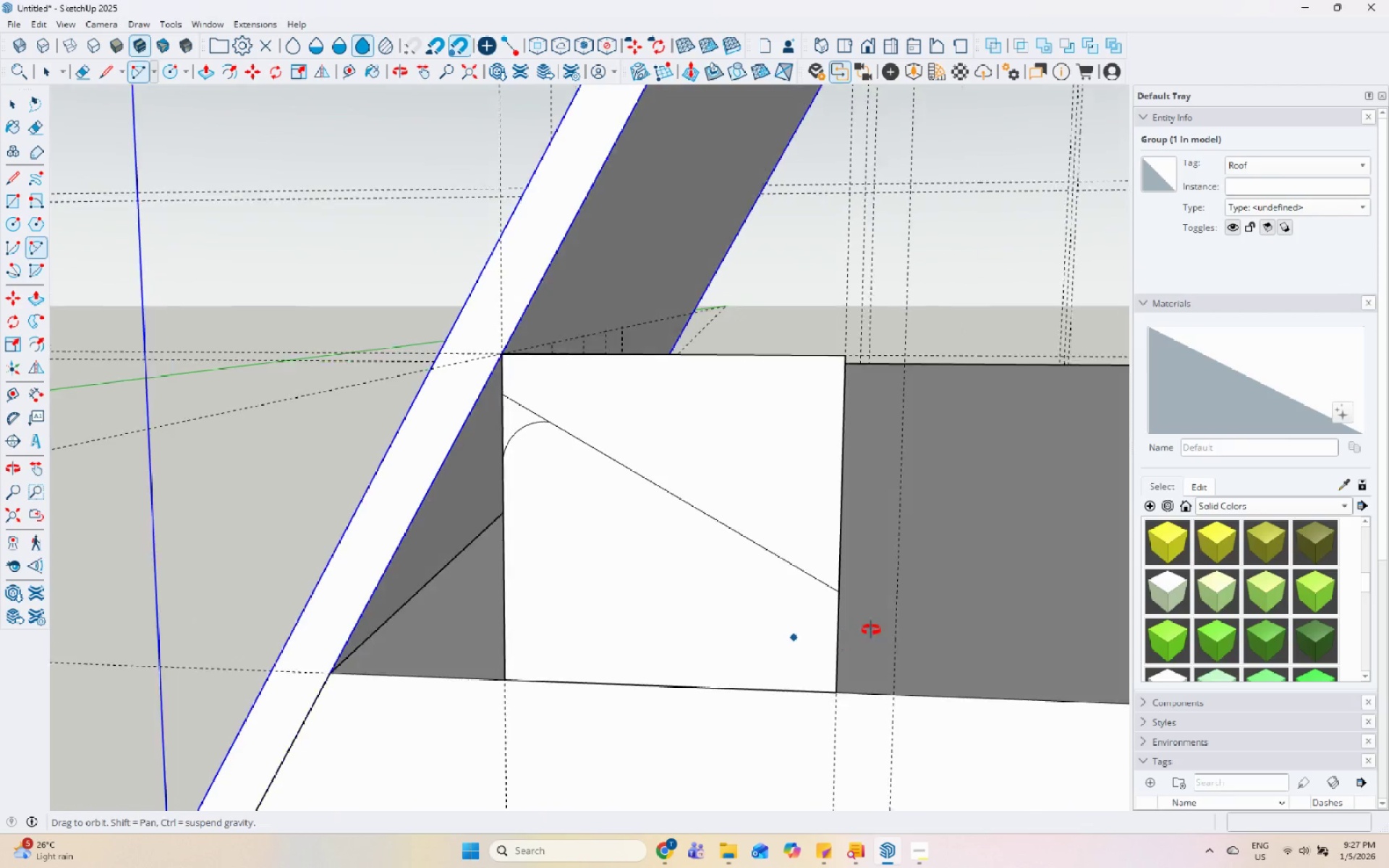 
scroll: coordinate [679, 517], scroll_direction: up, amount: 10.0
 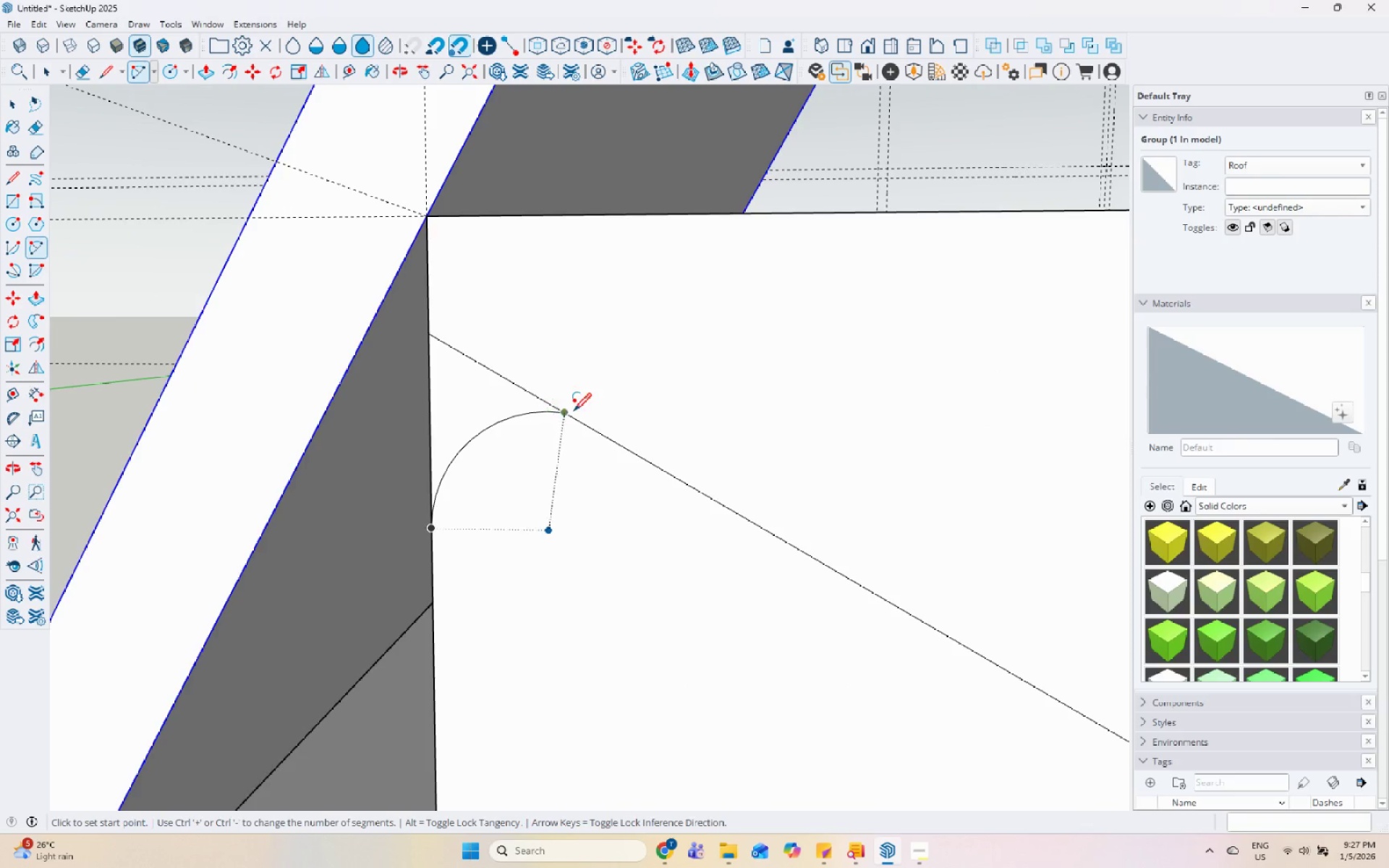 
key(Control+Z)
 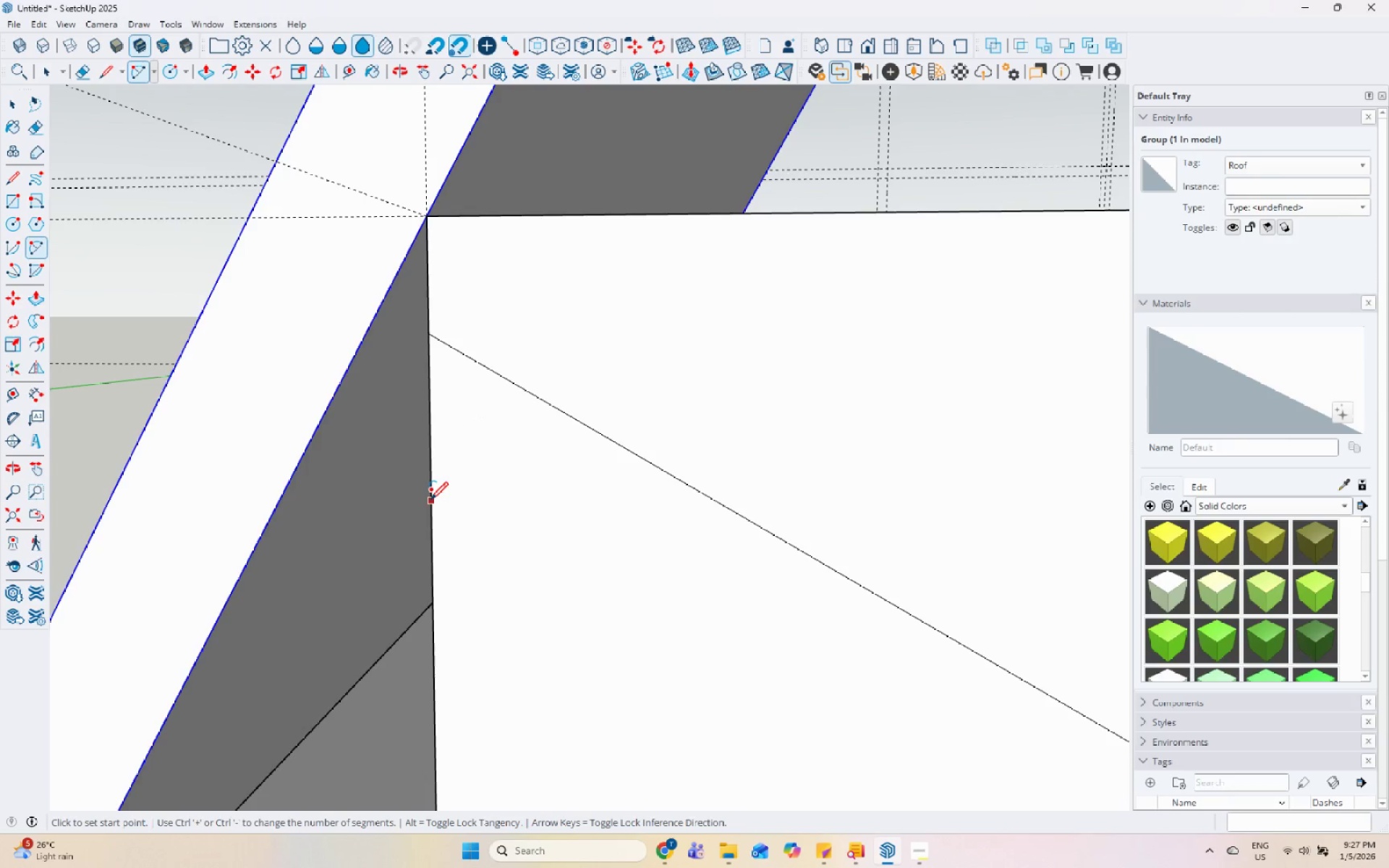 
left_click([431, 500])
 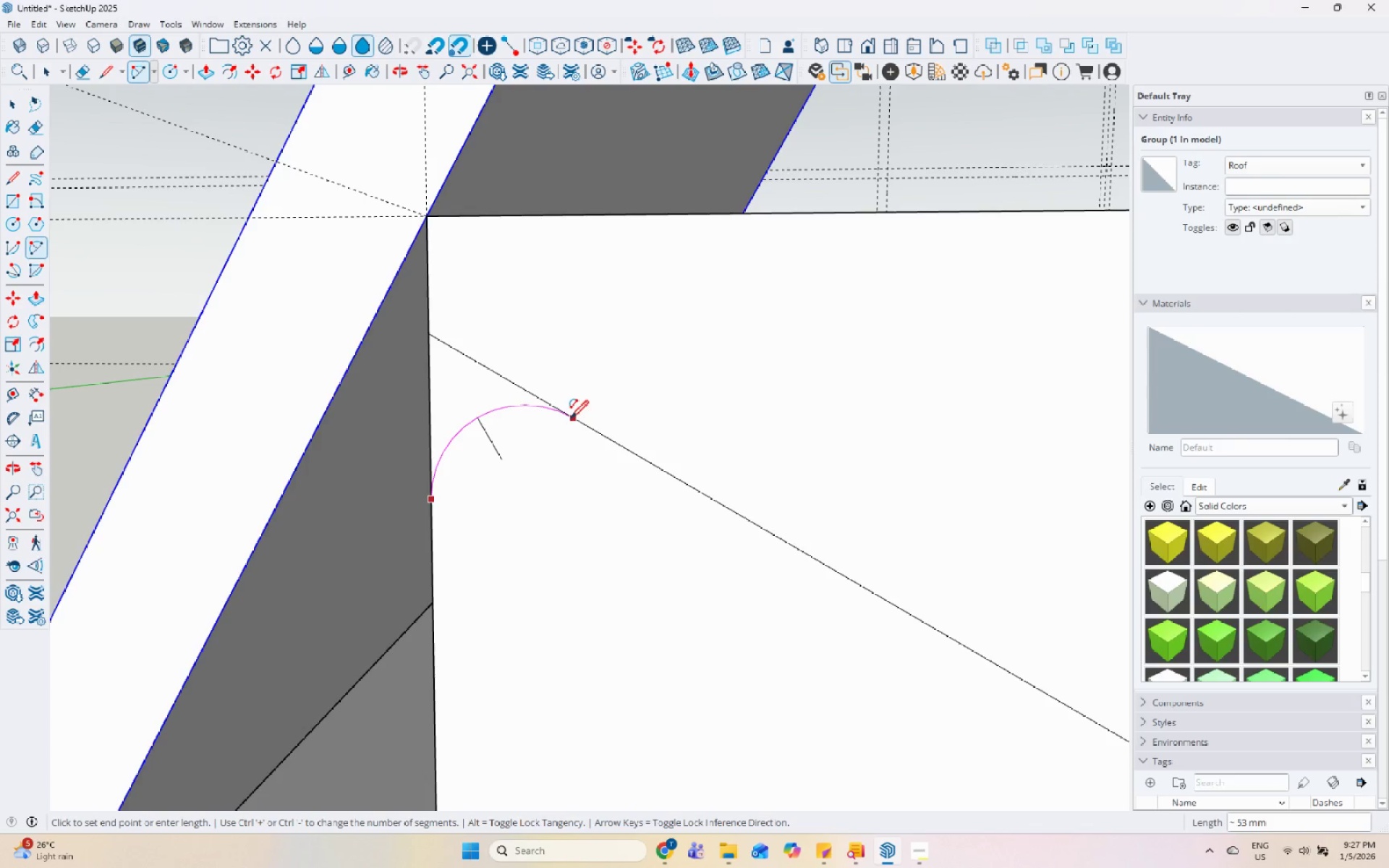 
left_click([572, 419])
 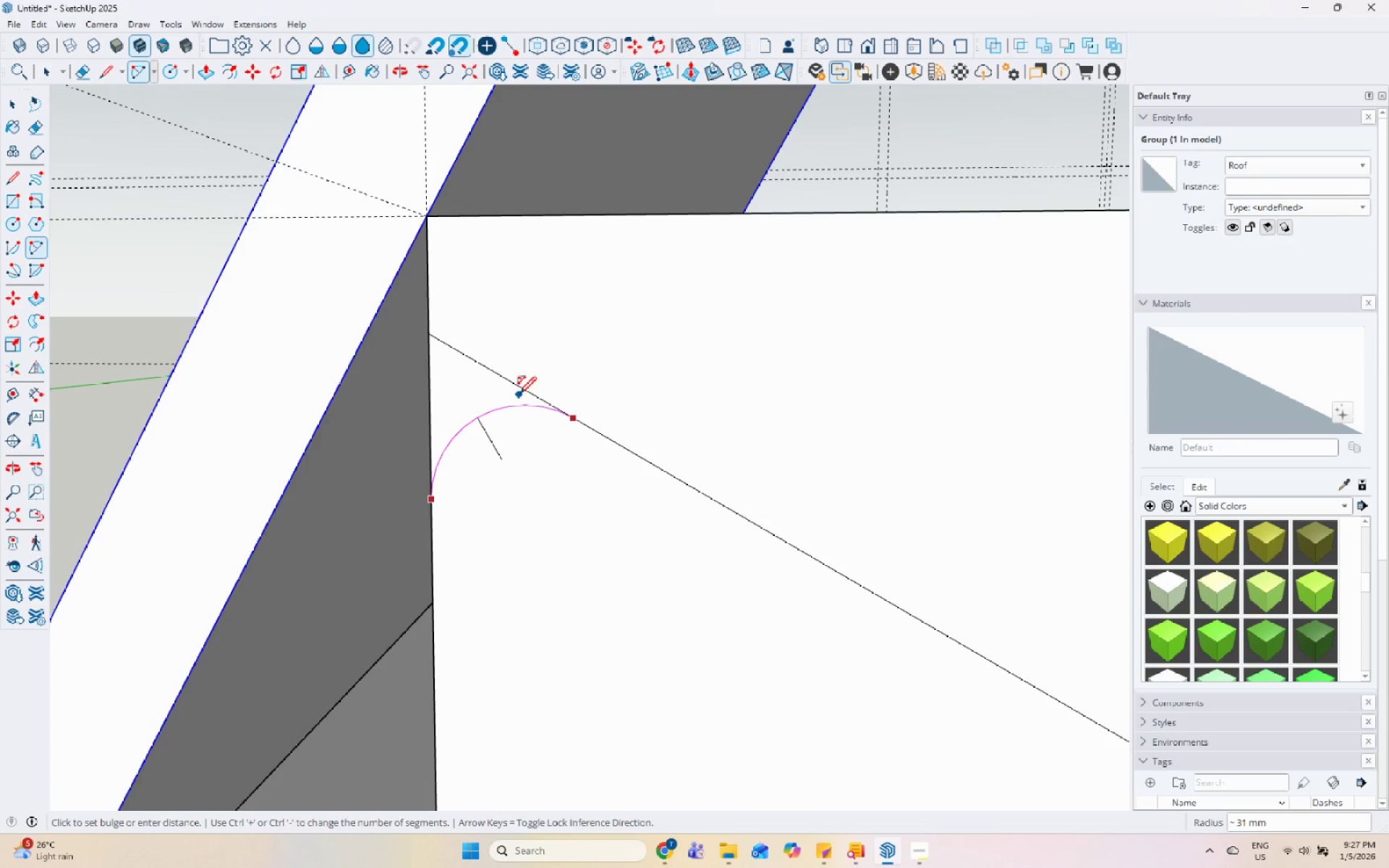 
left_click([519, 393])
 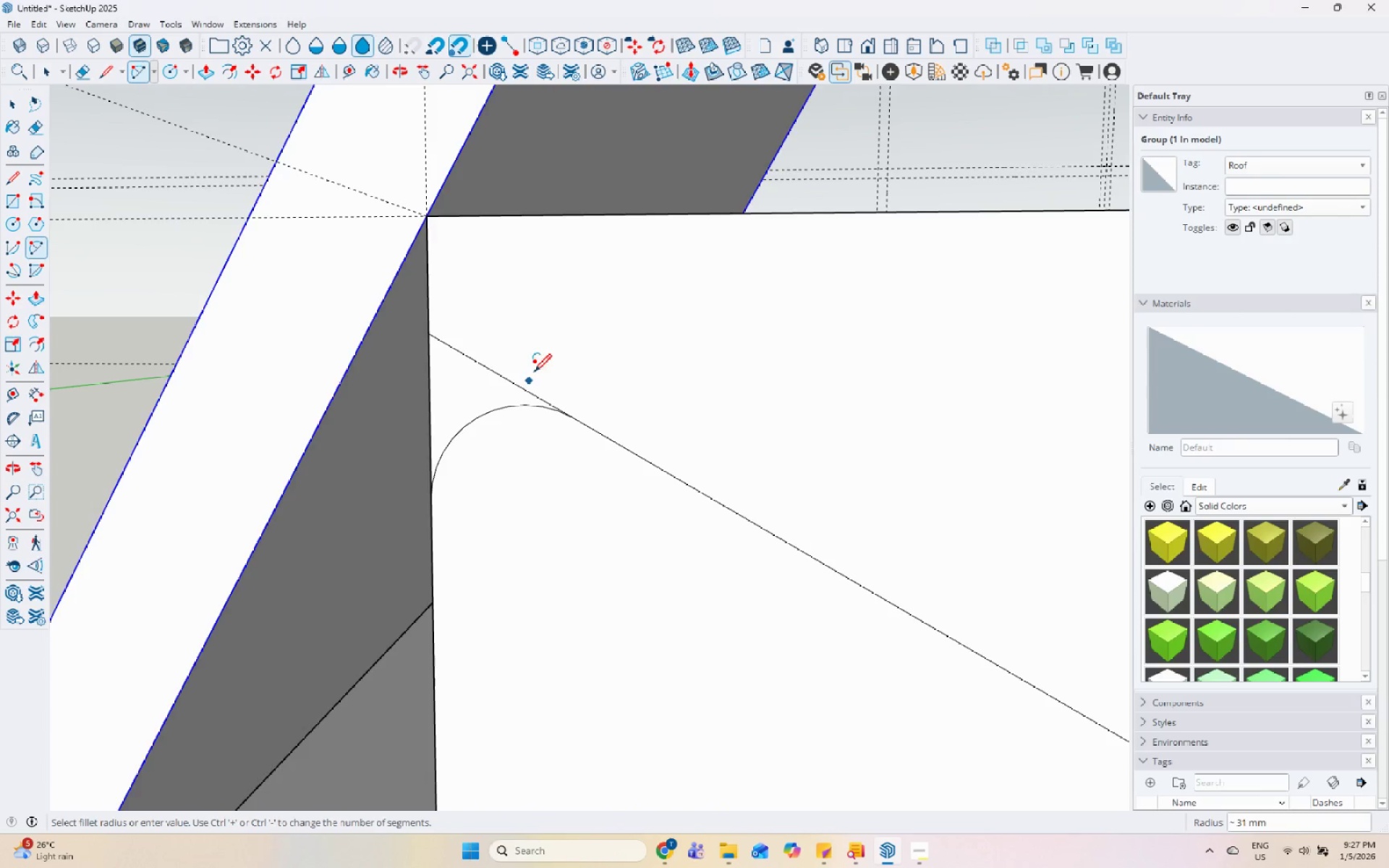 
scroll: coordinate [761, 521], scroll_direction: down, amount: 7.0
 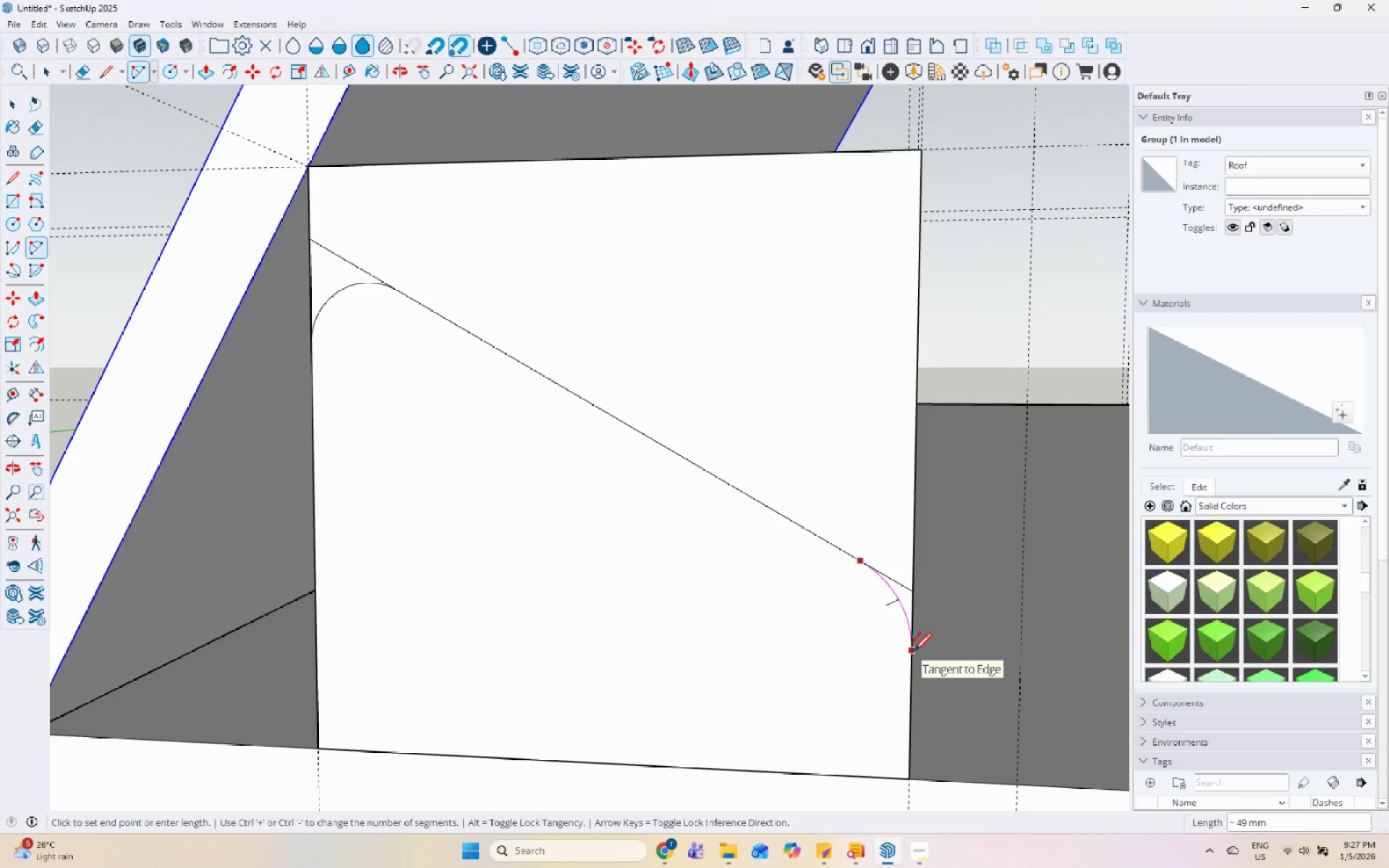 
left_click([914, 652])
 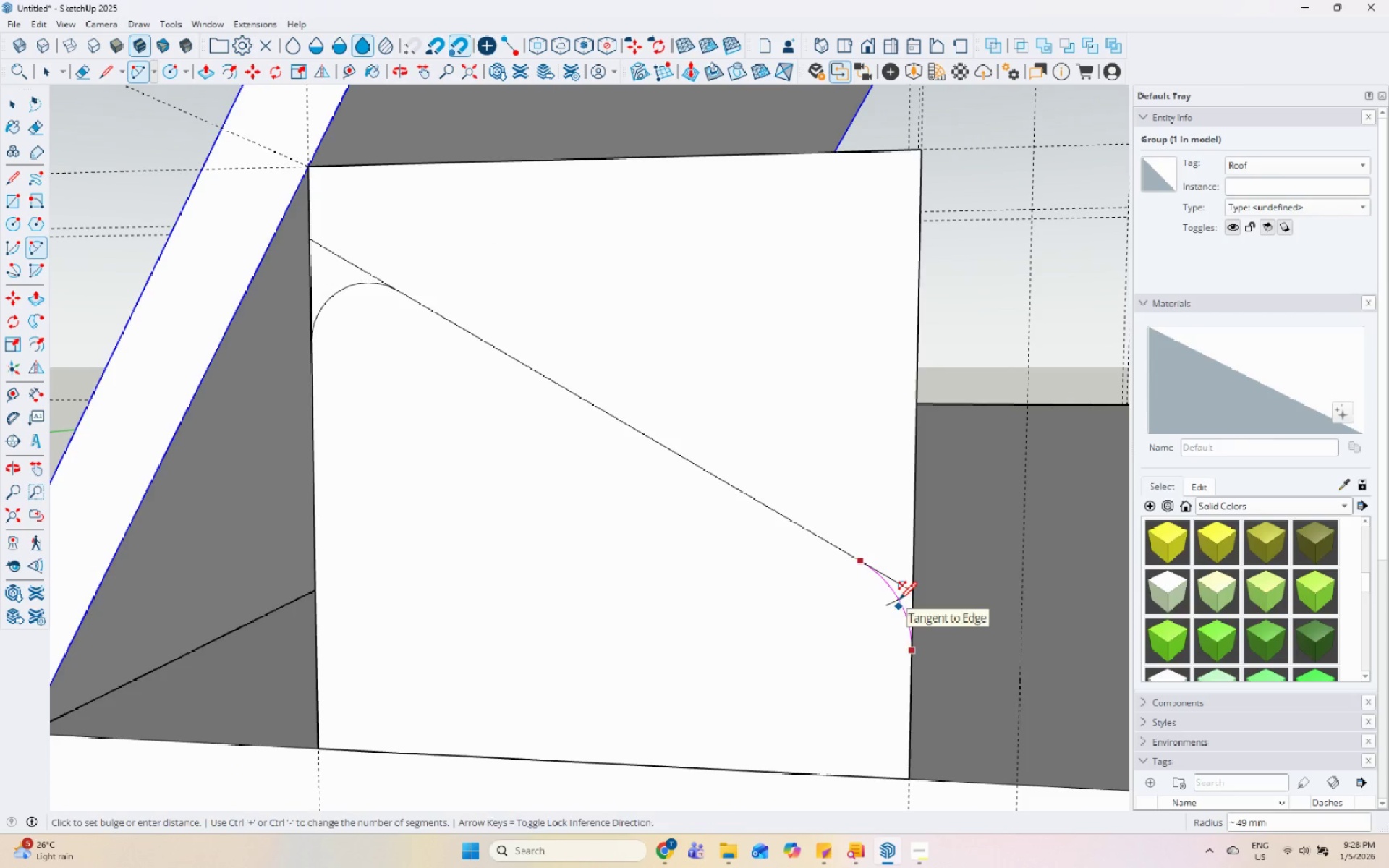 
key(Space)
 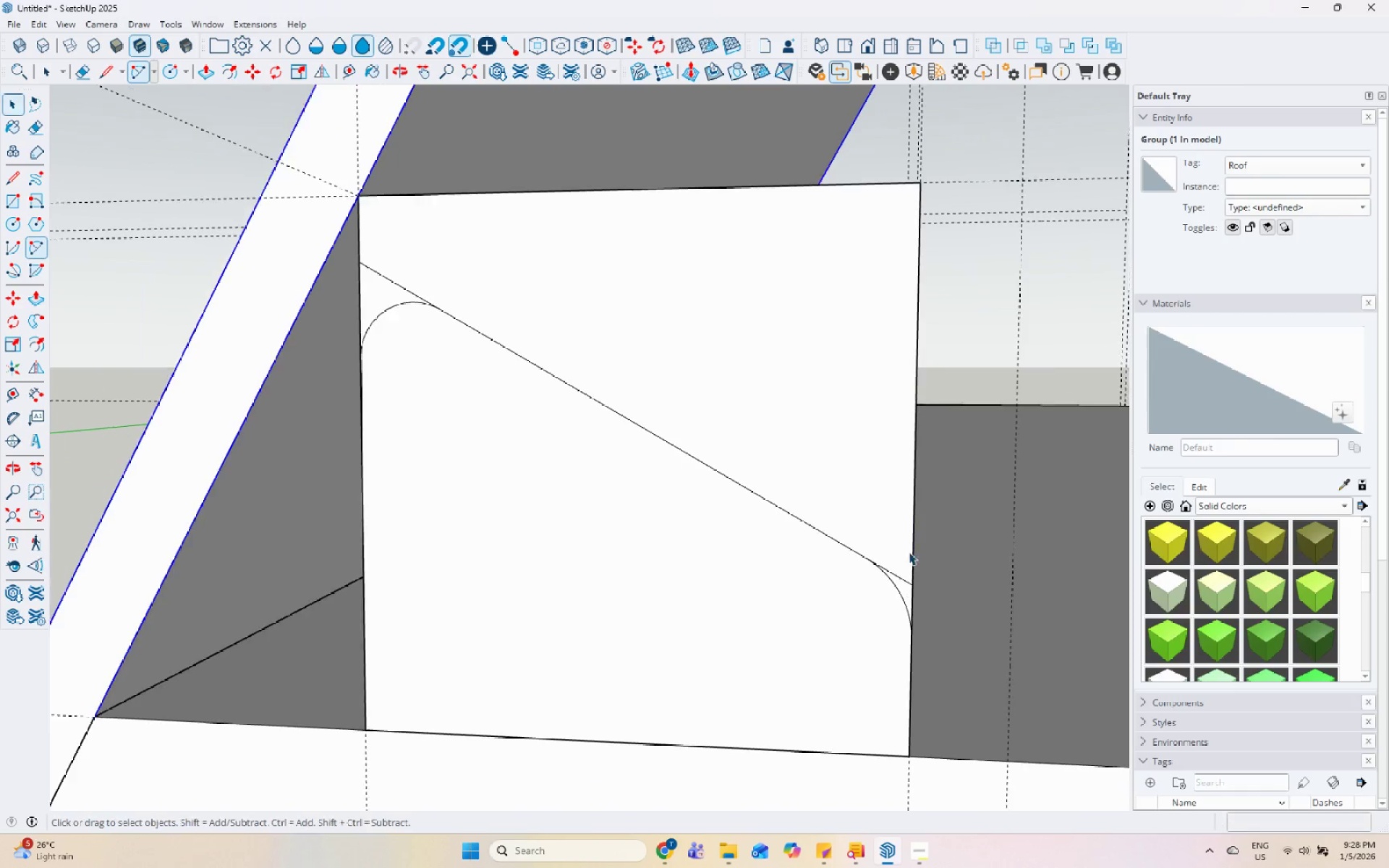 
scroll: coordinate [909, 519], scroll_direction: down, amount: 1.0
 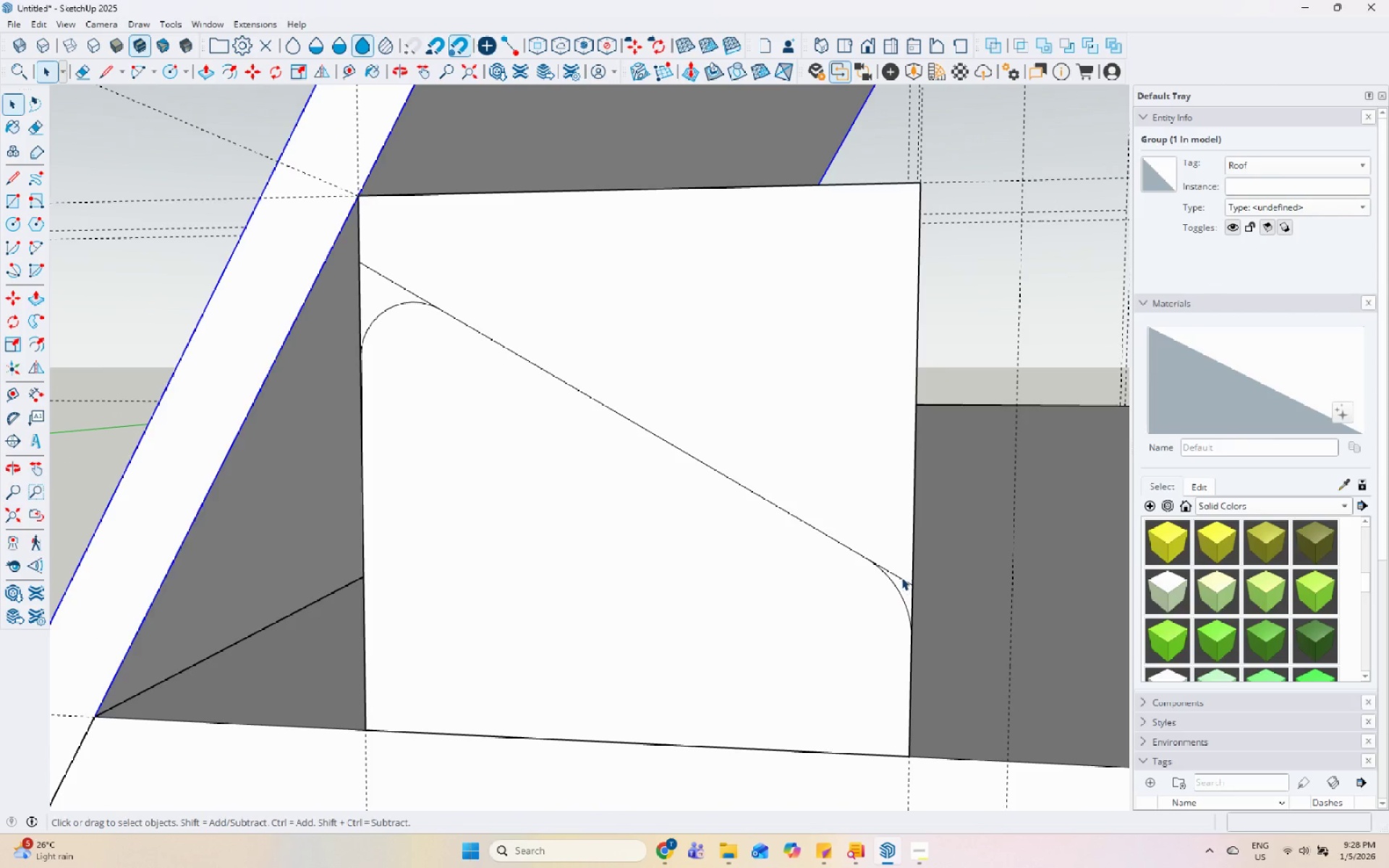 
left_click([901, 577])
 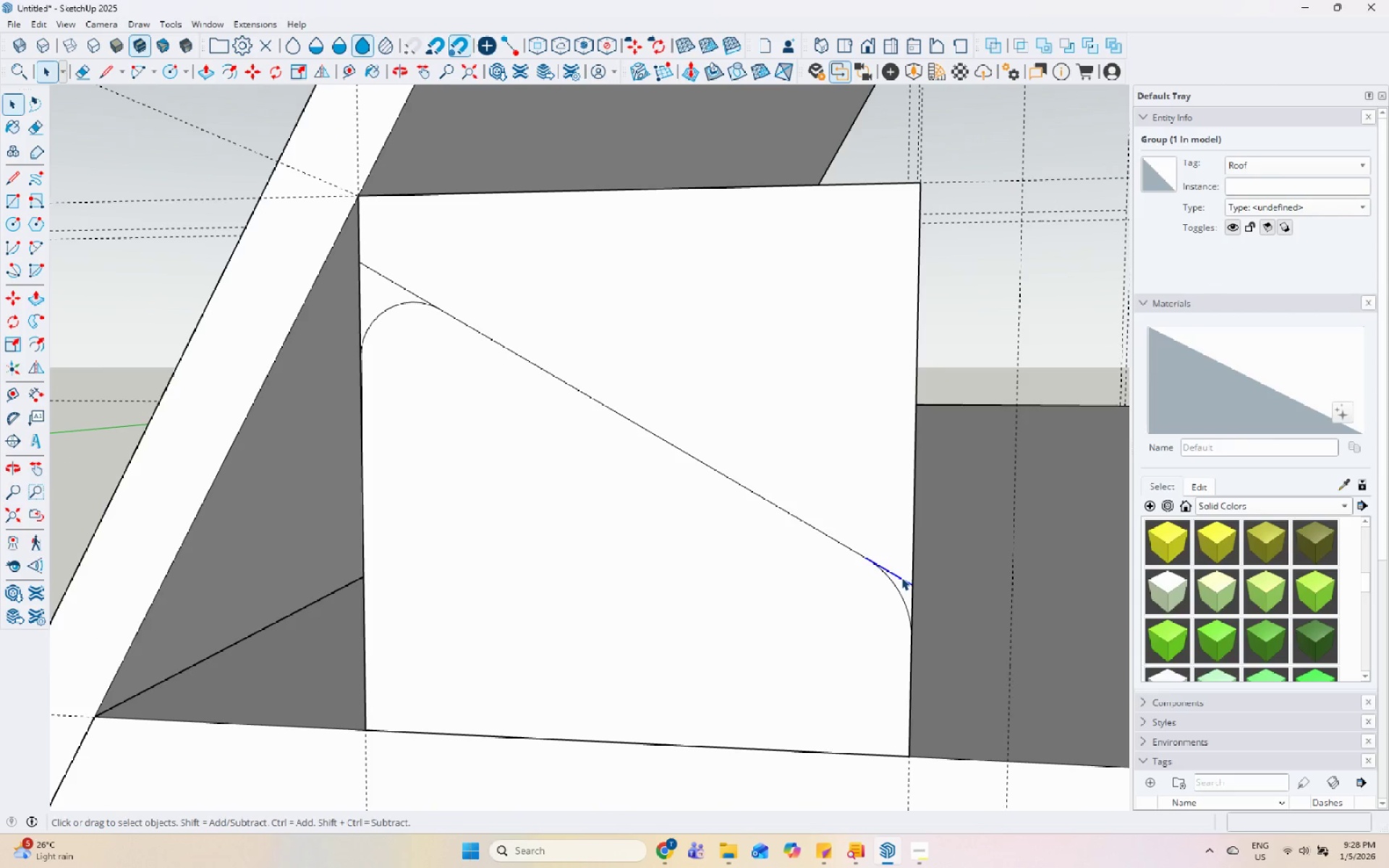 
right_click([901, 577])
 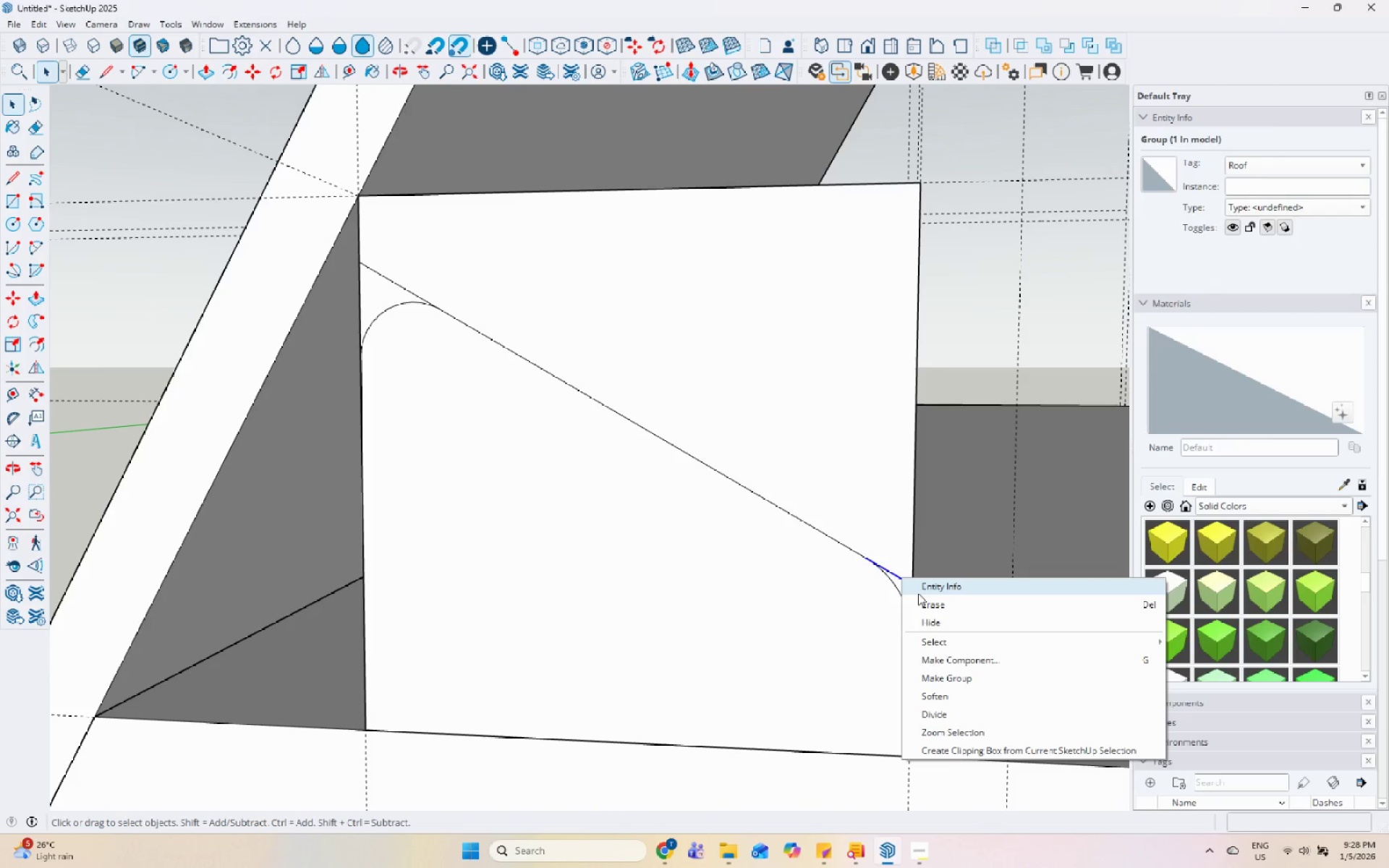 
left_click([918, 593])
 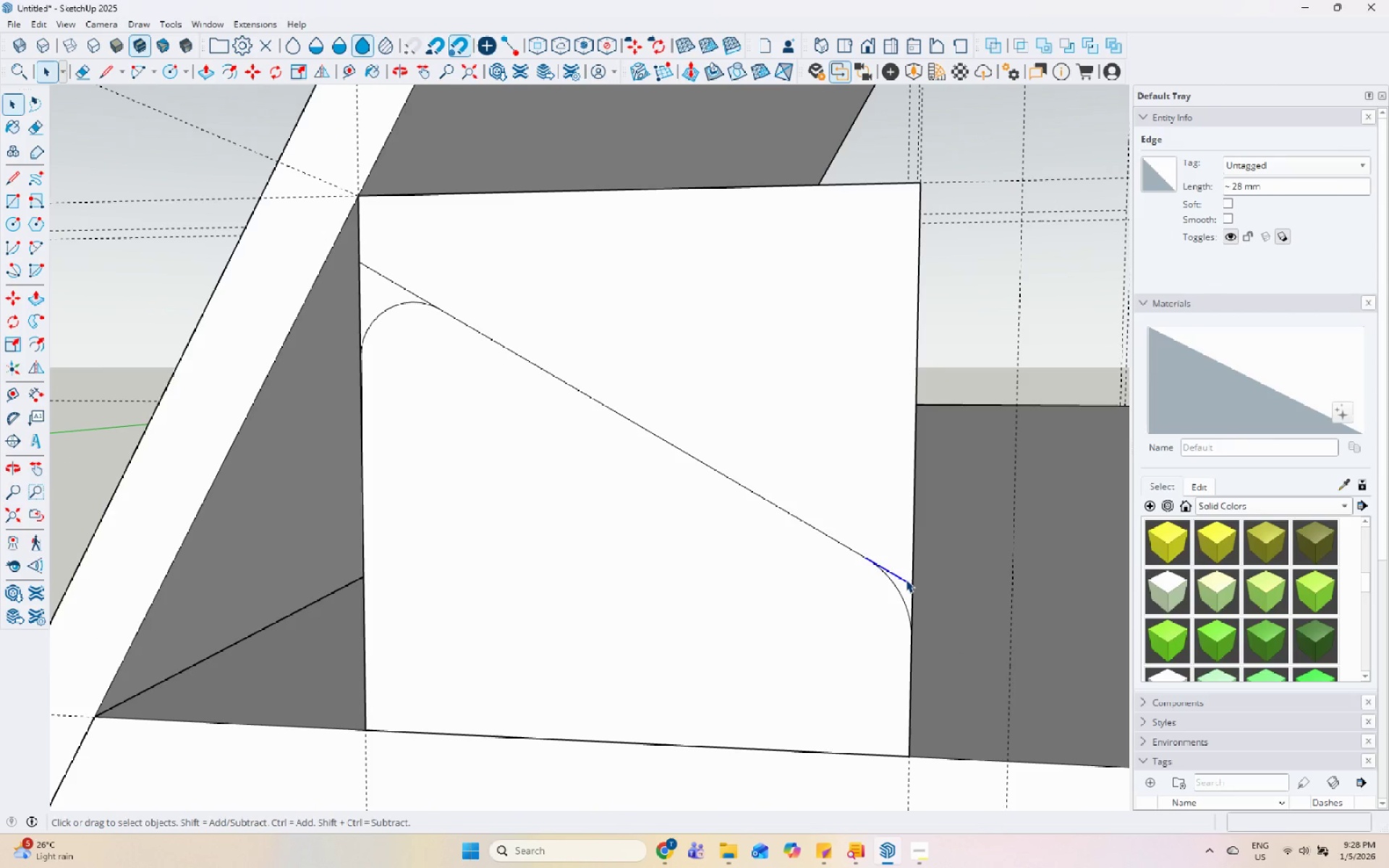 
right_click([905, 577])
 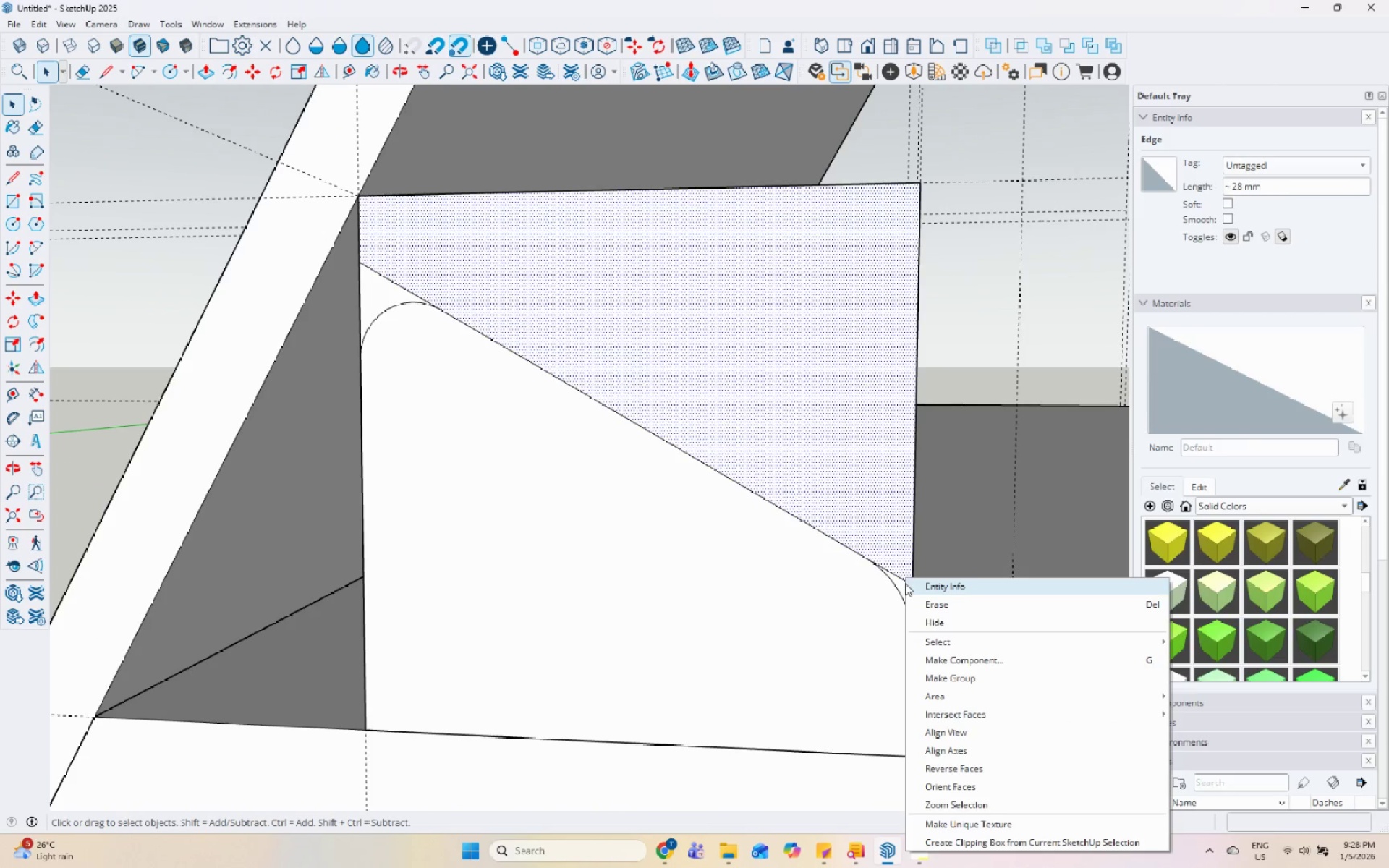 
left_click([899, 579])
 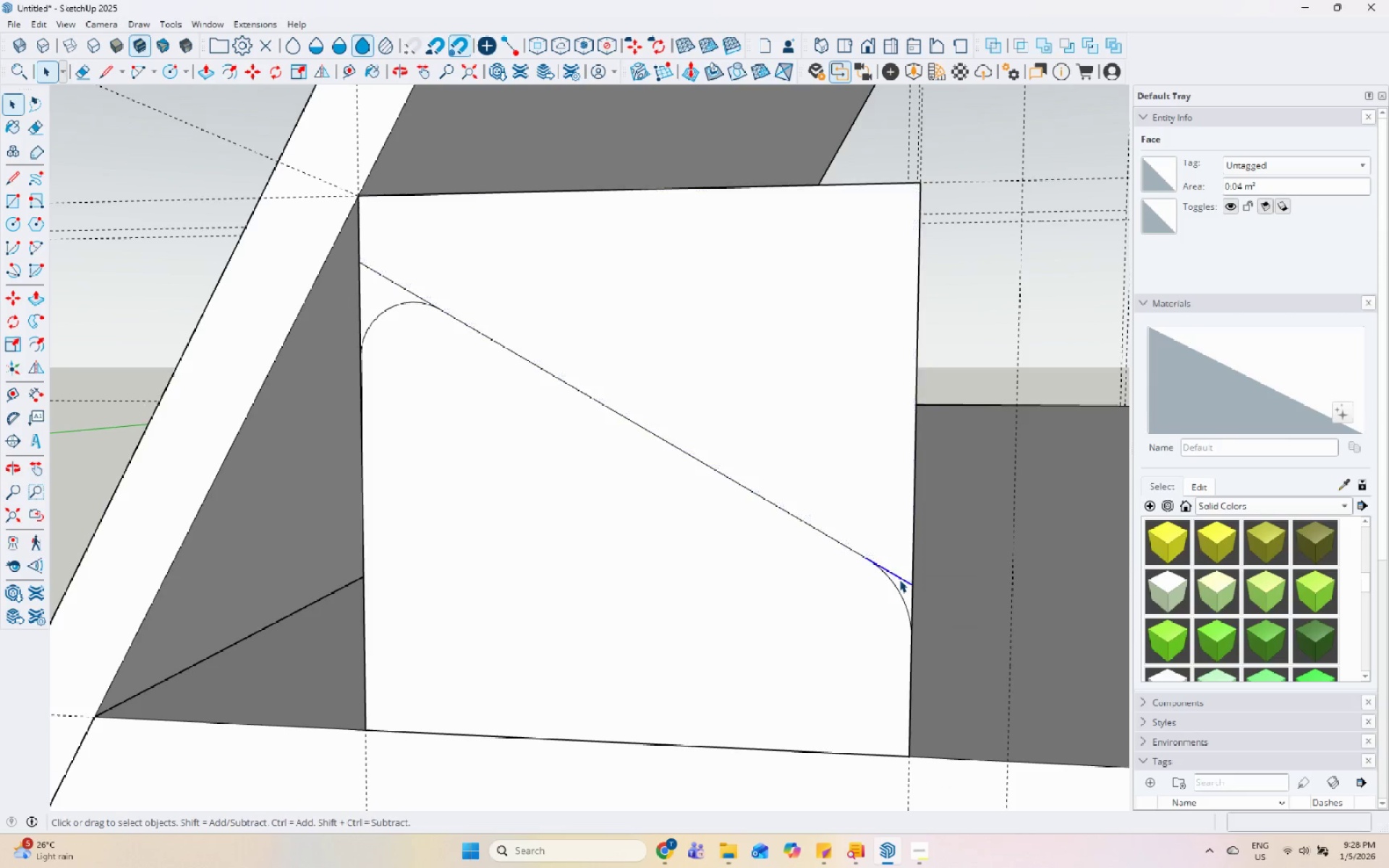 
right_click([899, 579])
 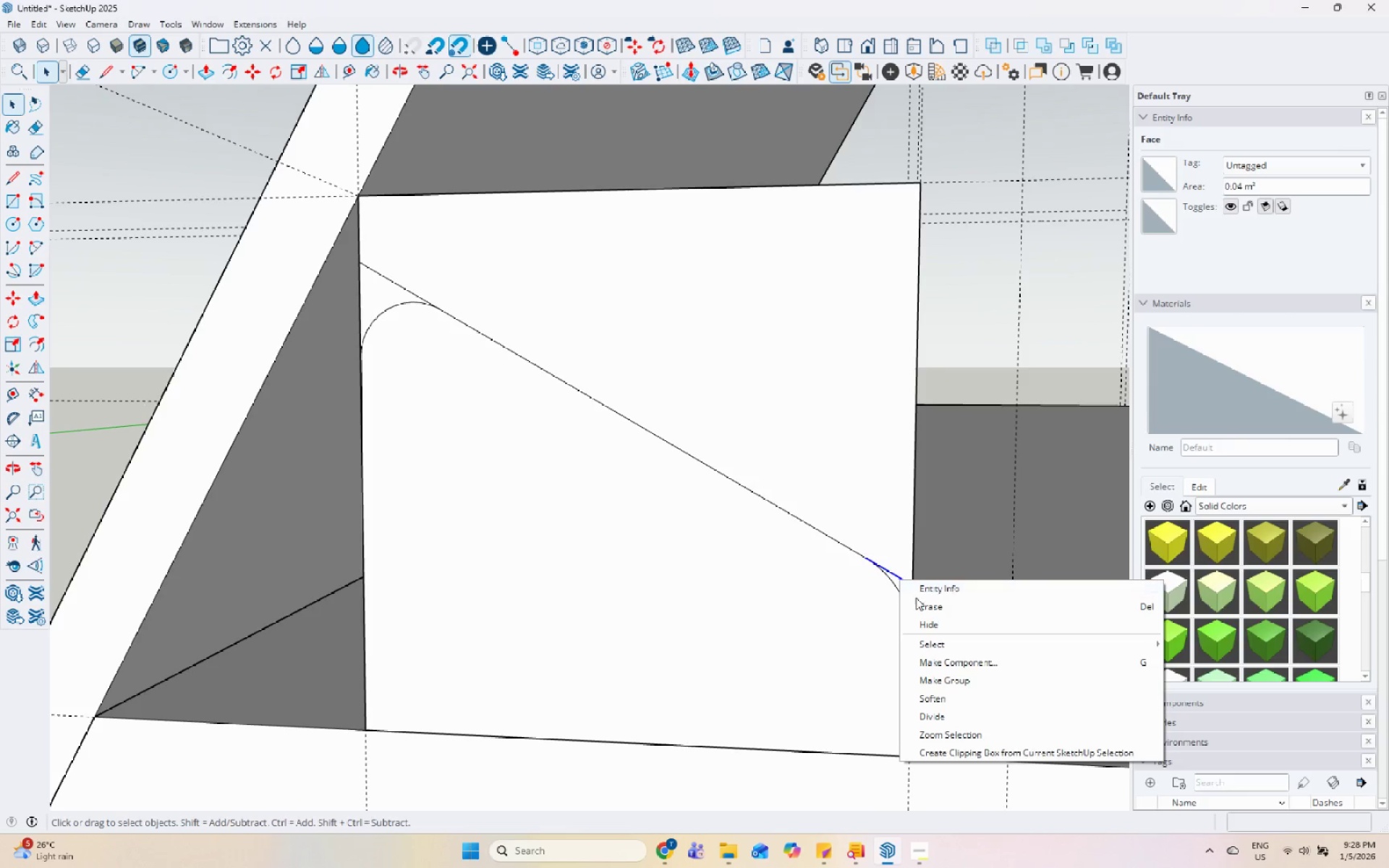 
left_click([917, 599])
 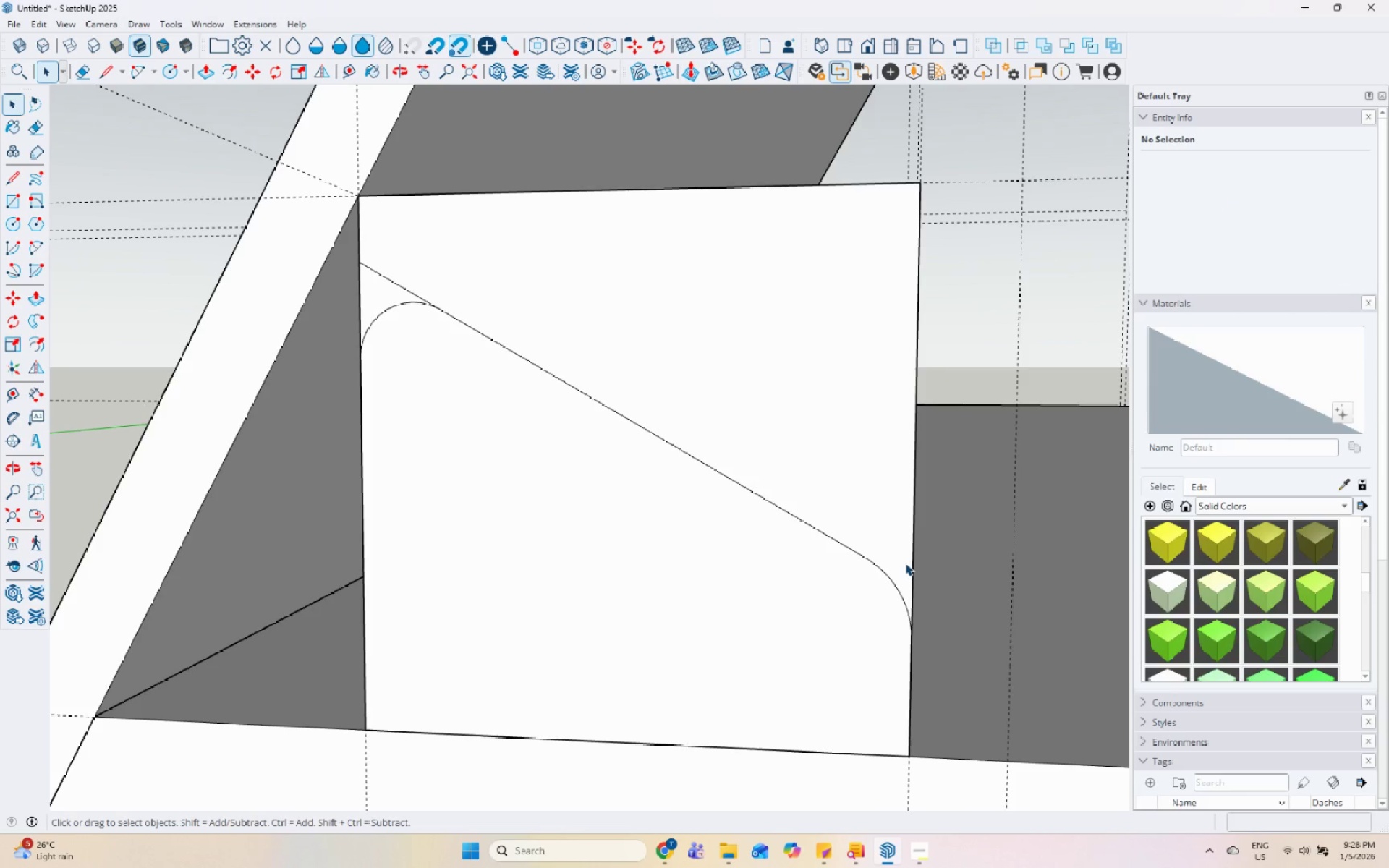 
left_click([909, 561])
 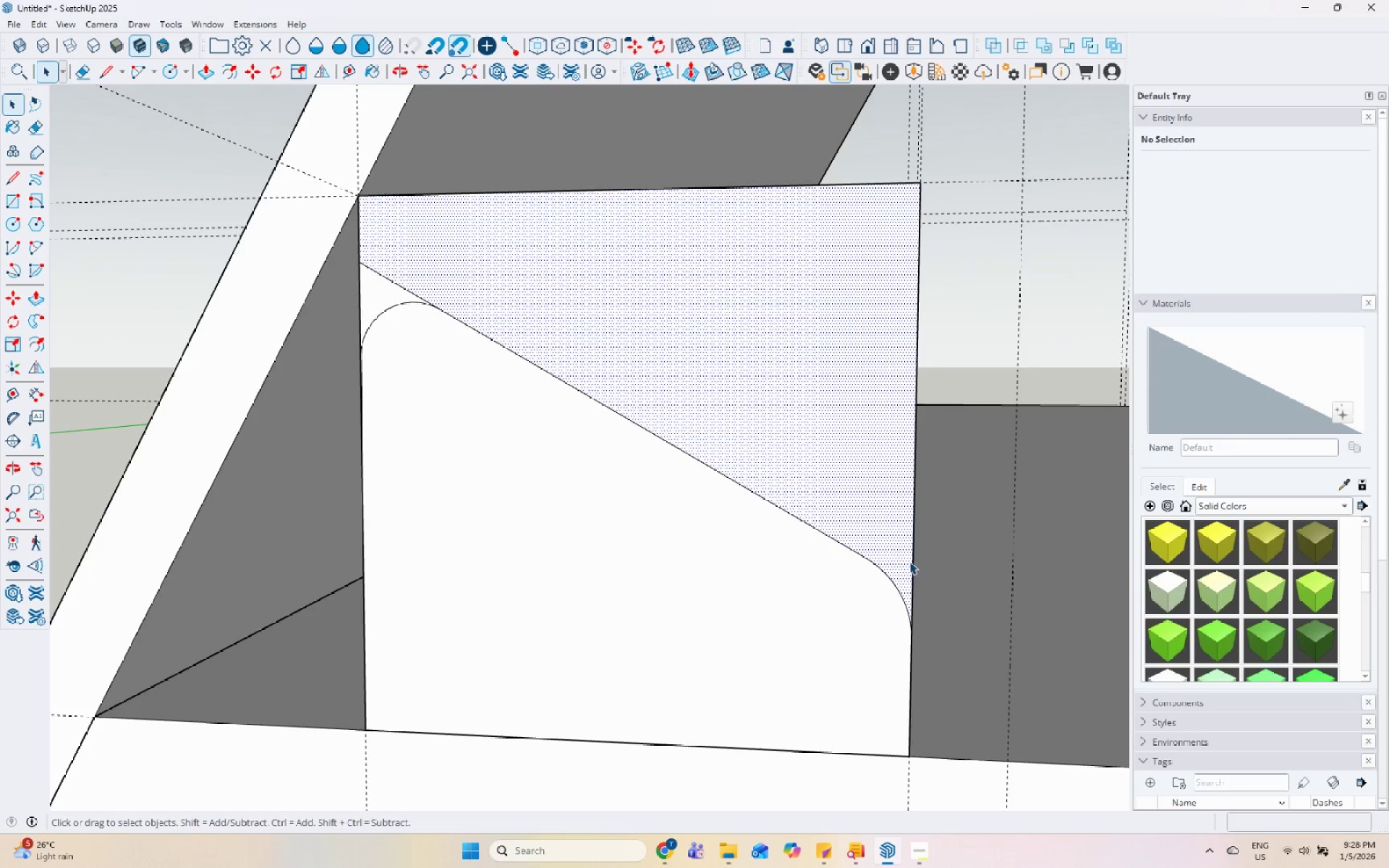 
right_click([909, 561])
 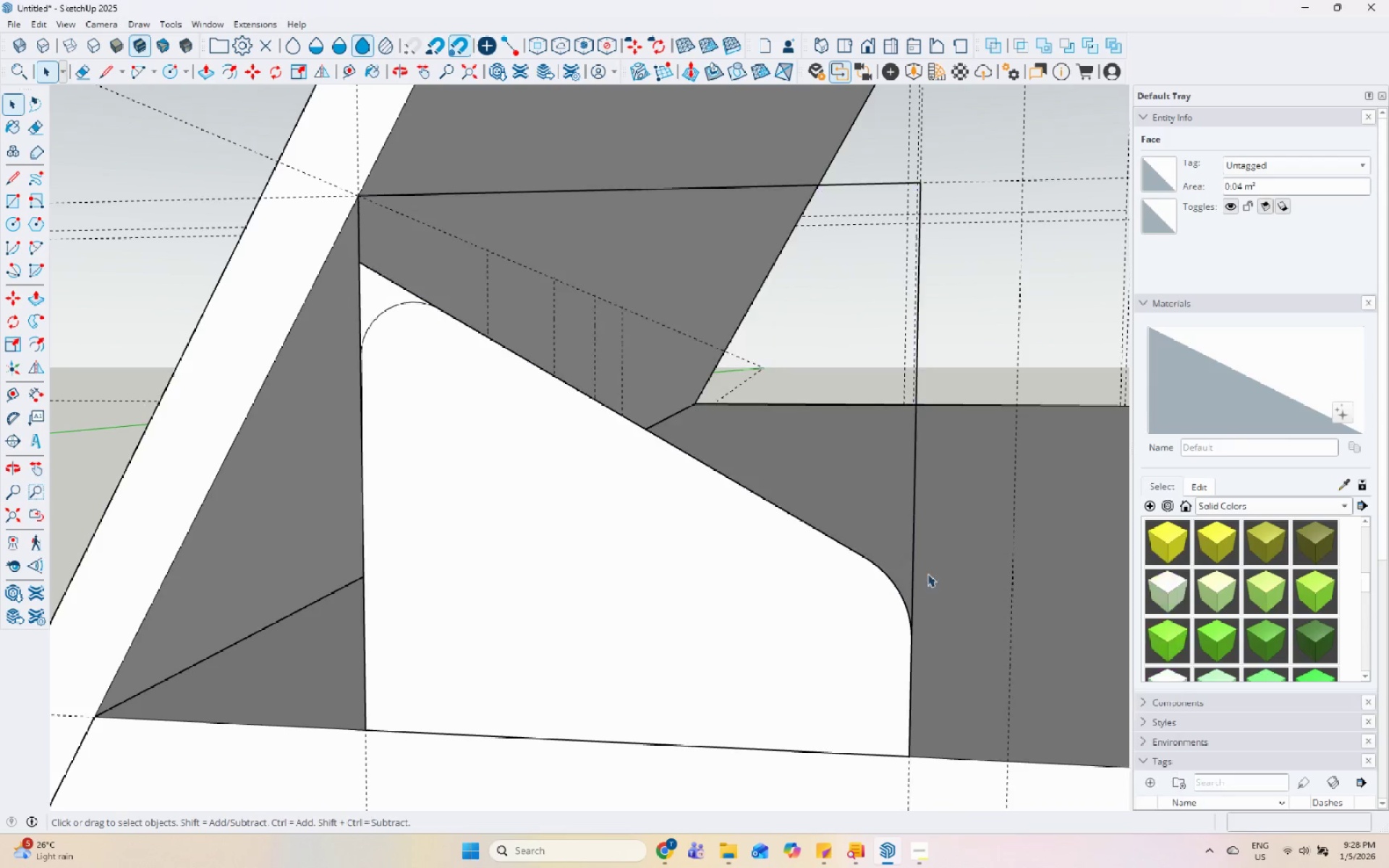 
double_click([913, 561])
 